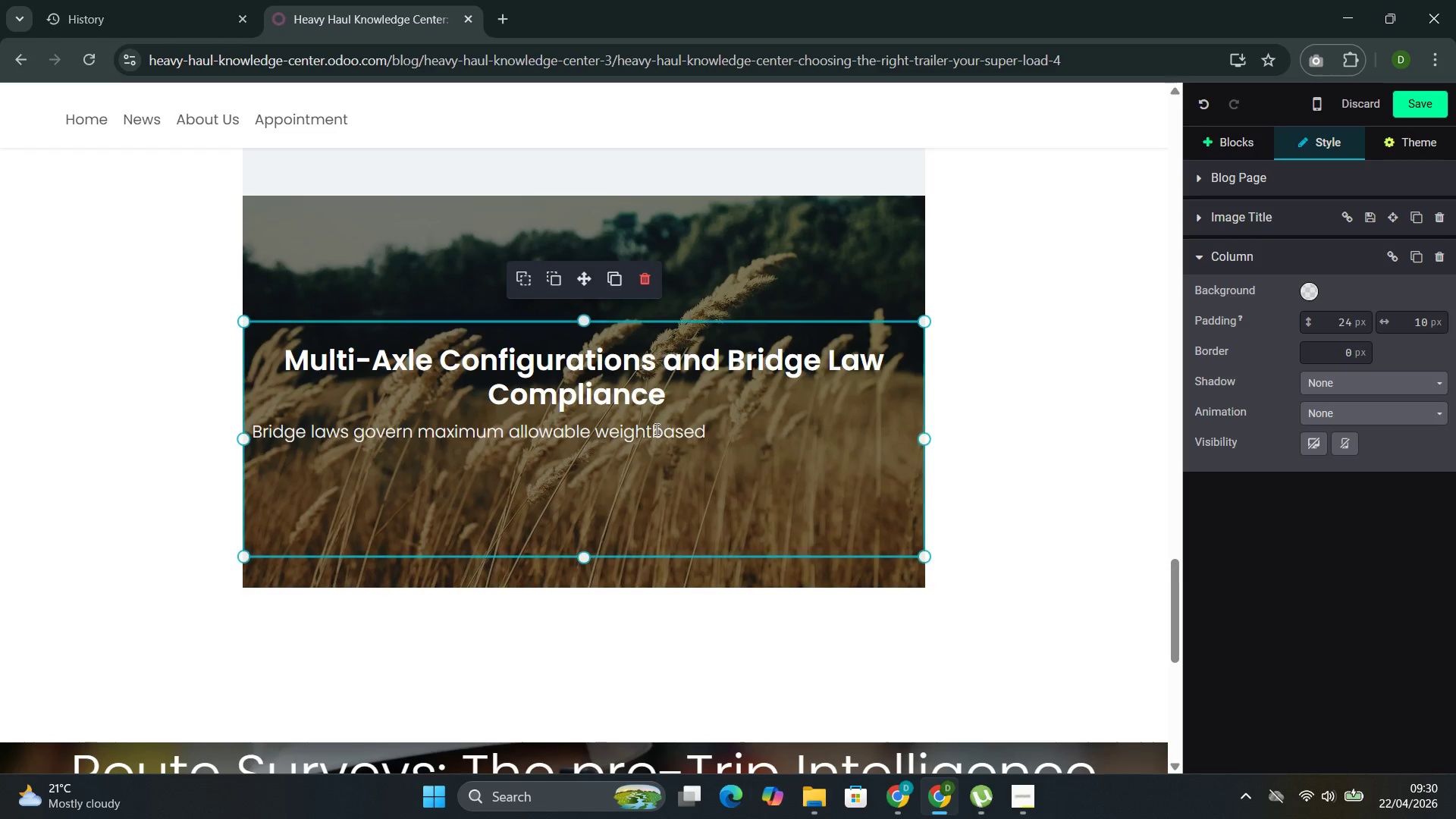 
left_click([655, 430])
 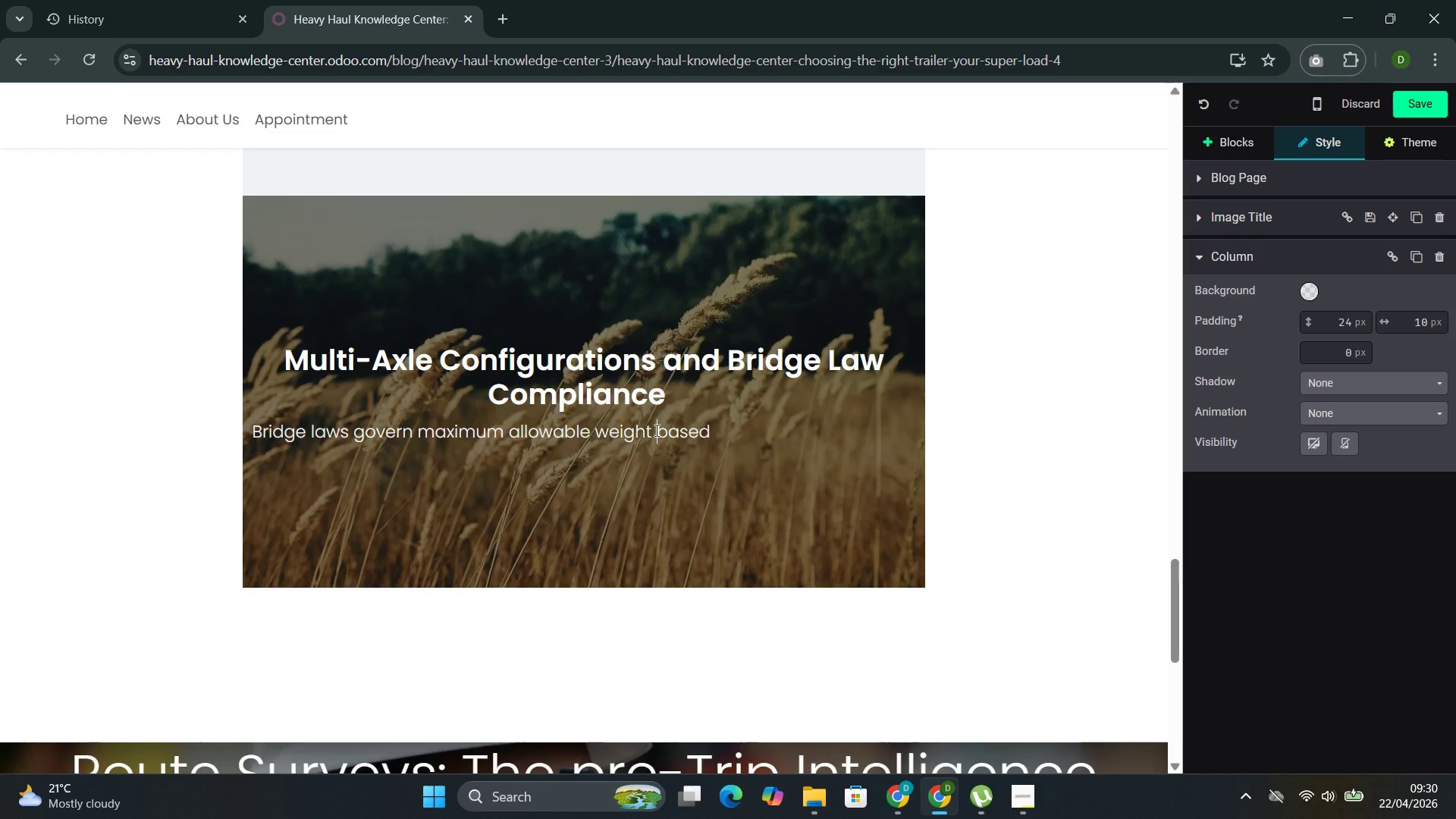 
key(Space)
 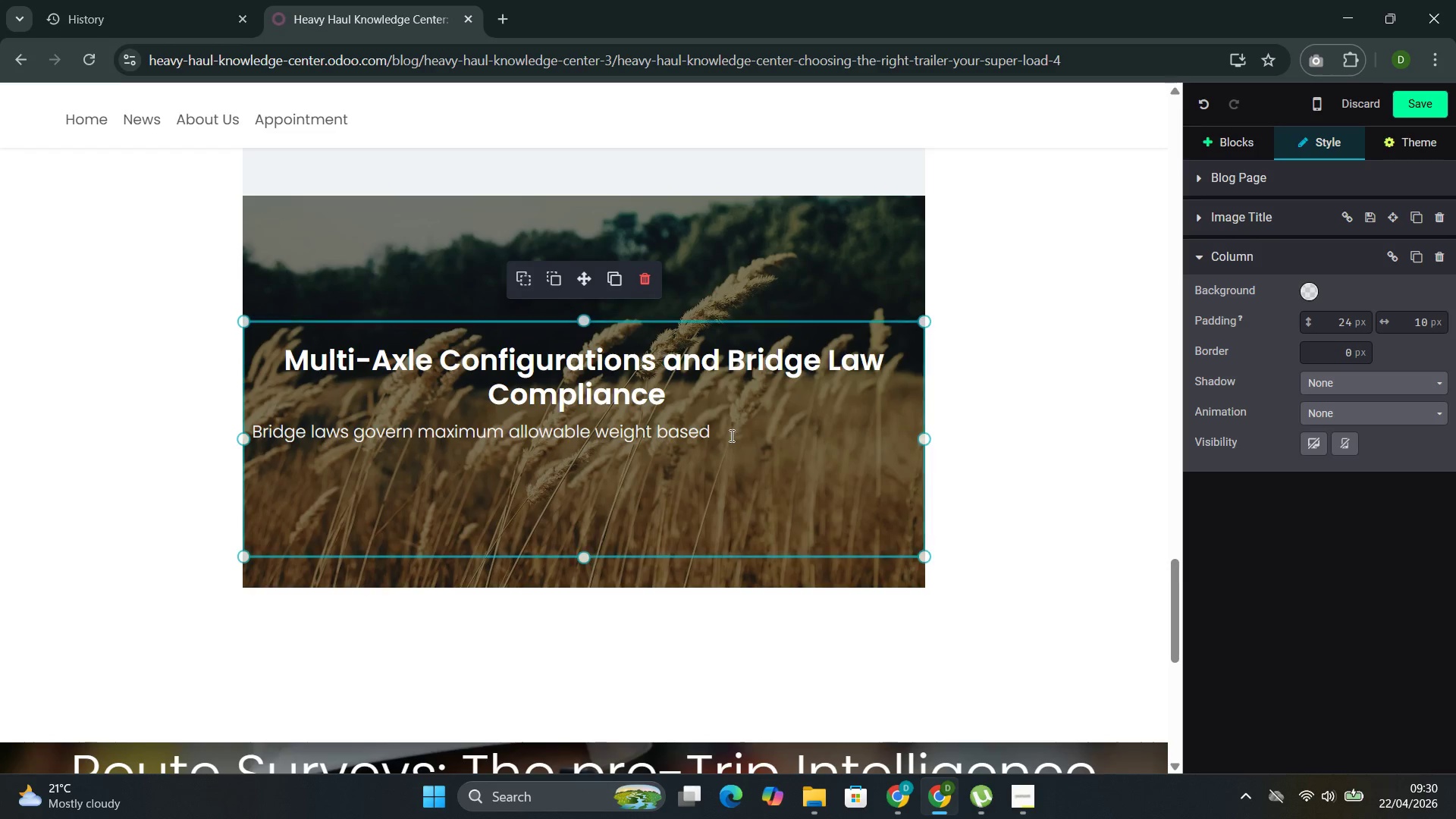 
left_click([730, 435])
 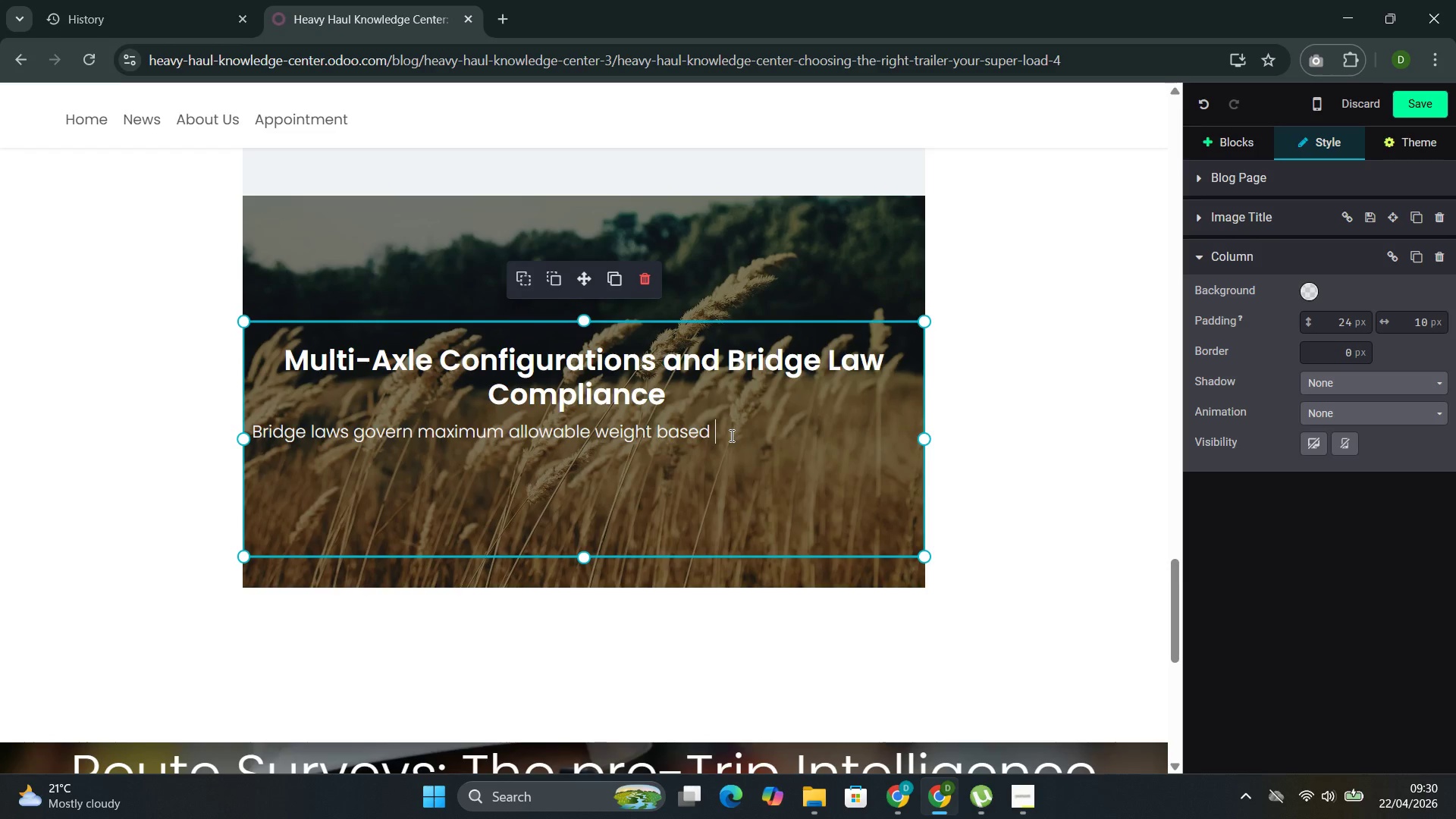 
type(on axle spacing )
key(Backspace)
type(. Adding axles distributes weight and eba)
key(Backspace)
key(Backspace)
type(nables lega;)
key(Backspace)
type(l passage over structure)
 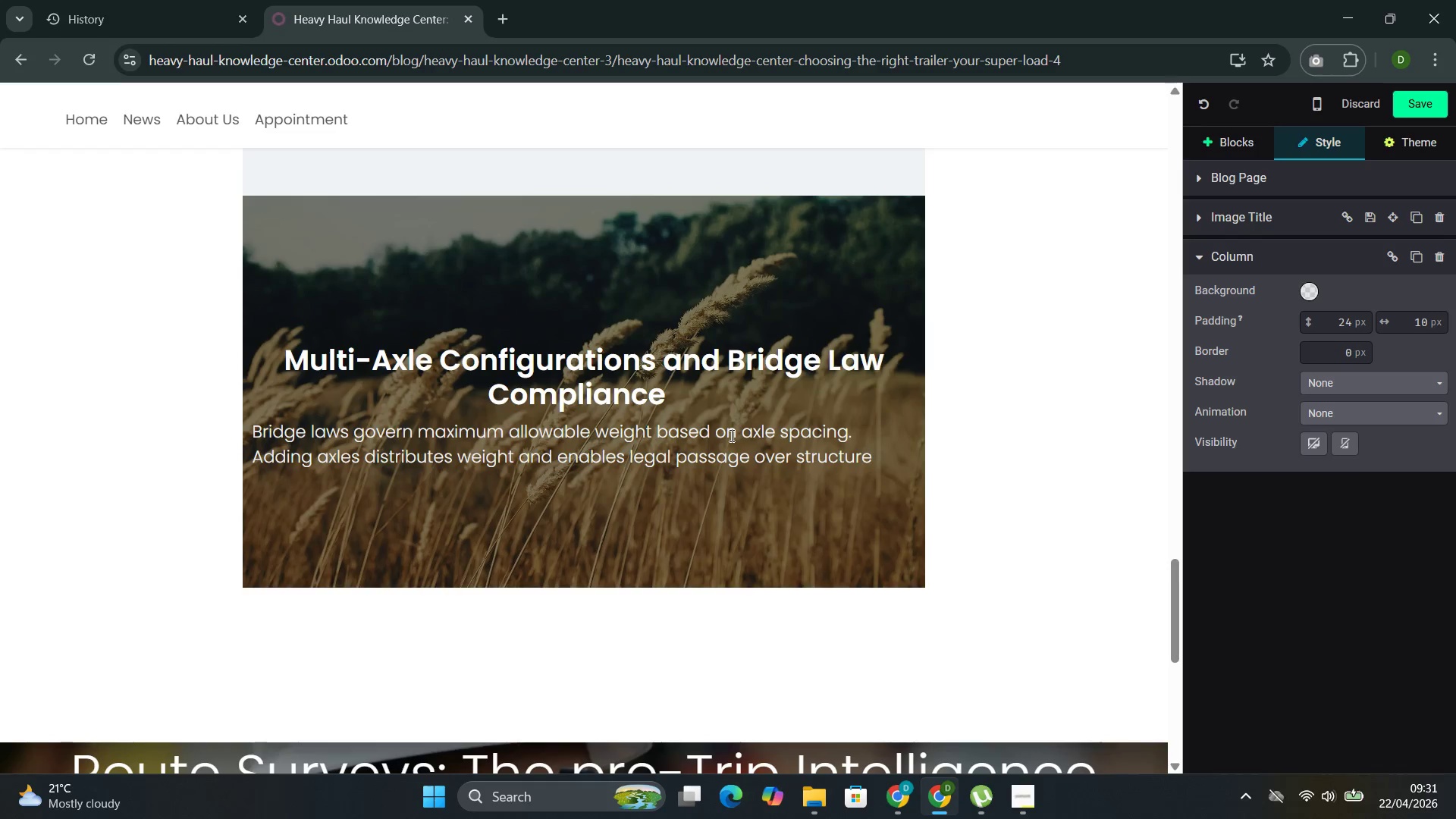 
wait(8.67)
 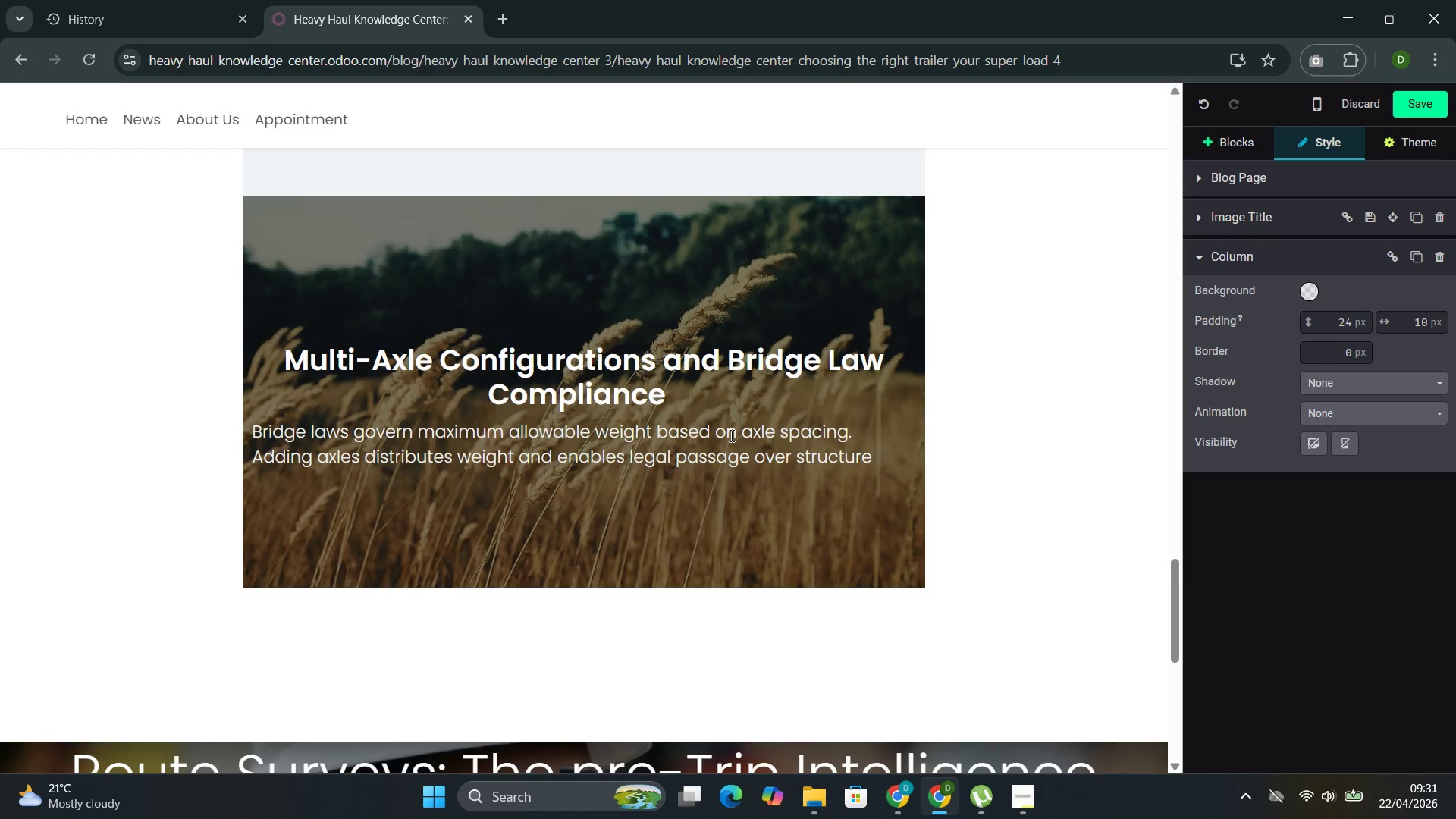 
key(S)
 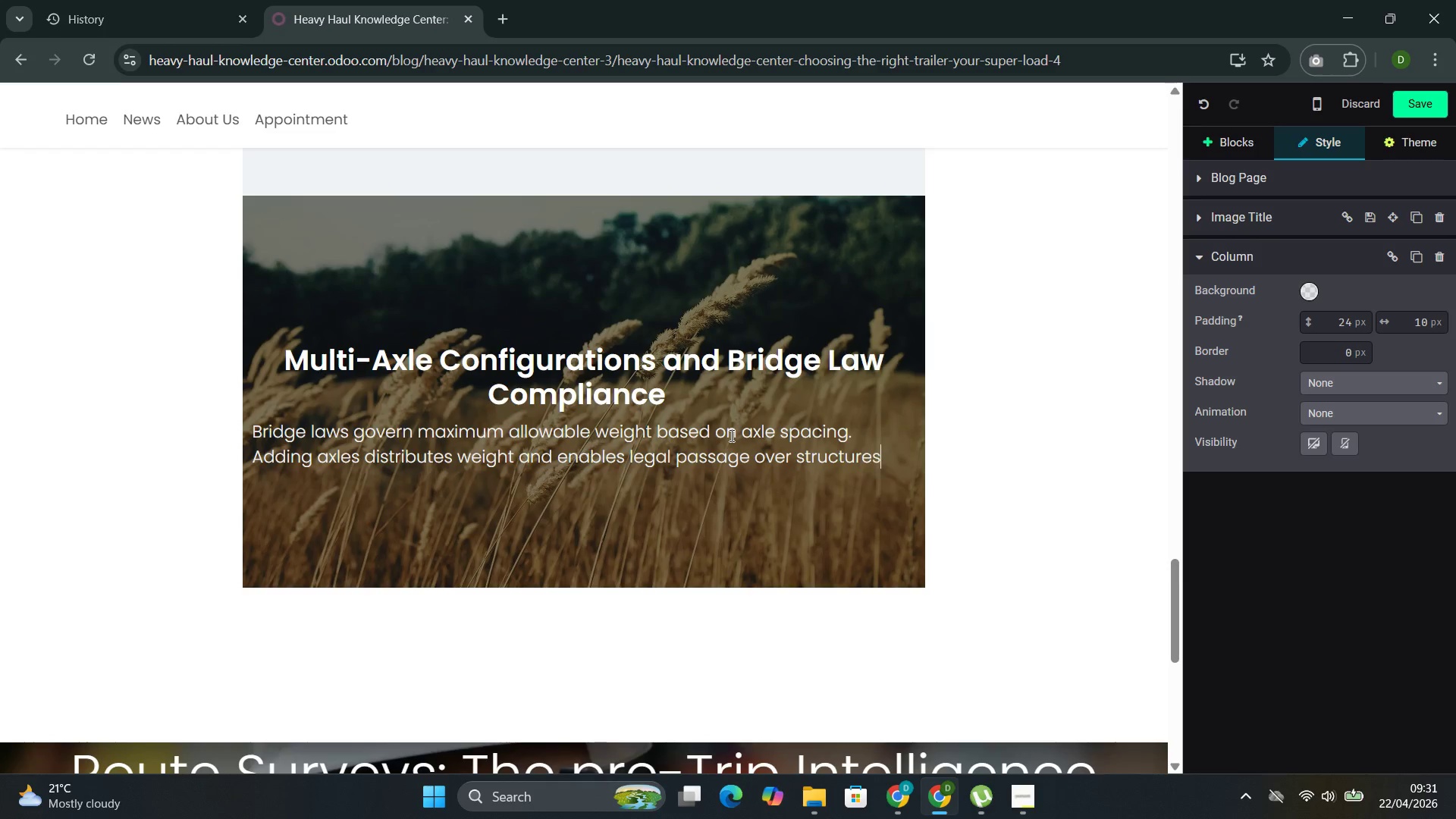 
key(Space)
 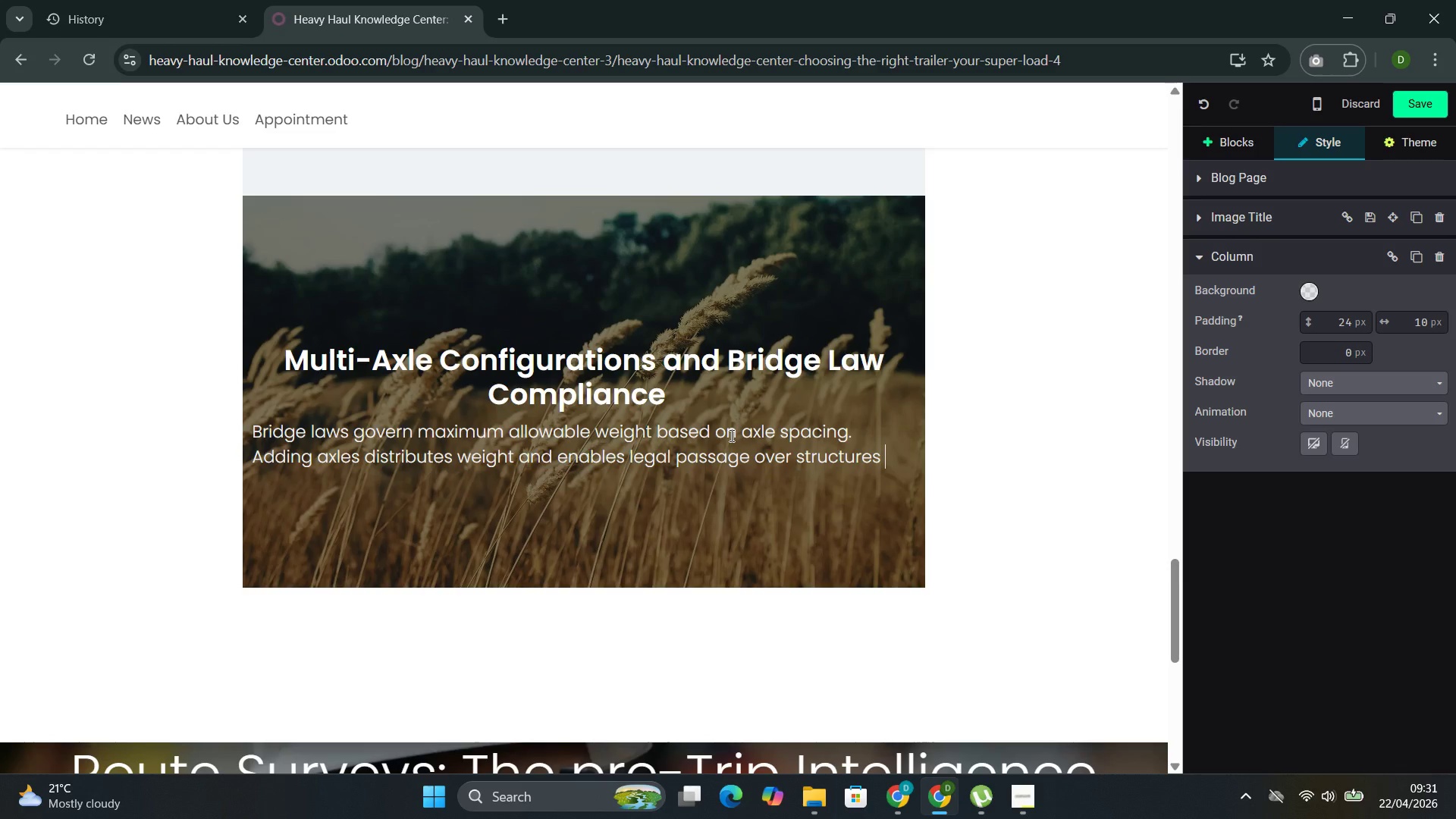 
type(that would otherwise)
 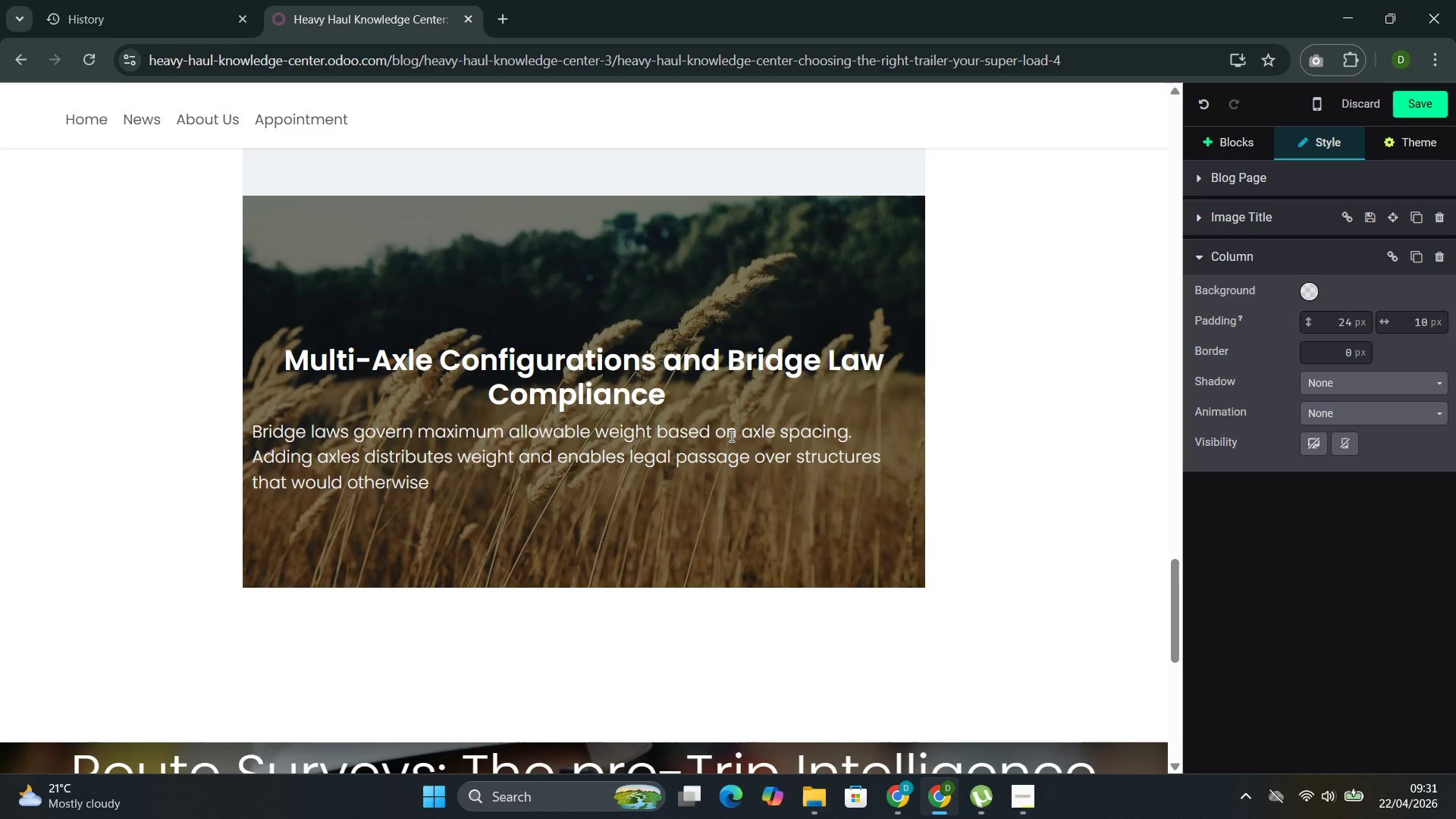 
wait(5.08)
 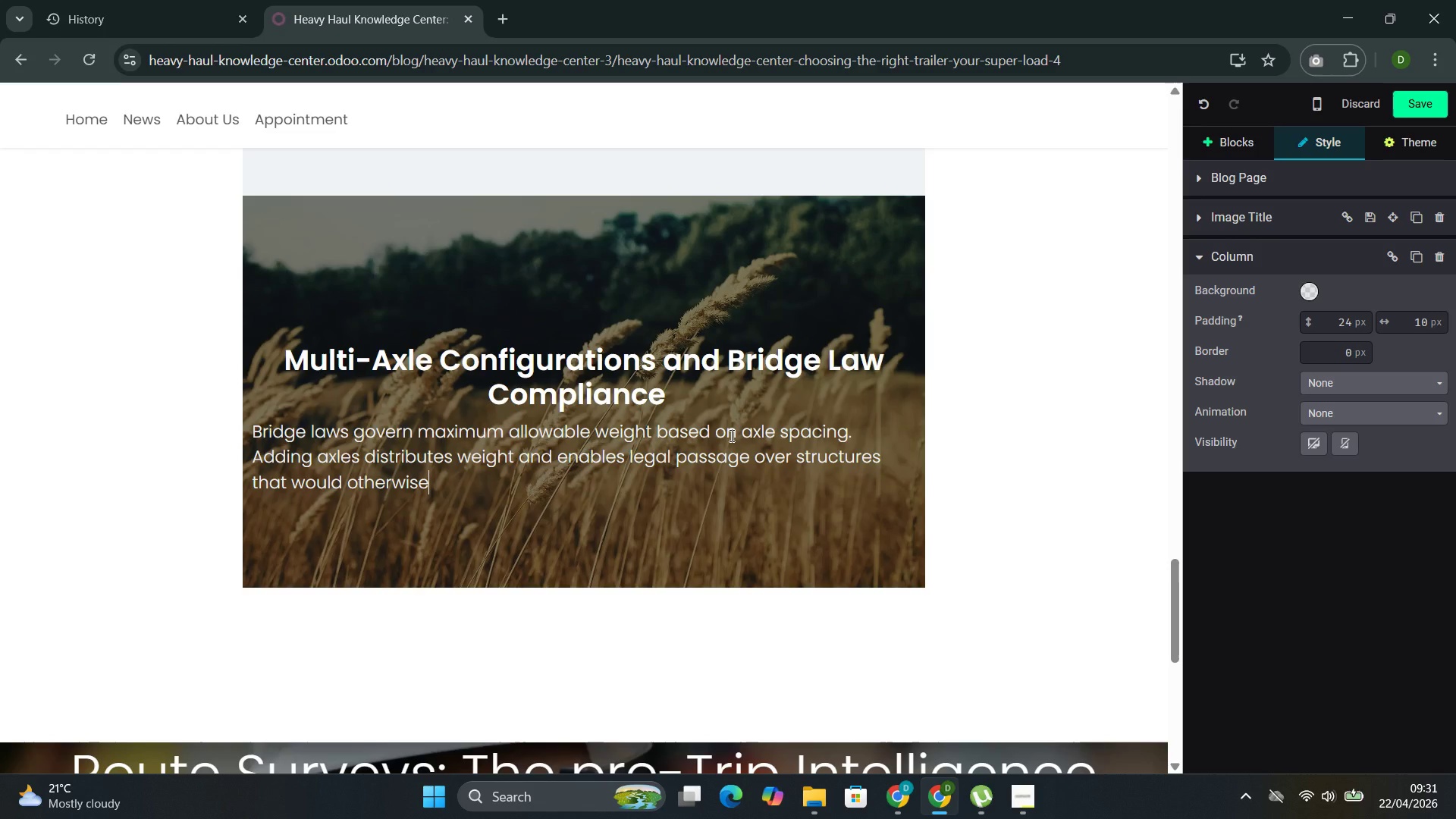 
type( res)
 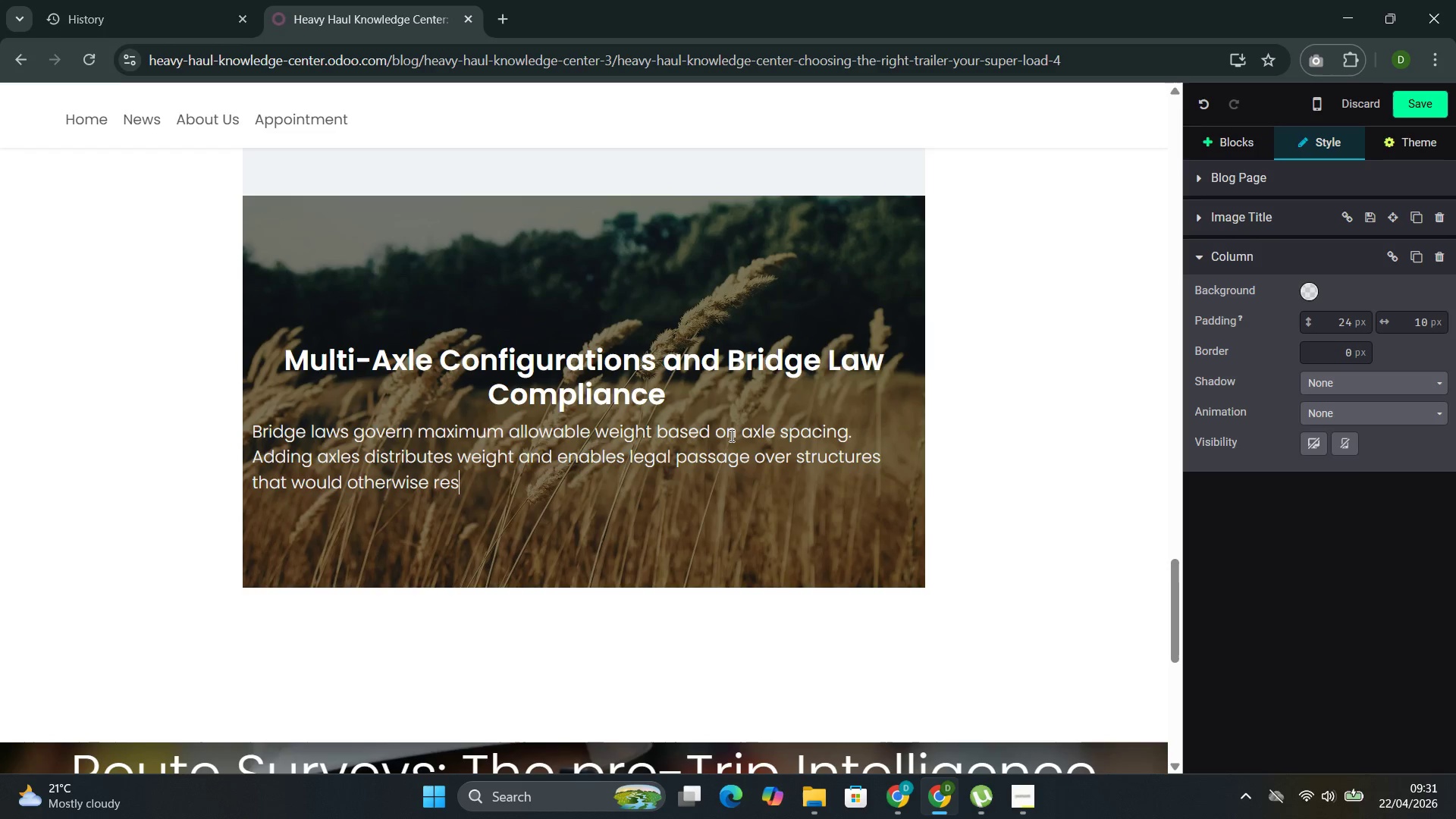 
type(r)
key(Backspace)
type(trict the load )
key(Backspace)
type(. Understanding )
 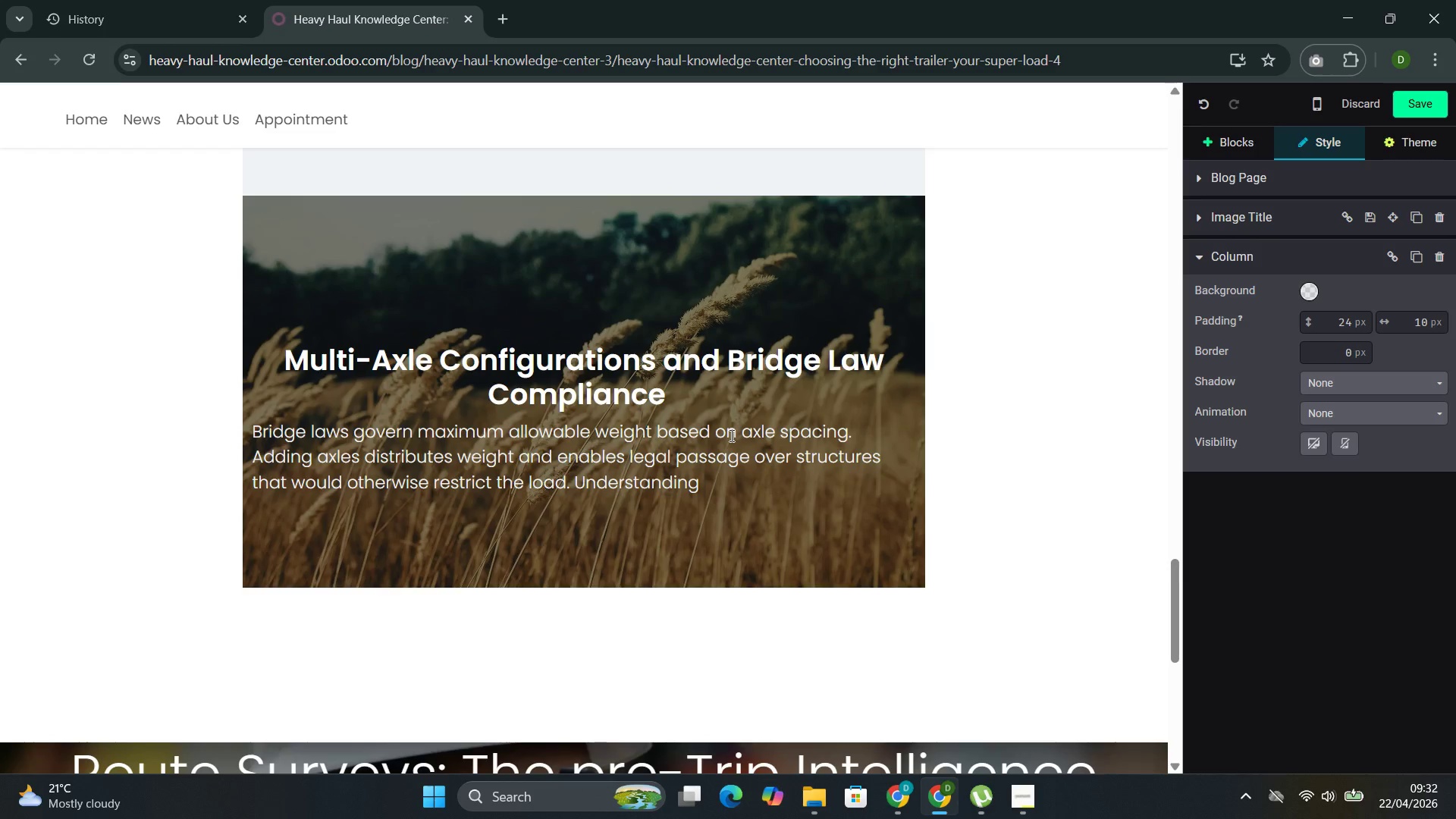 
type(h)
key(Backspace)
type(thesr)
key(Backspace)
type(e calculation )
 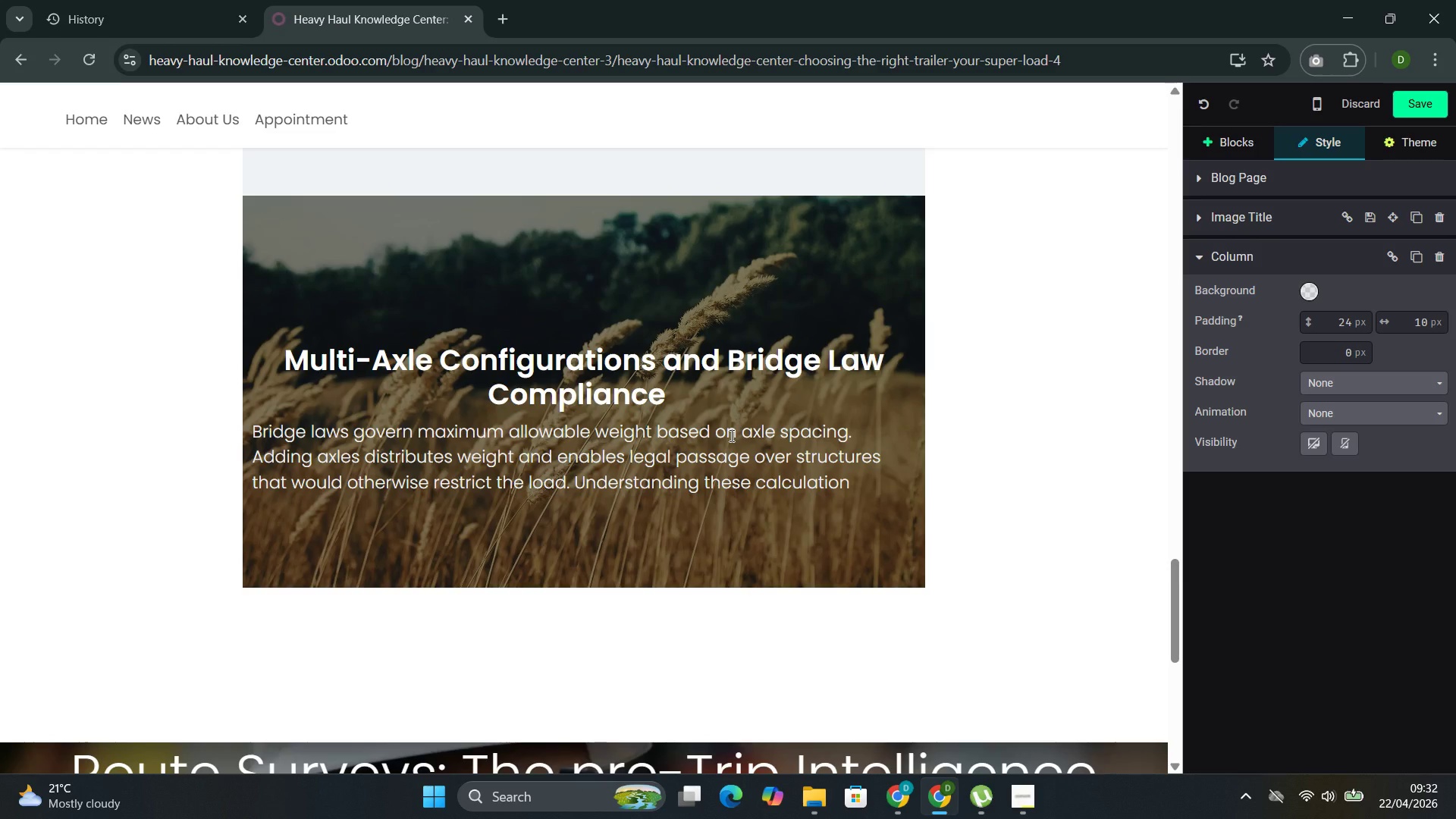 
wait(5.22)
 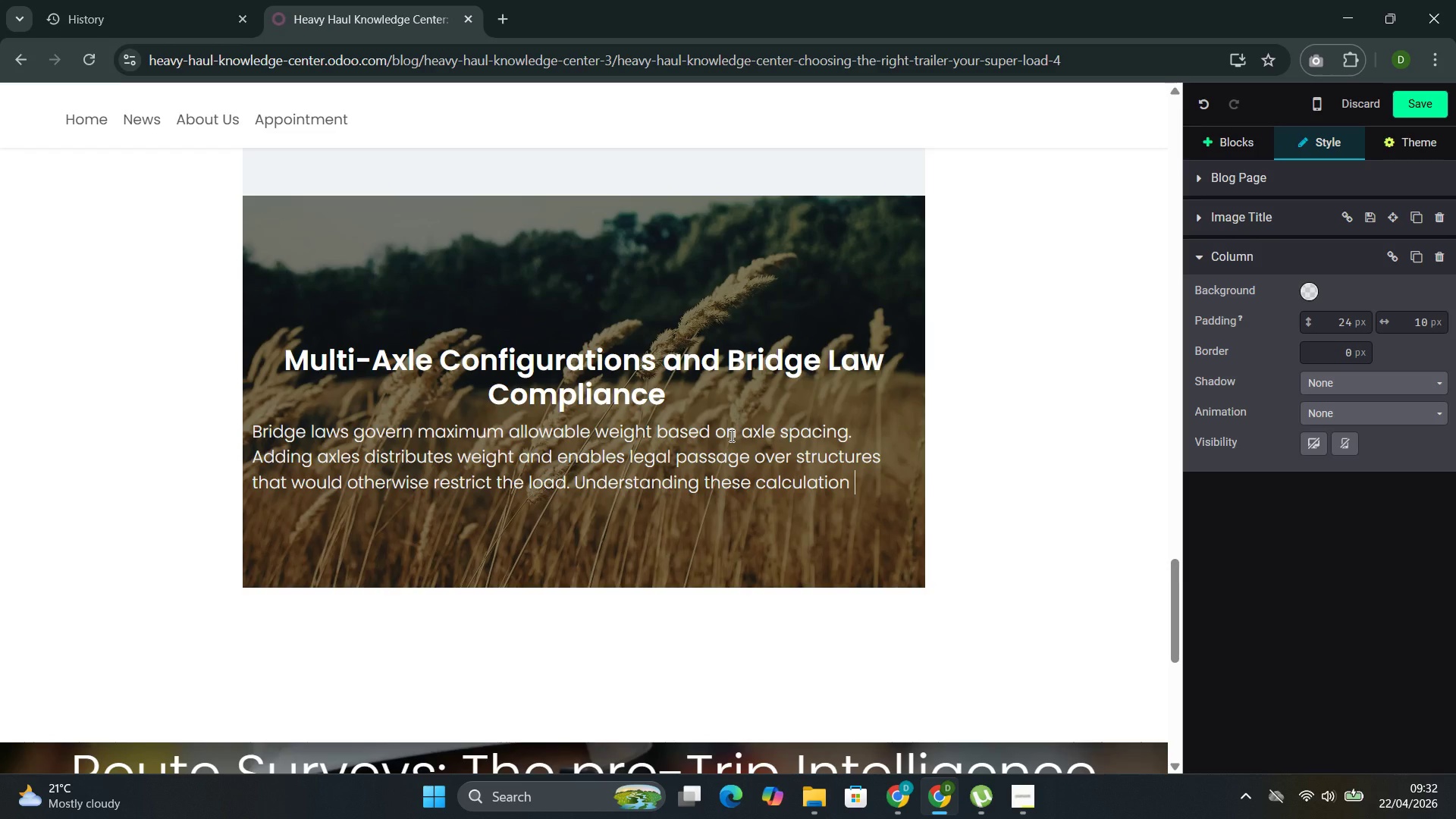 
key(Backspace)
type(s is essential for route planning)
 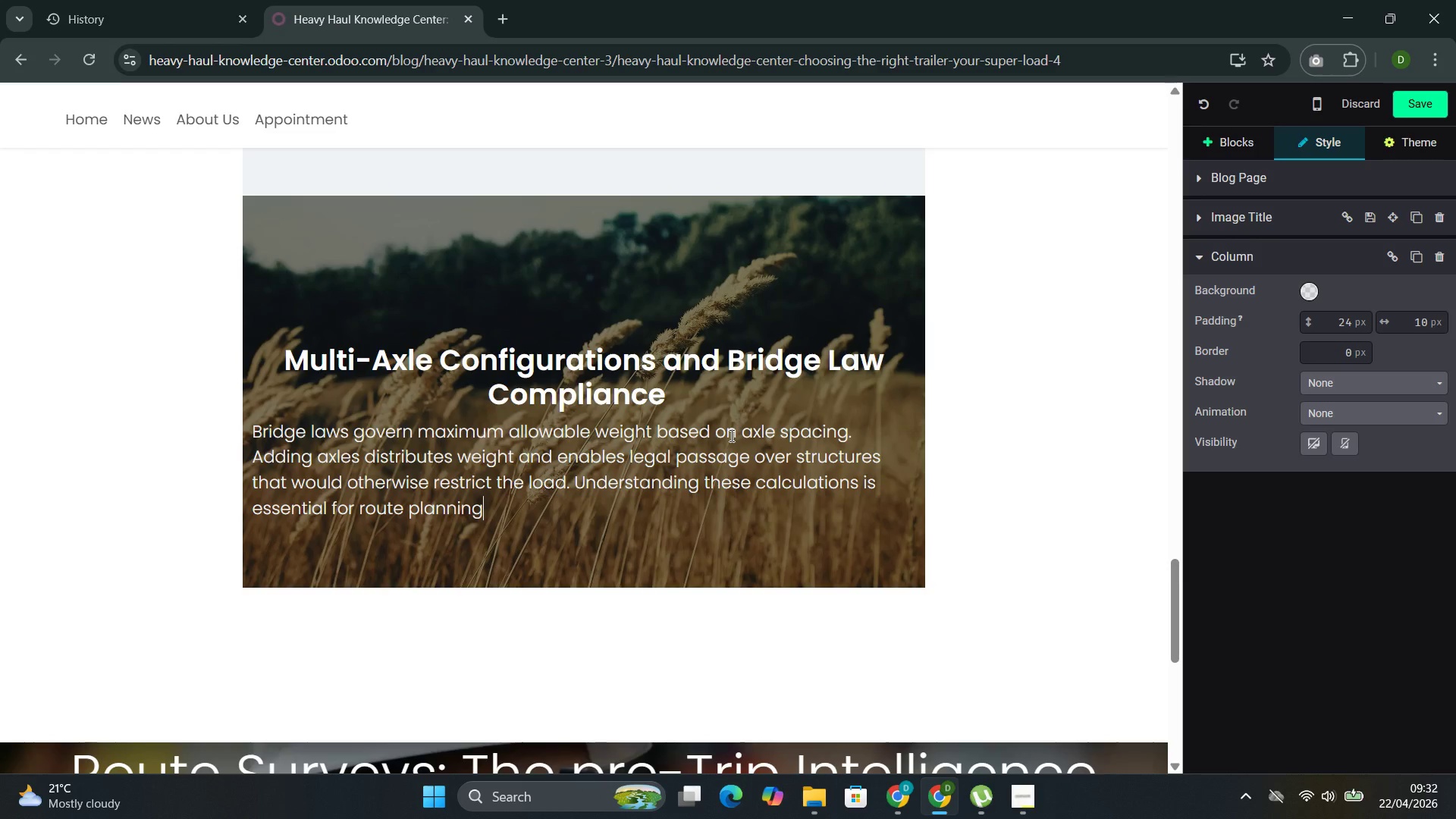 
wait(9.61)
 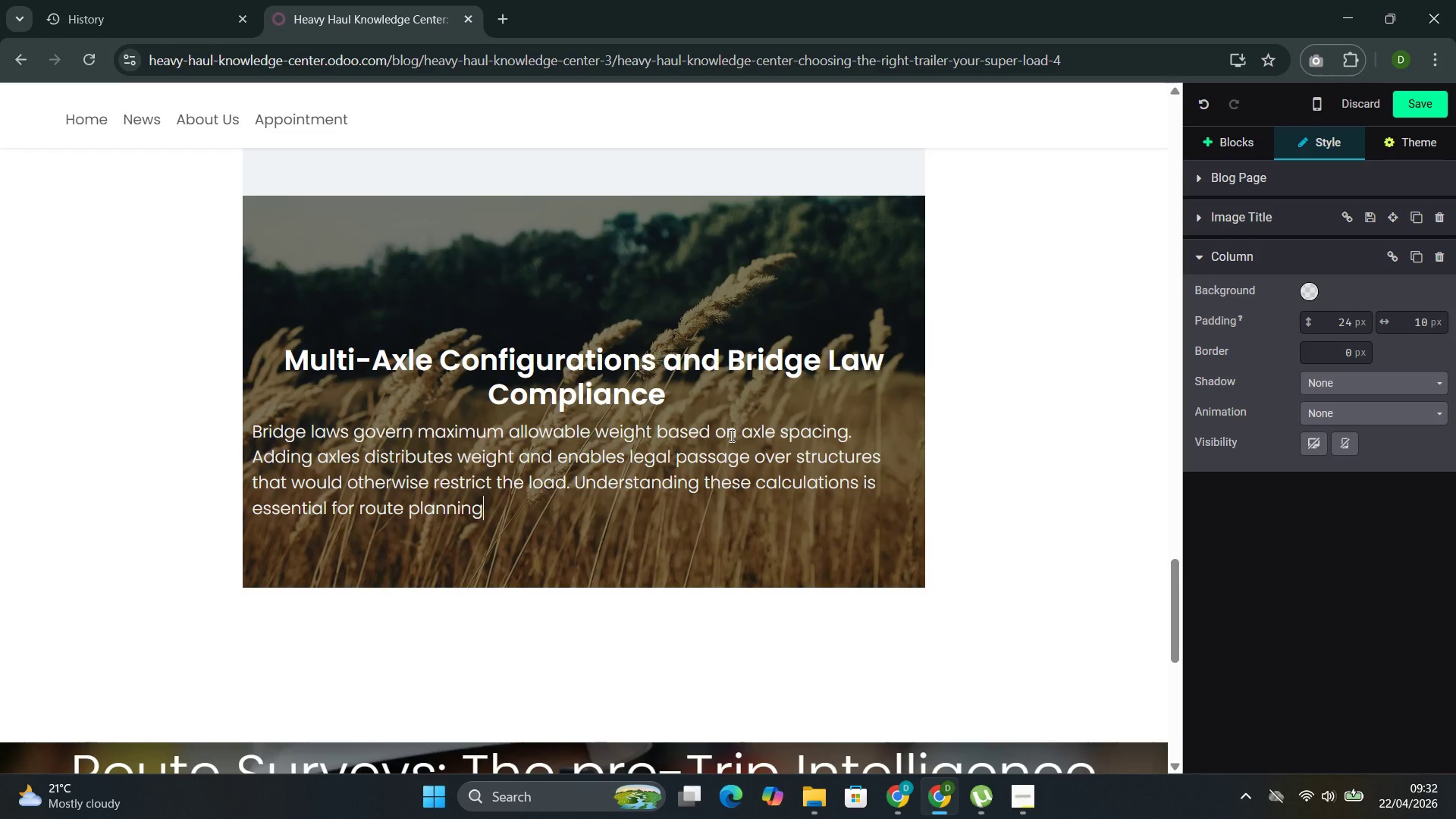 
type( and permit acquisition.)
 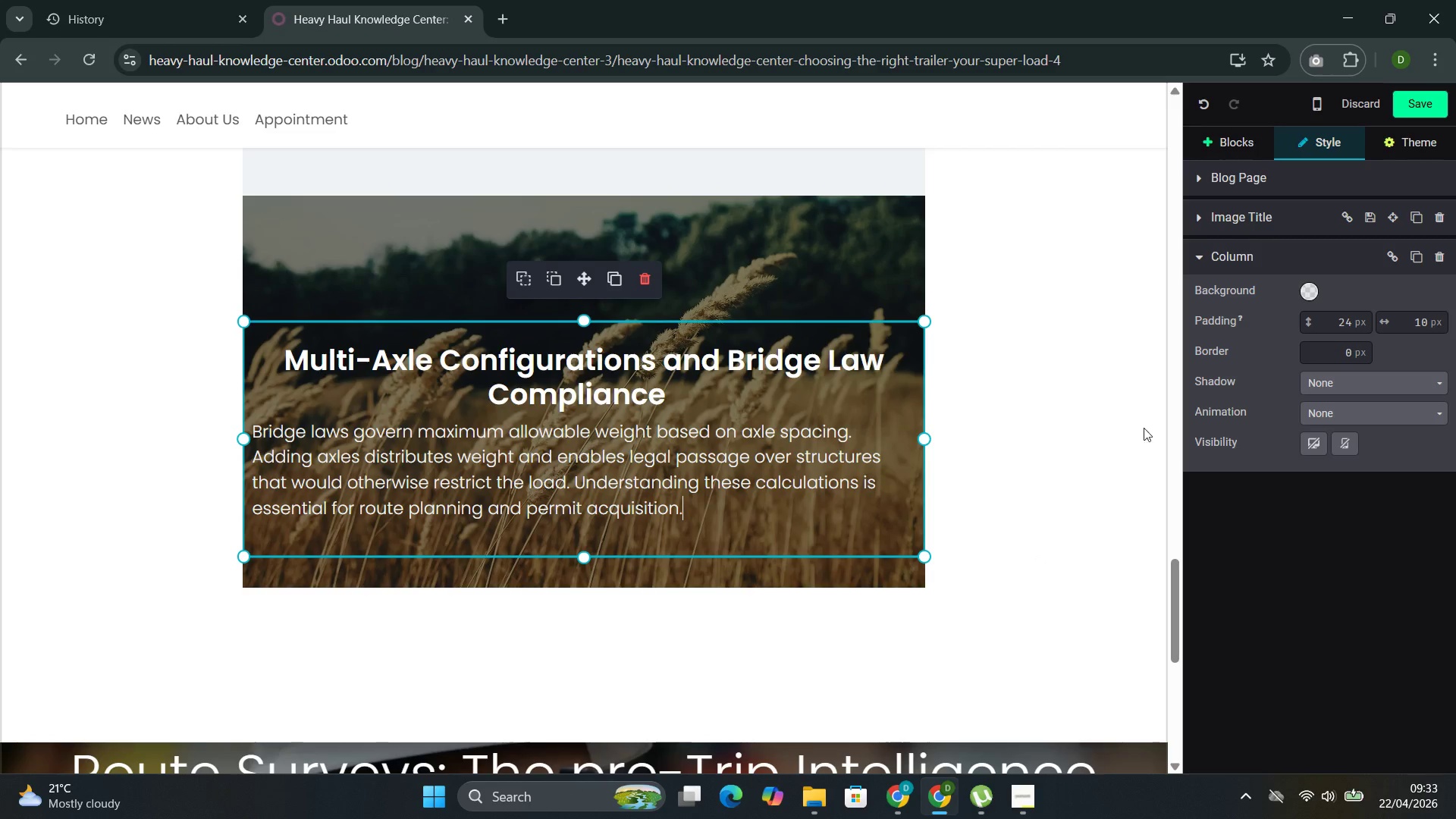 
wait(6.09)
 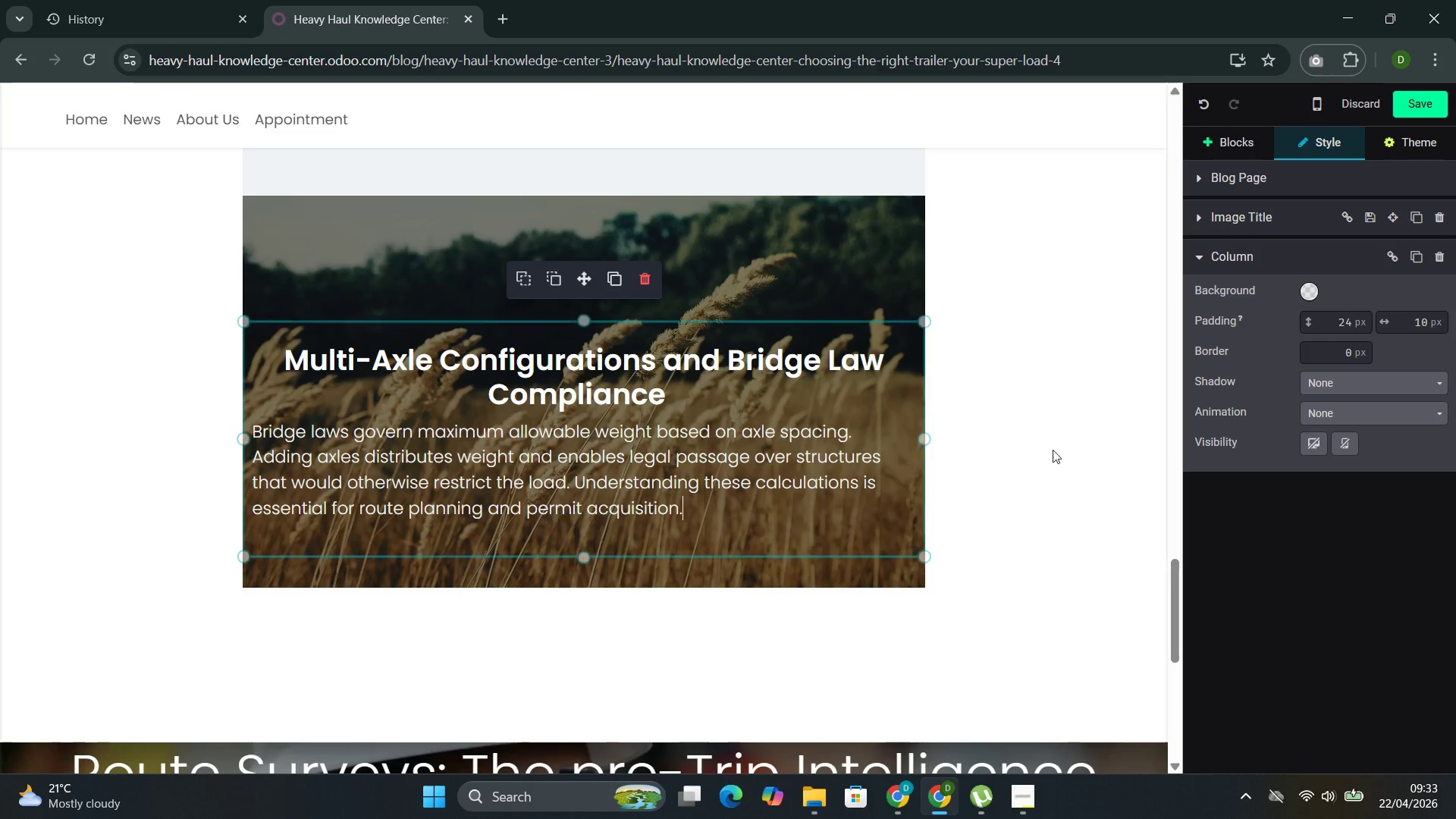 
left_click([1234, 143])
 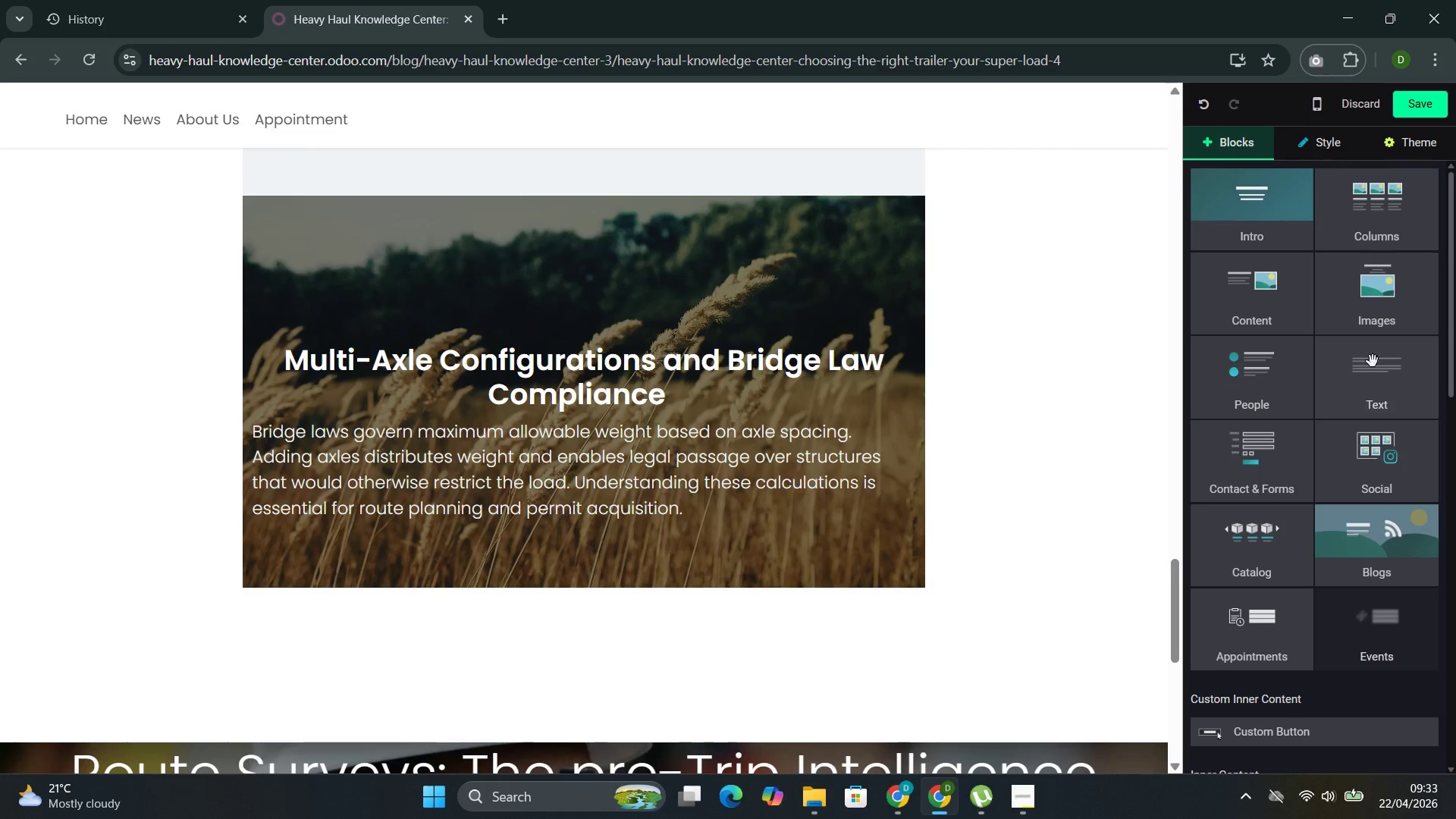 
left_click([1381, 381])
 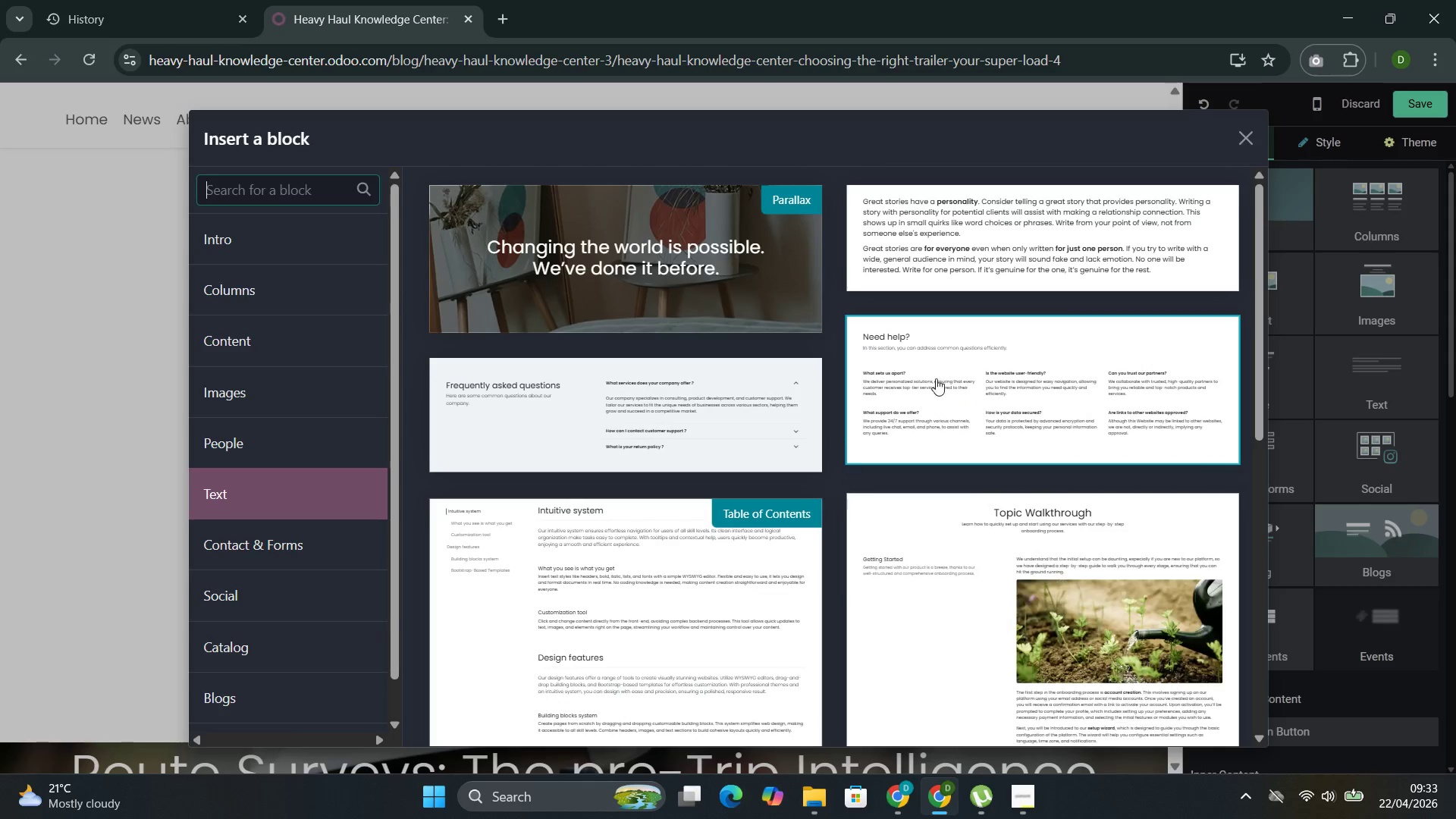 
left_click([893, 263])
 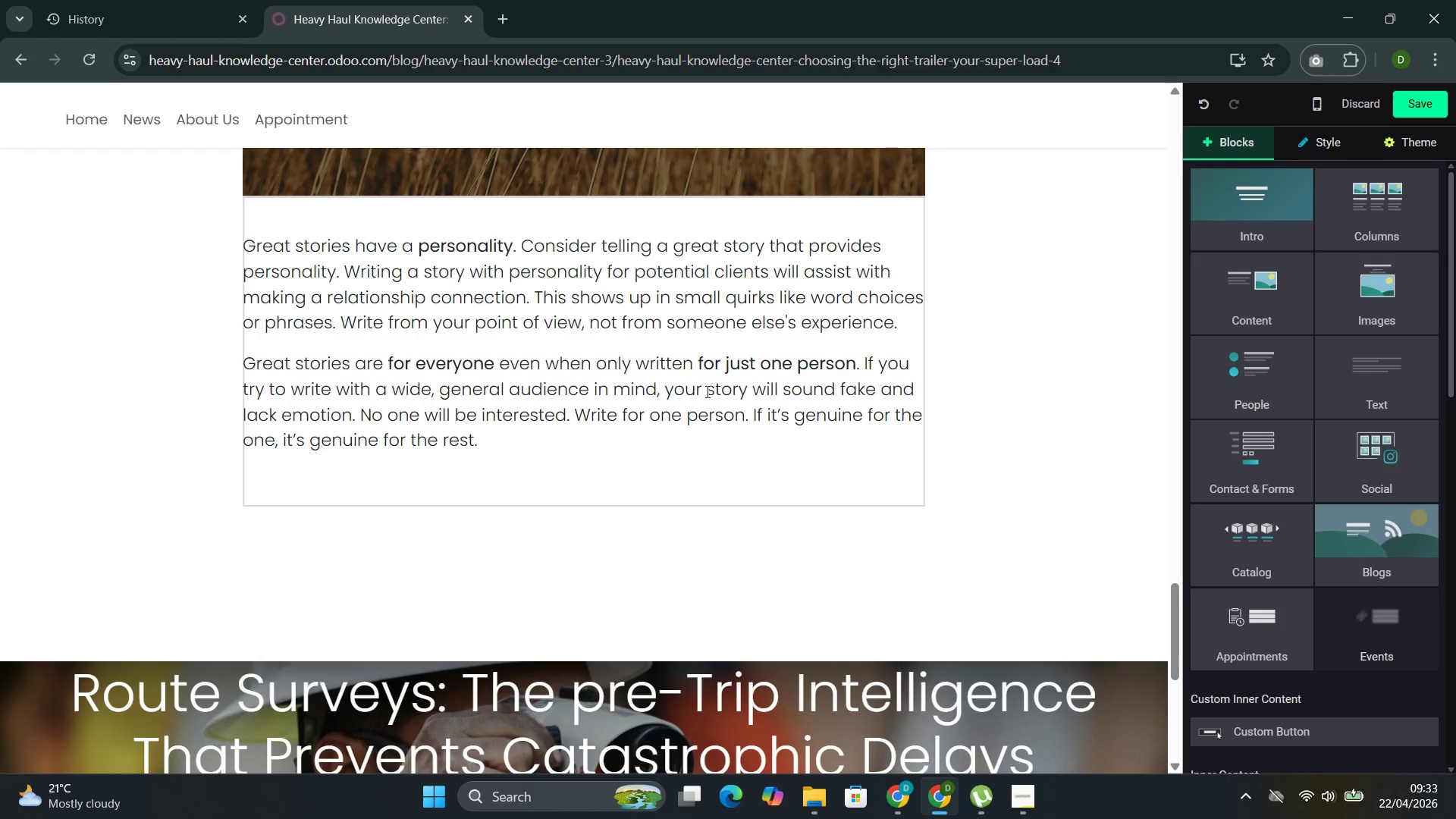 
left_click_drag(start_coordinate=[518, 432], to_coordinate=[246, 260])
 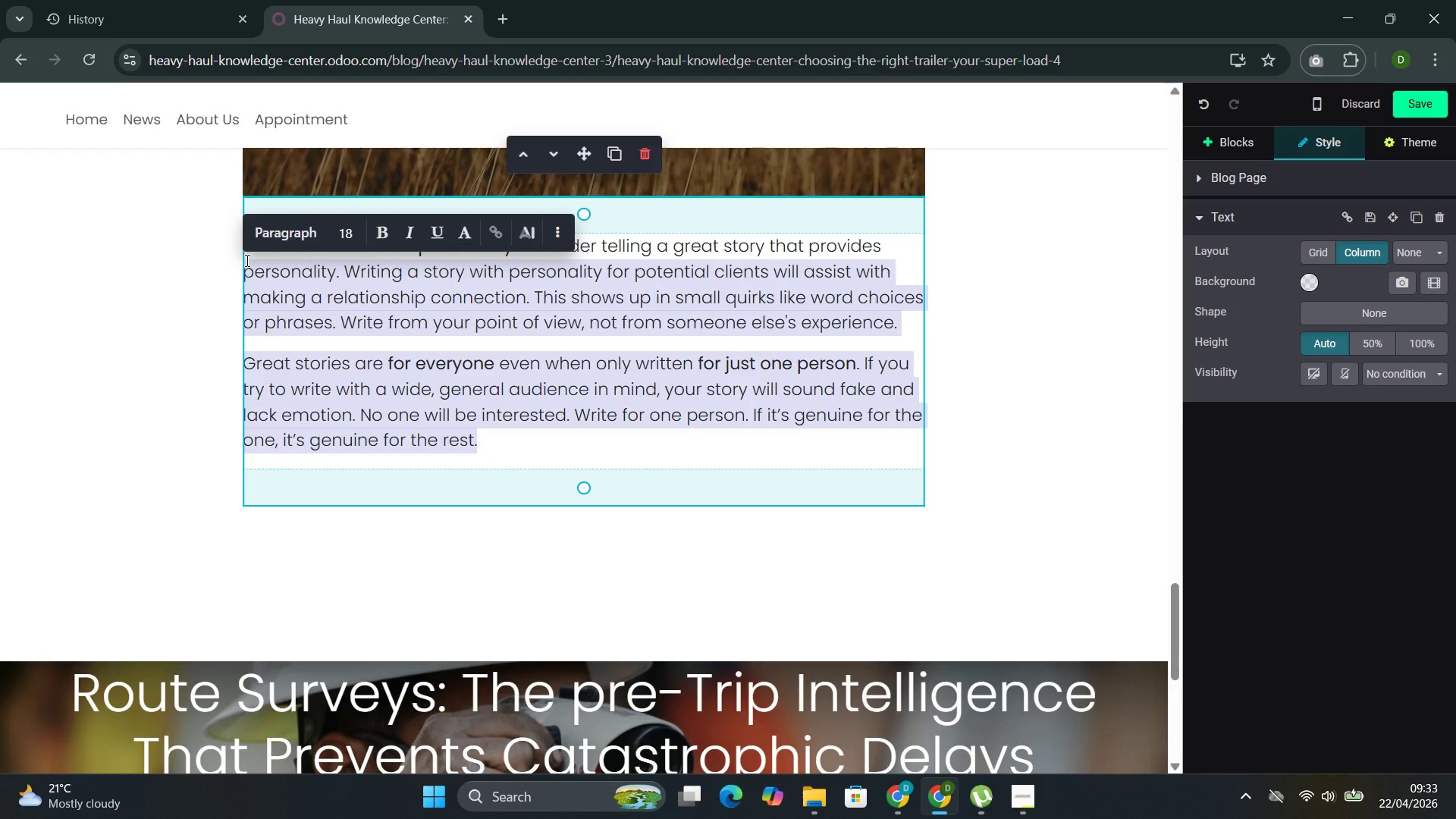 
key(Backspace)
 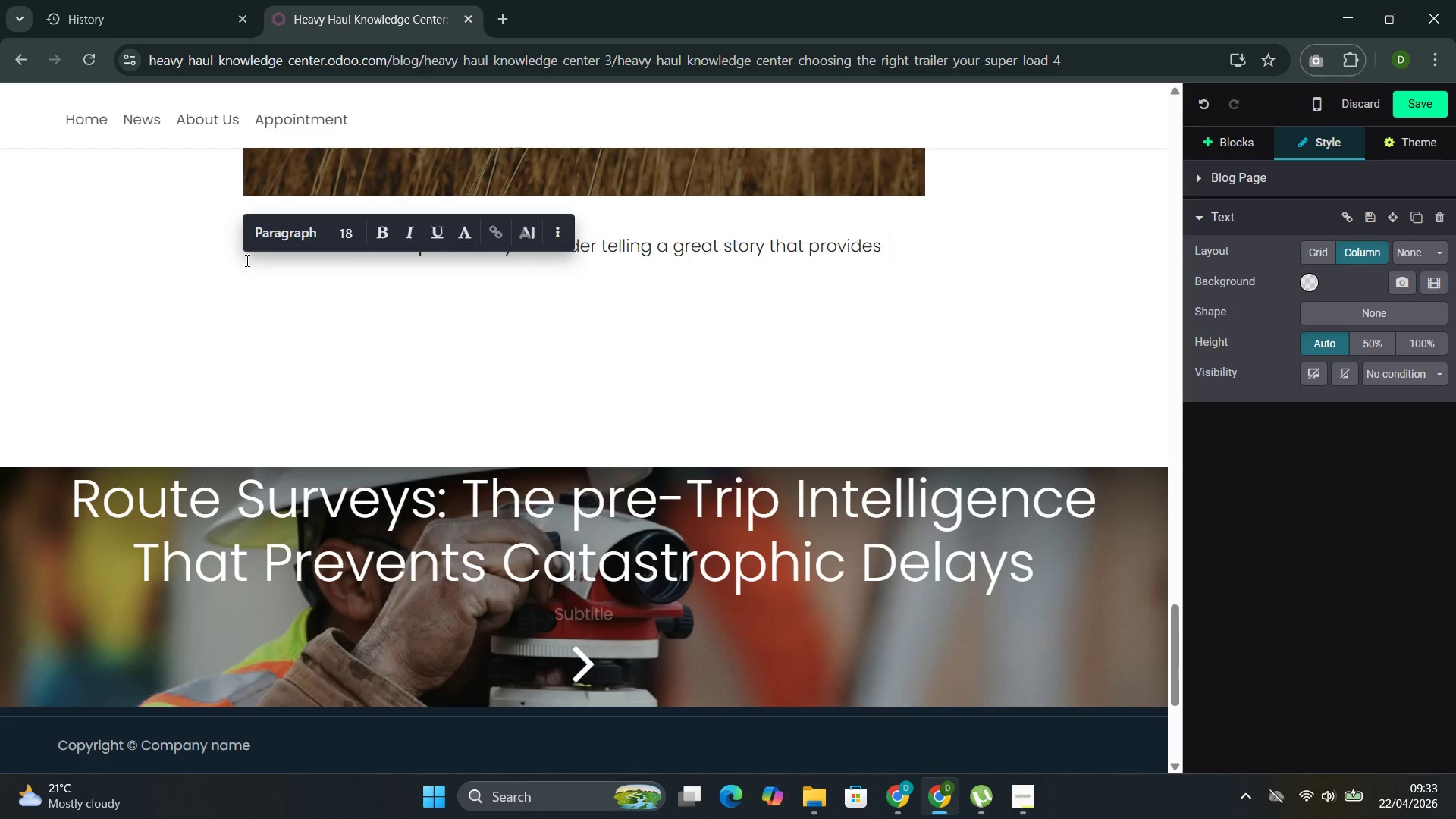 
type(Working with )
 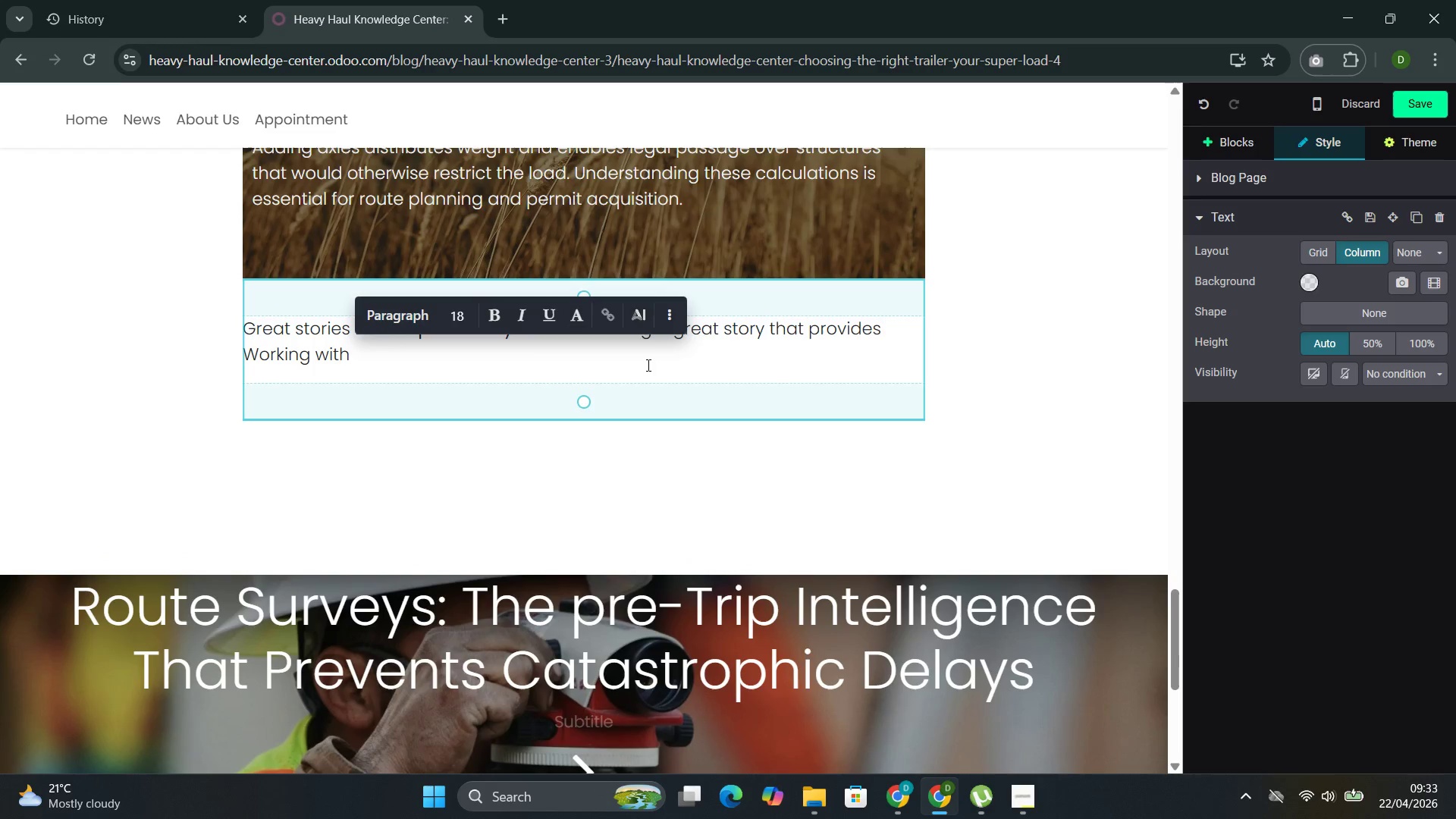 
left_click_drag(start_coordinate=[903, 323], to_coordinate=[243, 330])
 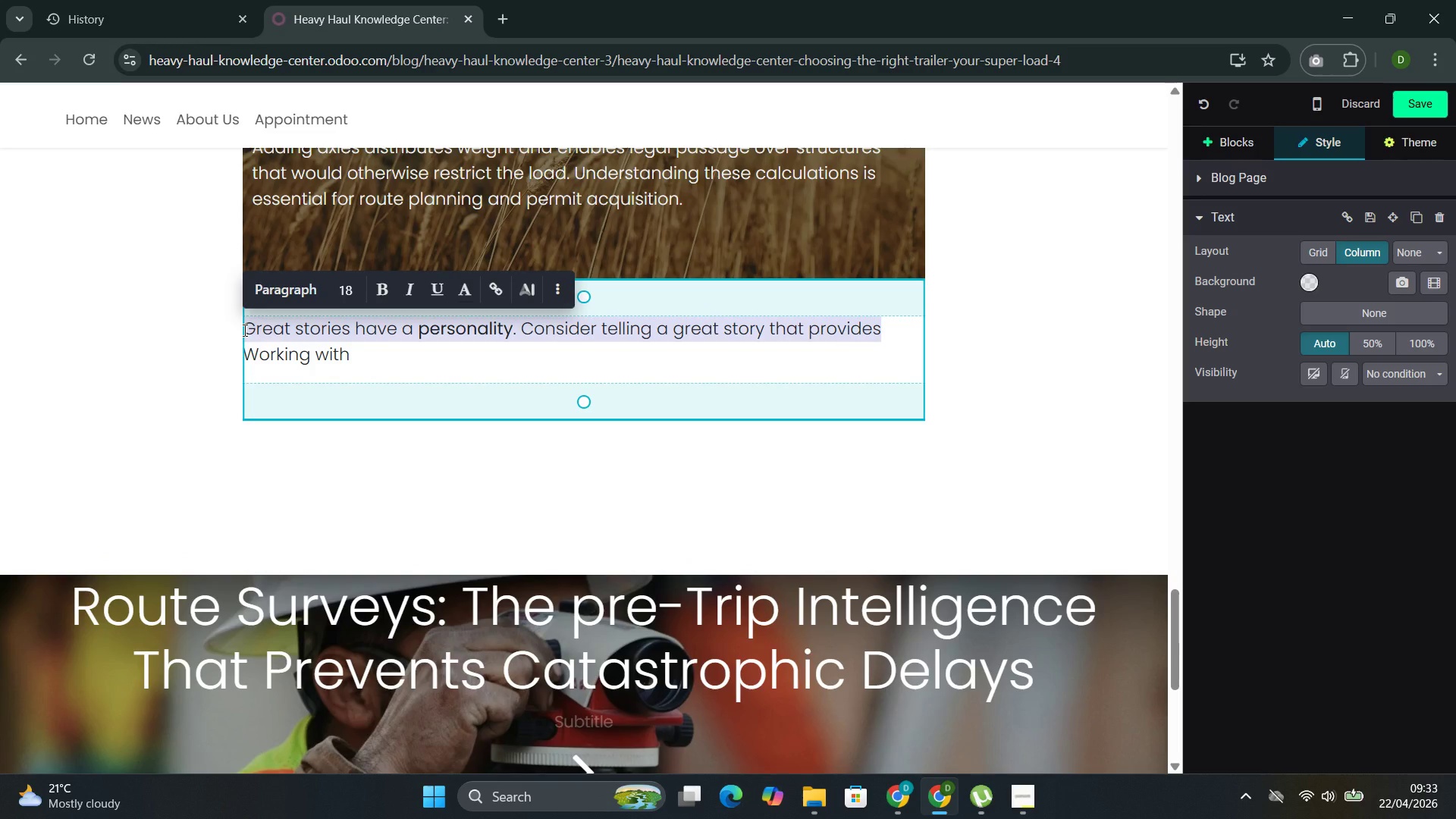 
key(Backspace)
 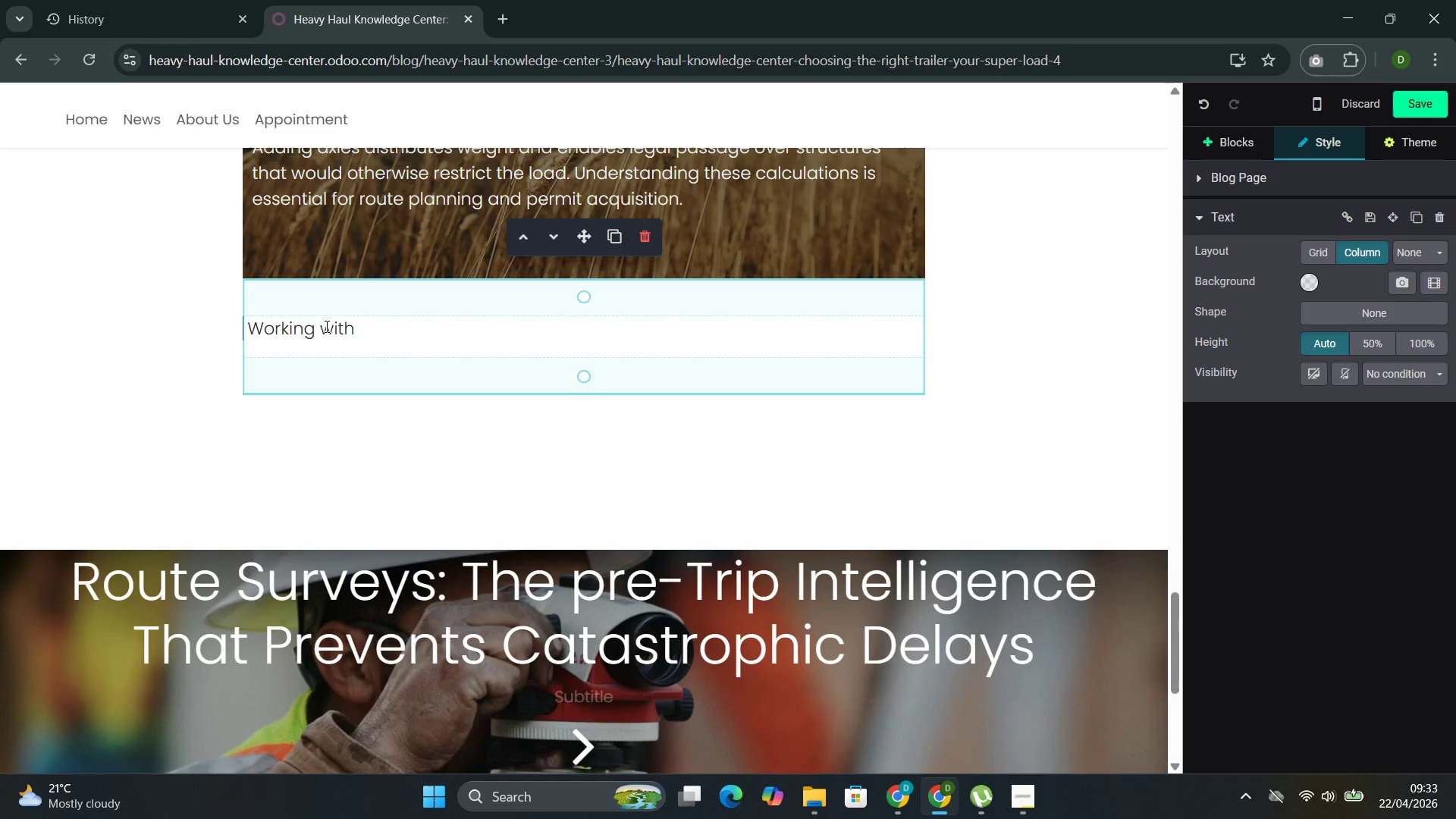 
left_click([350, 320])
 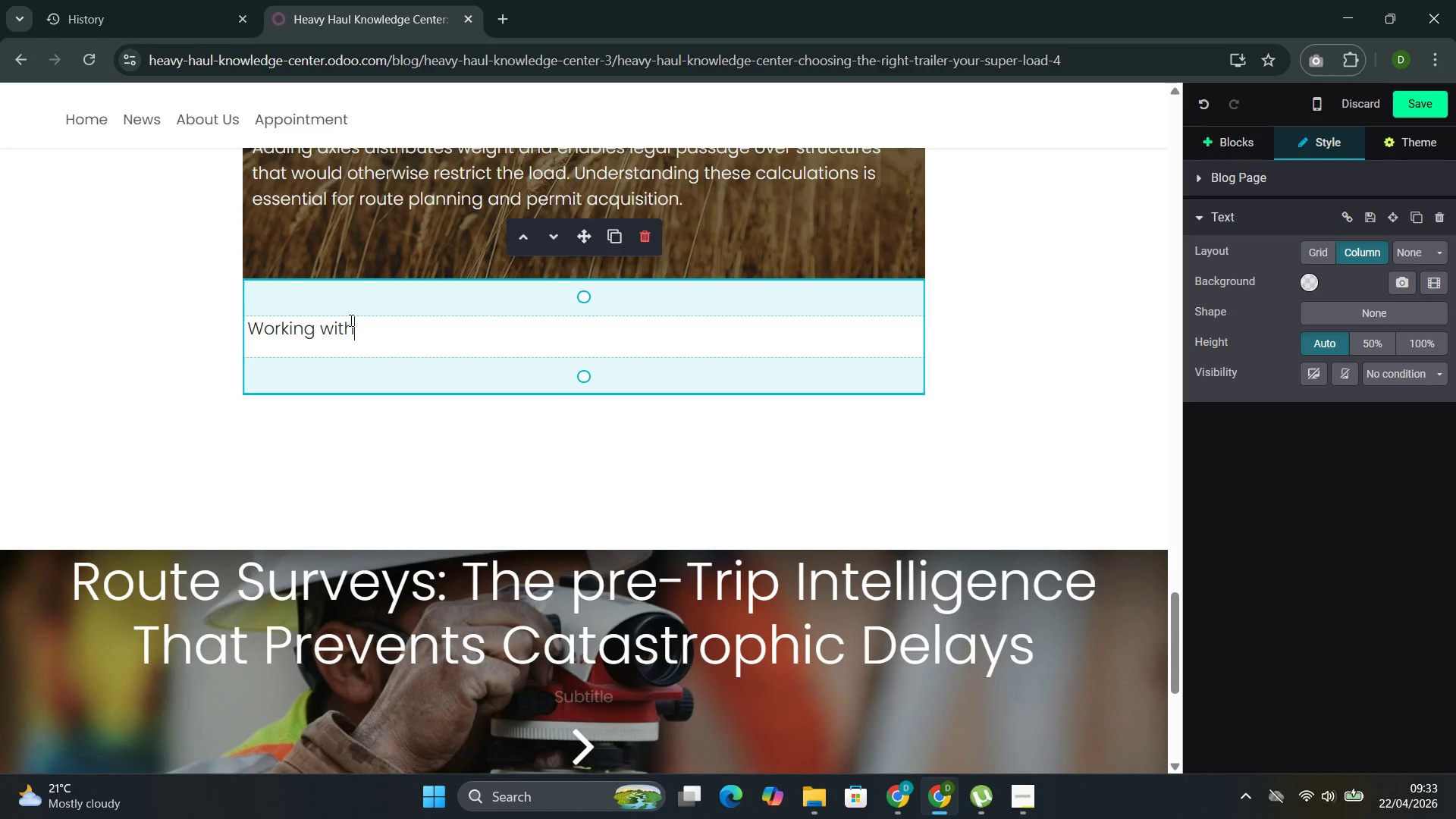 
type( Specialized Carries)
 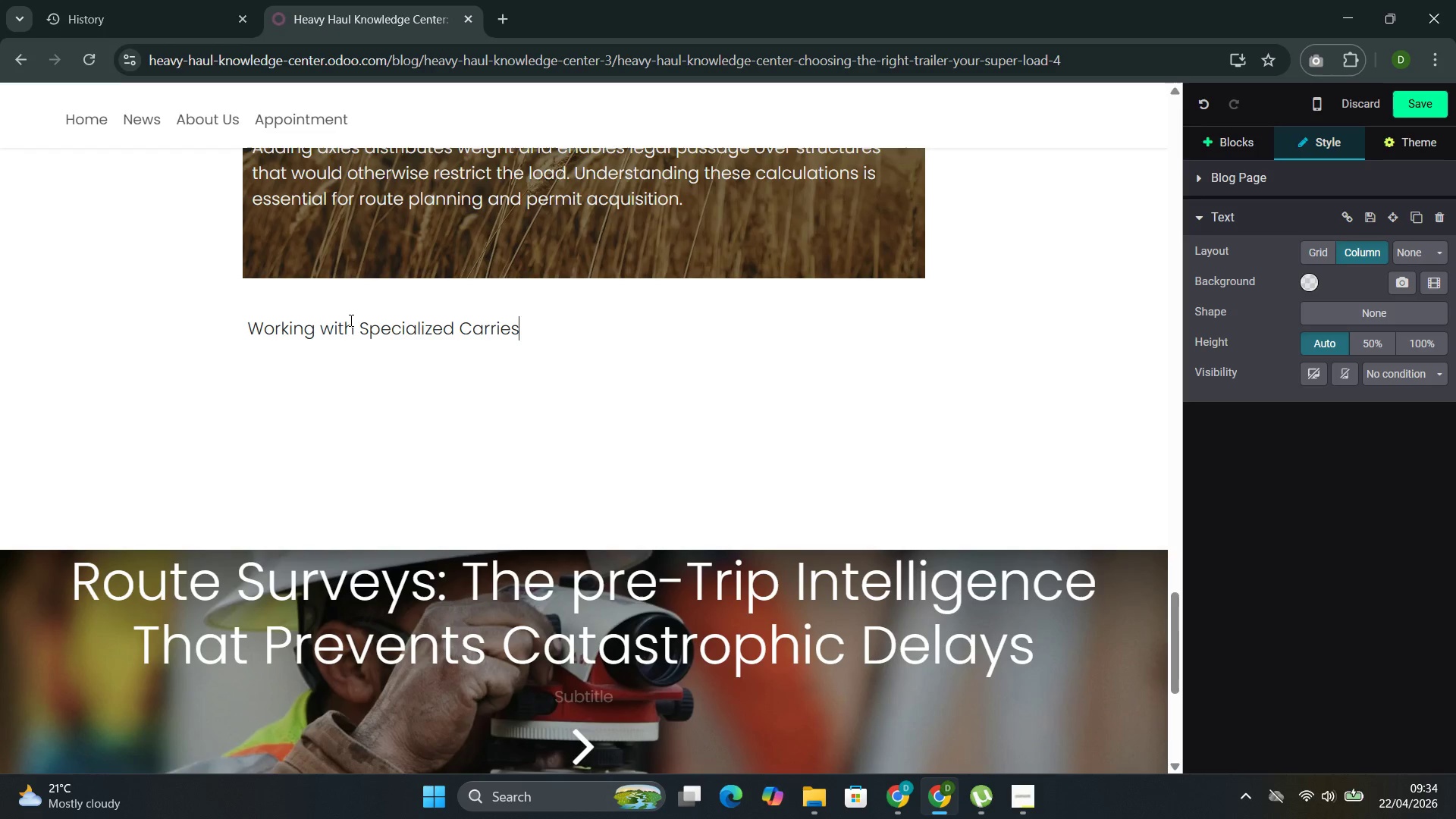 
key(ArrowLeft)
 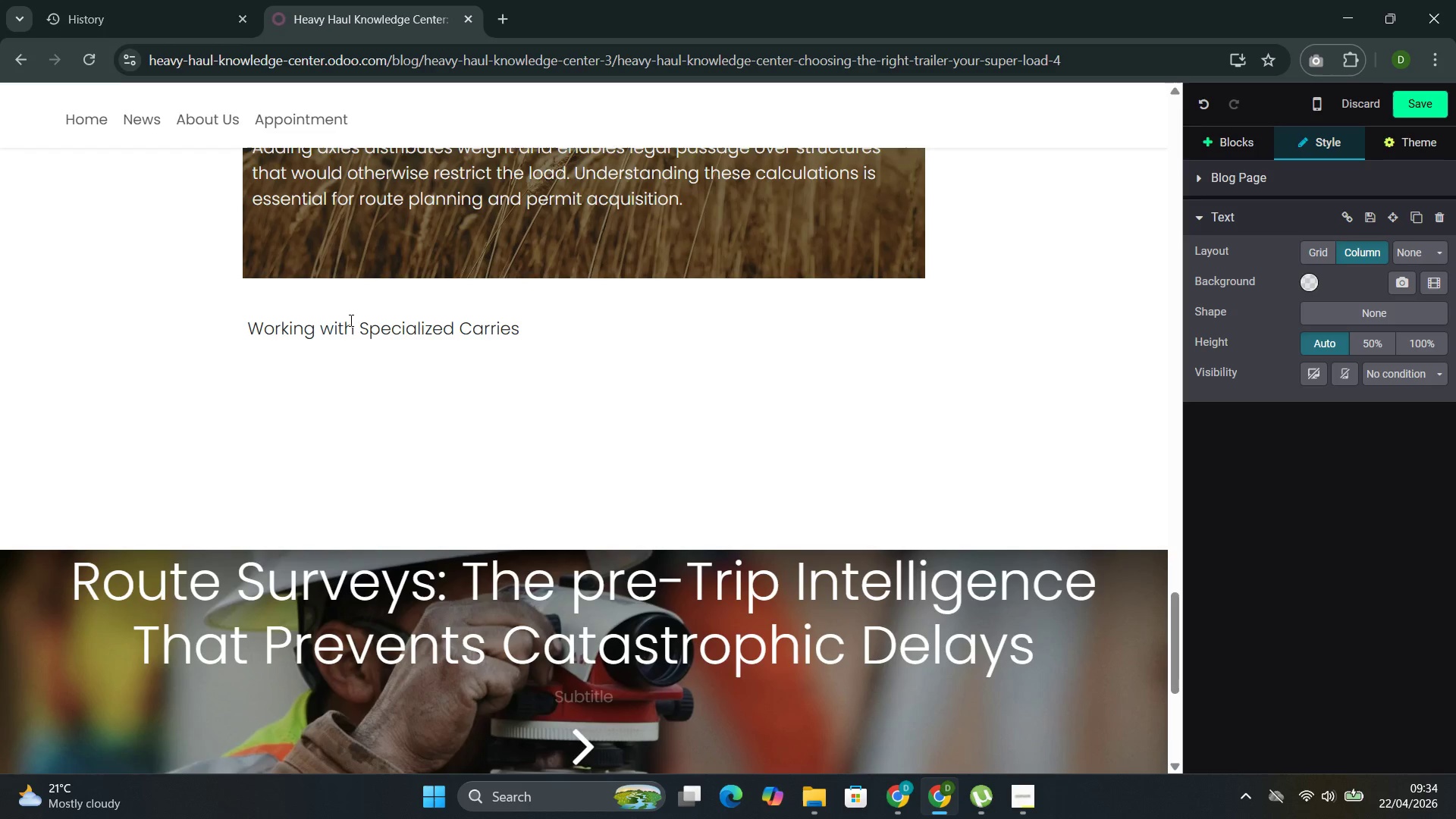 
key(R)
 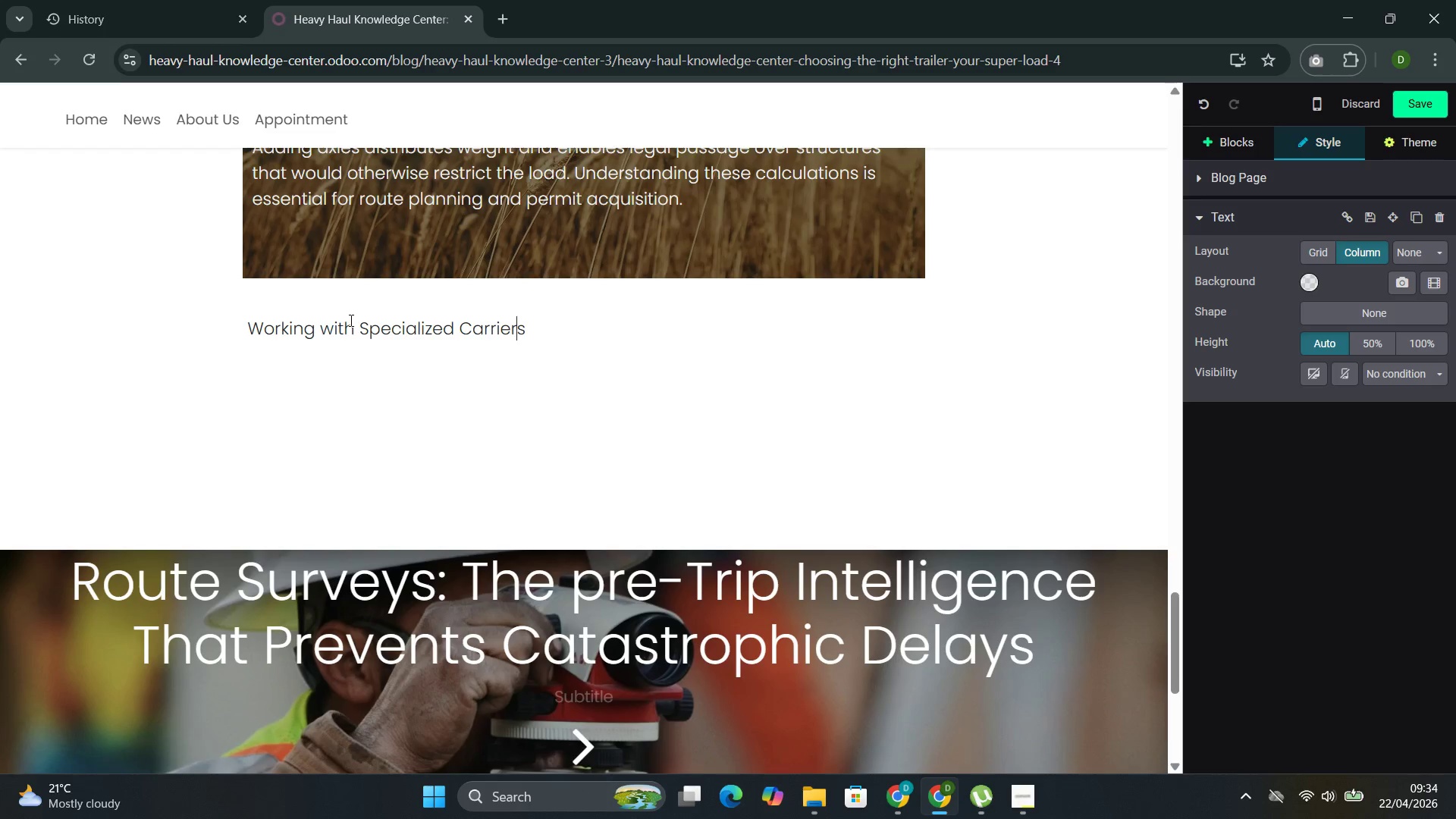 
key(ArrowRight)
 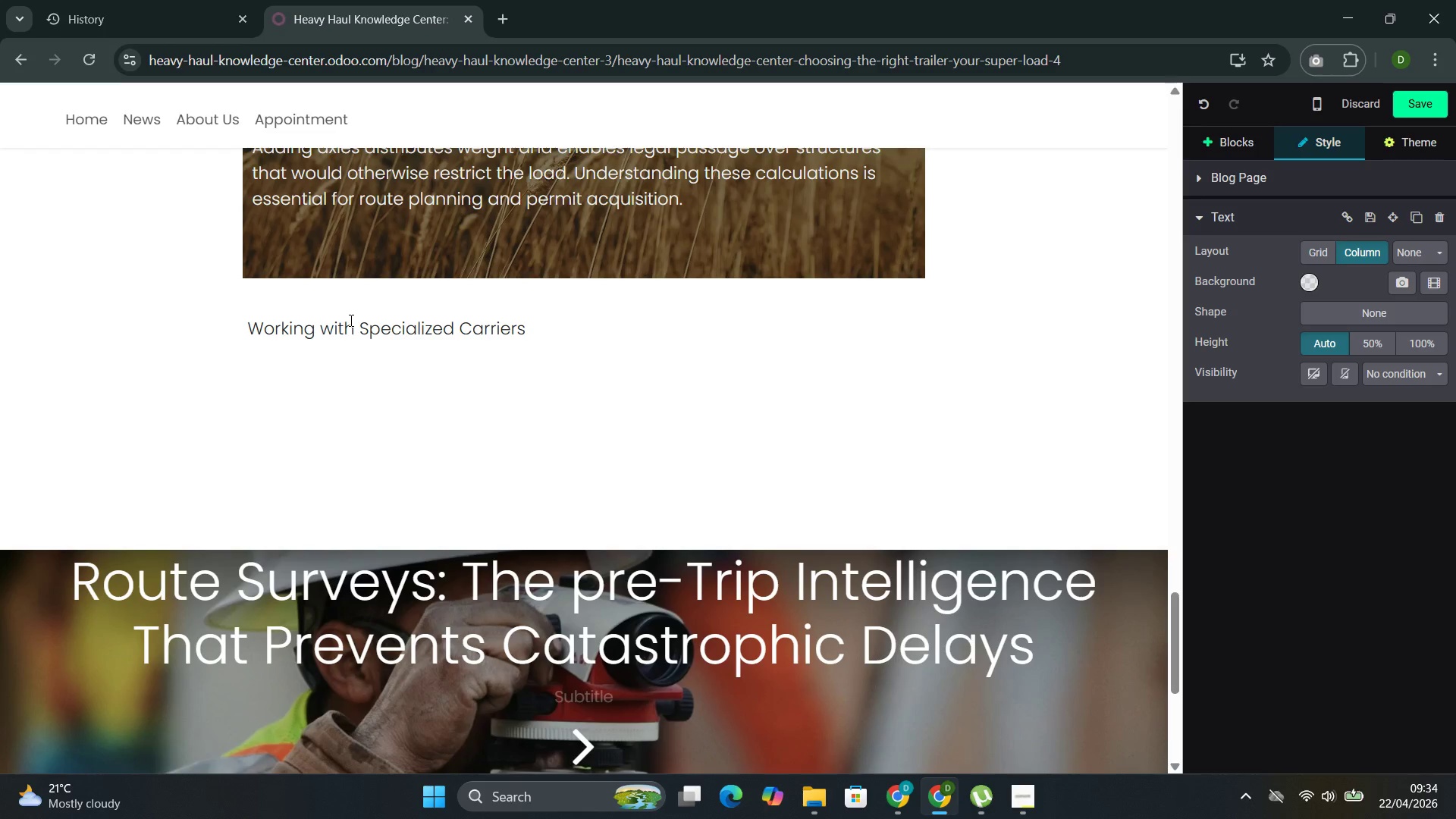 
key(ArrowRight)
 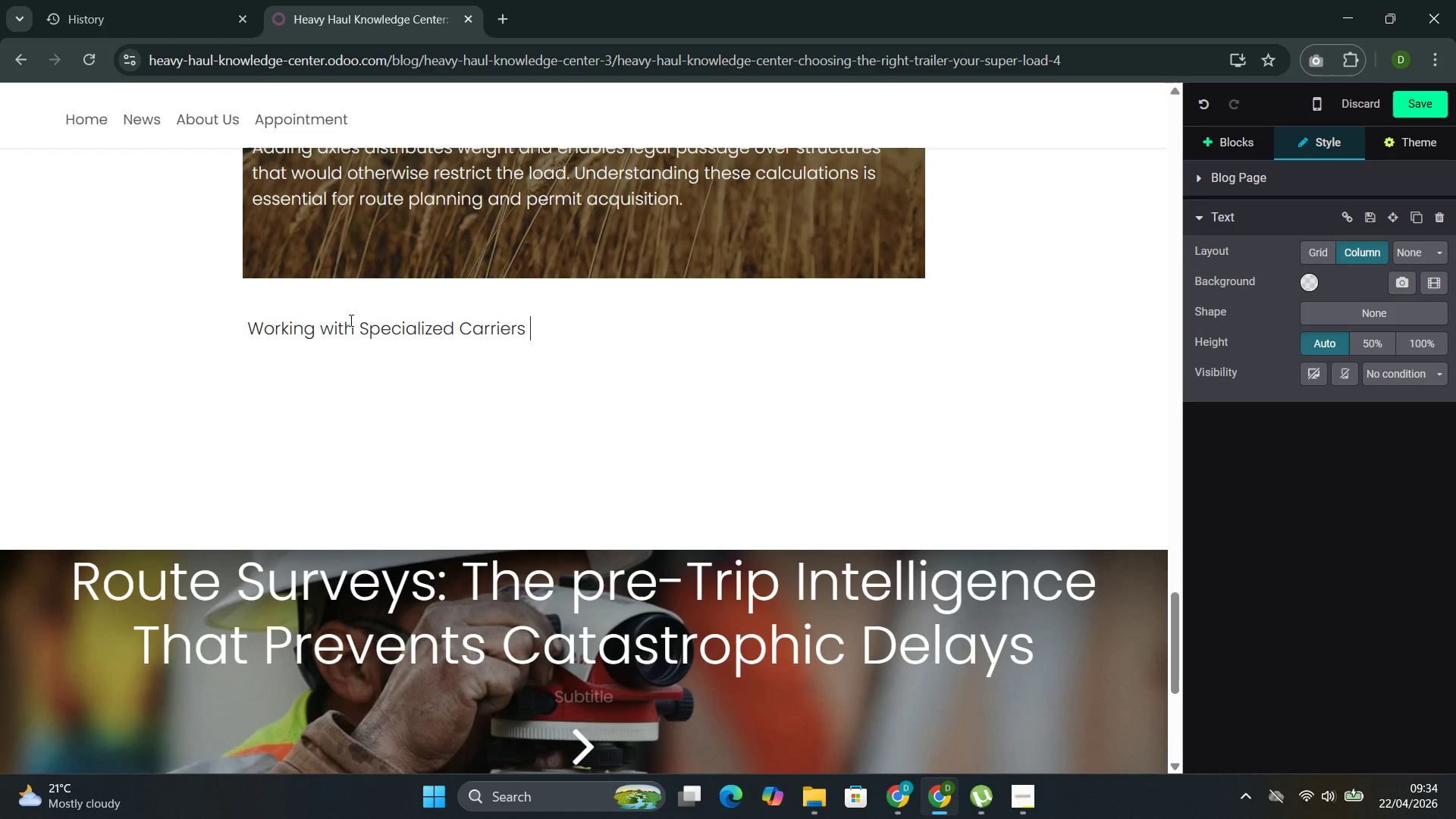 
key(Backspace)
 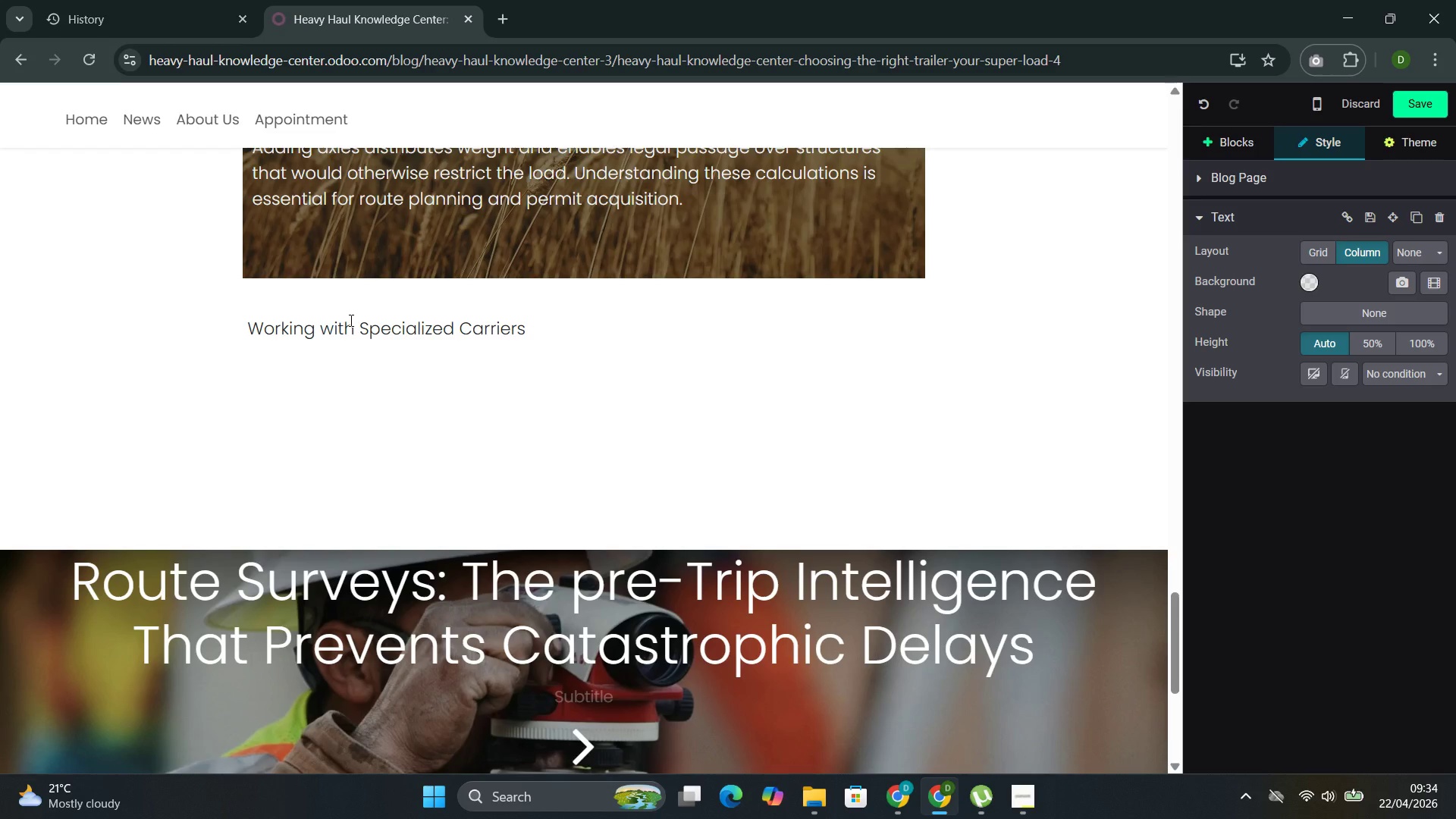 
key(Enter)
 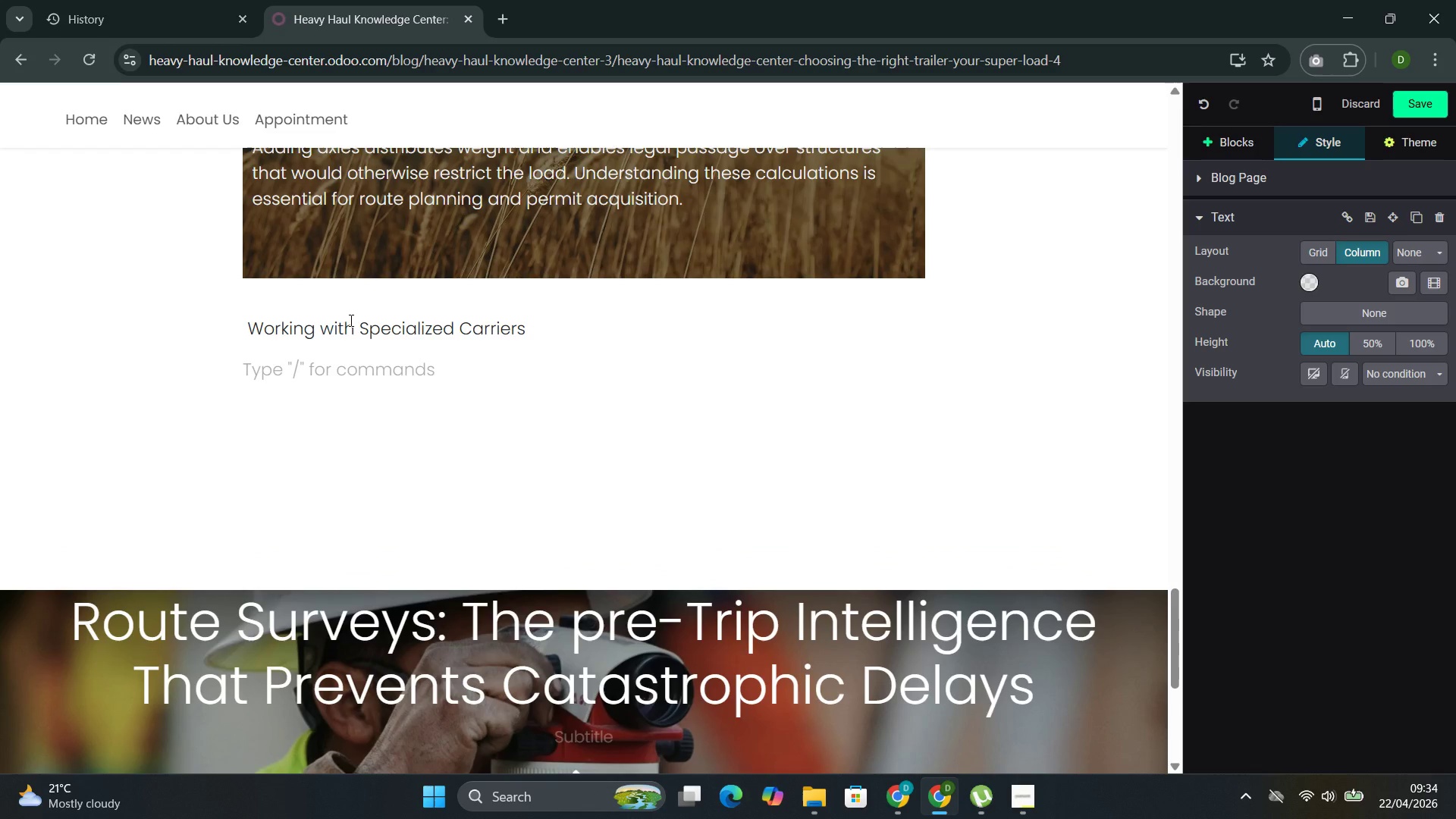 
type(Not all )
 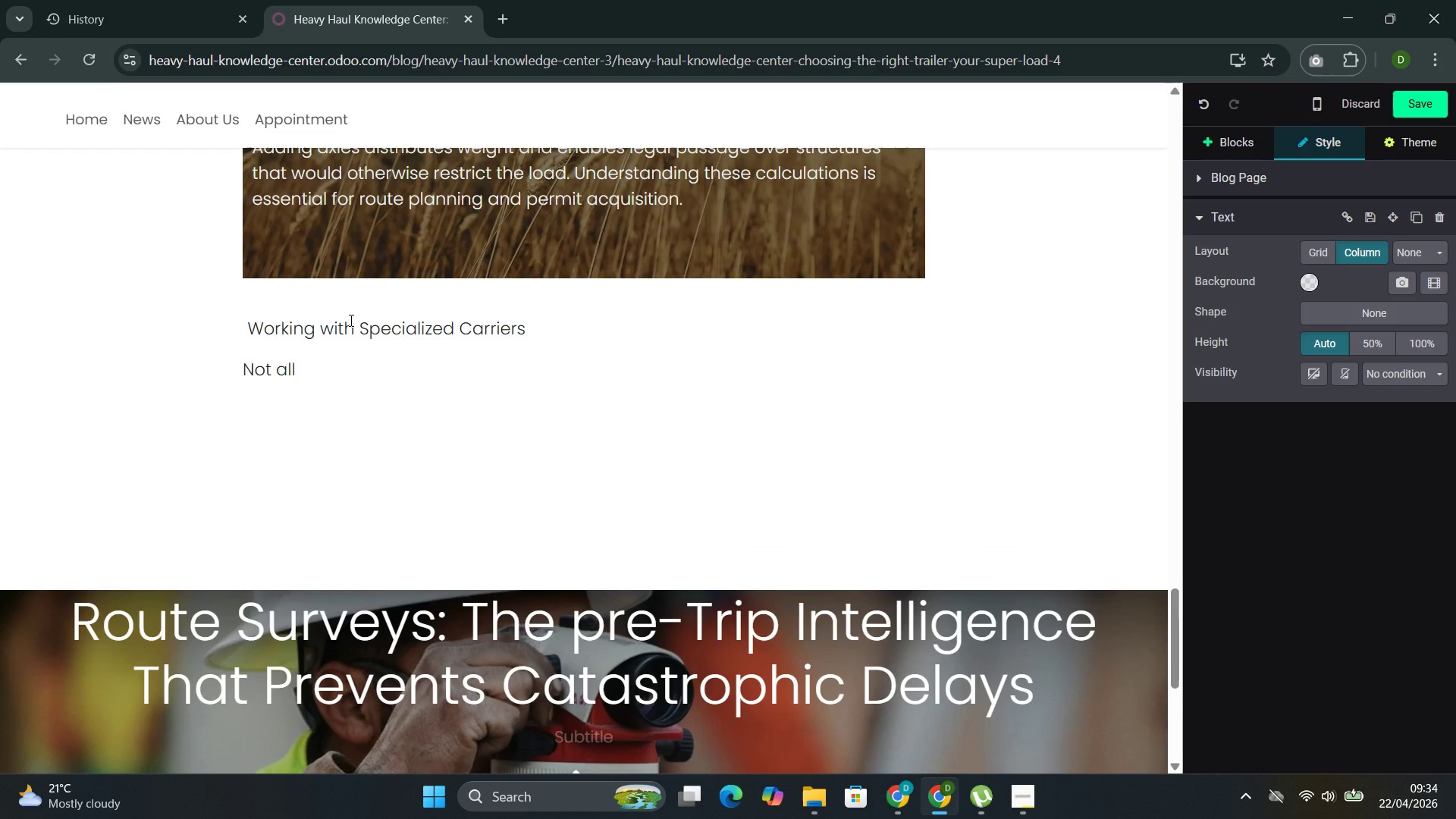 
type(carries possess the q)
key(Backspace)
type(equipment or expoe)
 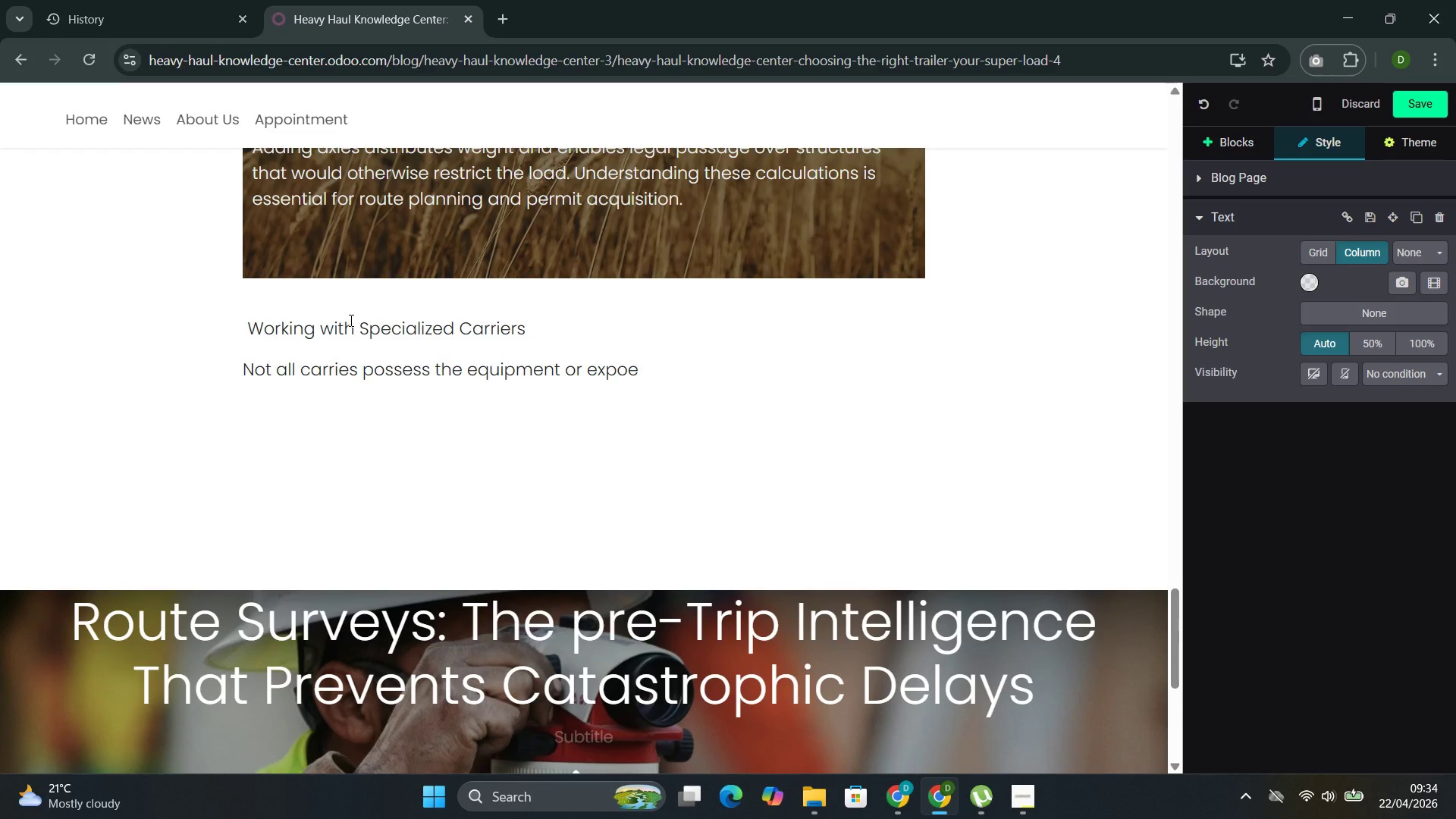 
key(ArrowLeft)
 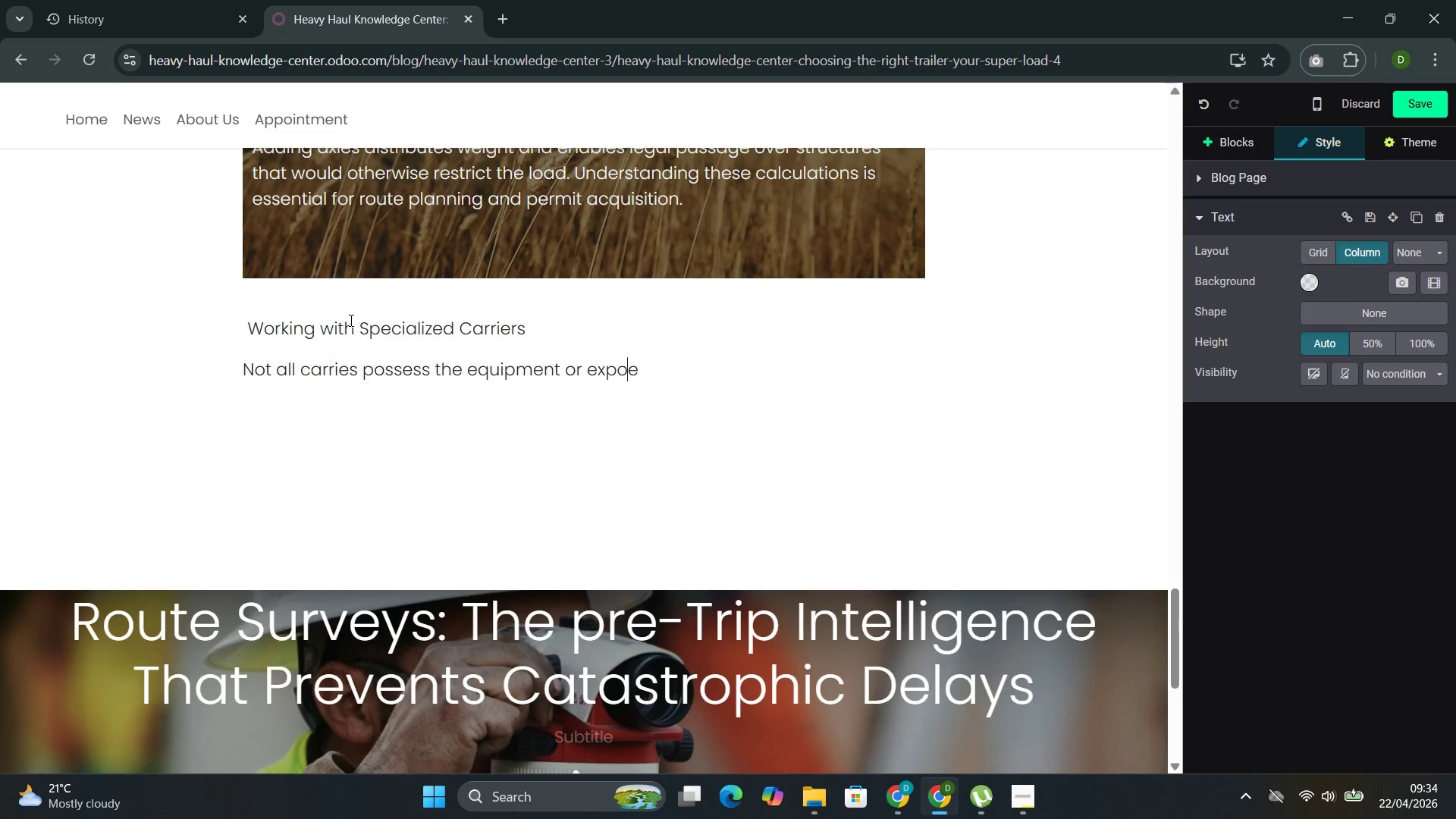 
key(Backspace)
 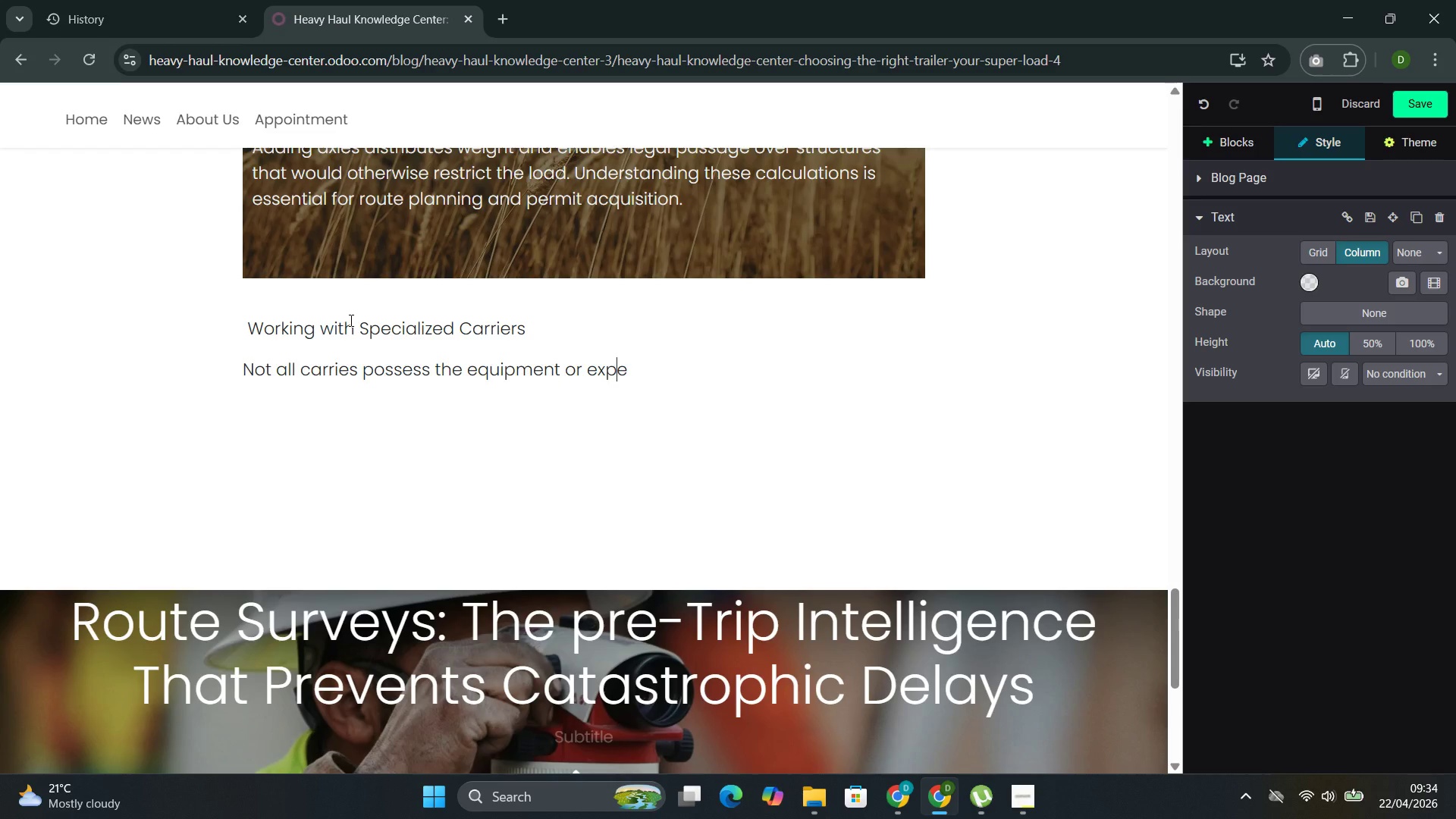 
key(ArrowRight)
 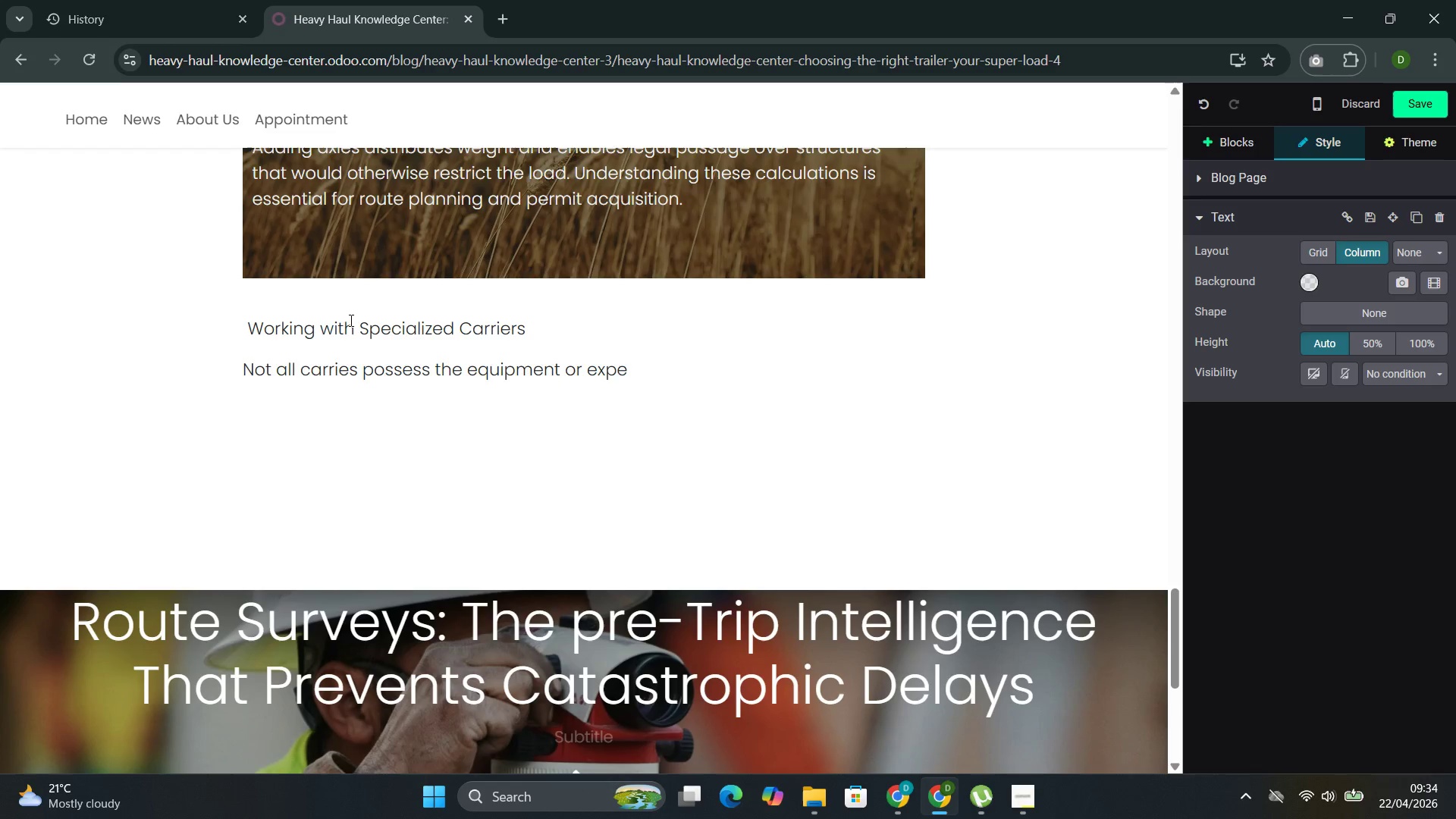 
key(R)
 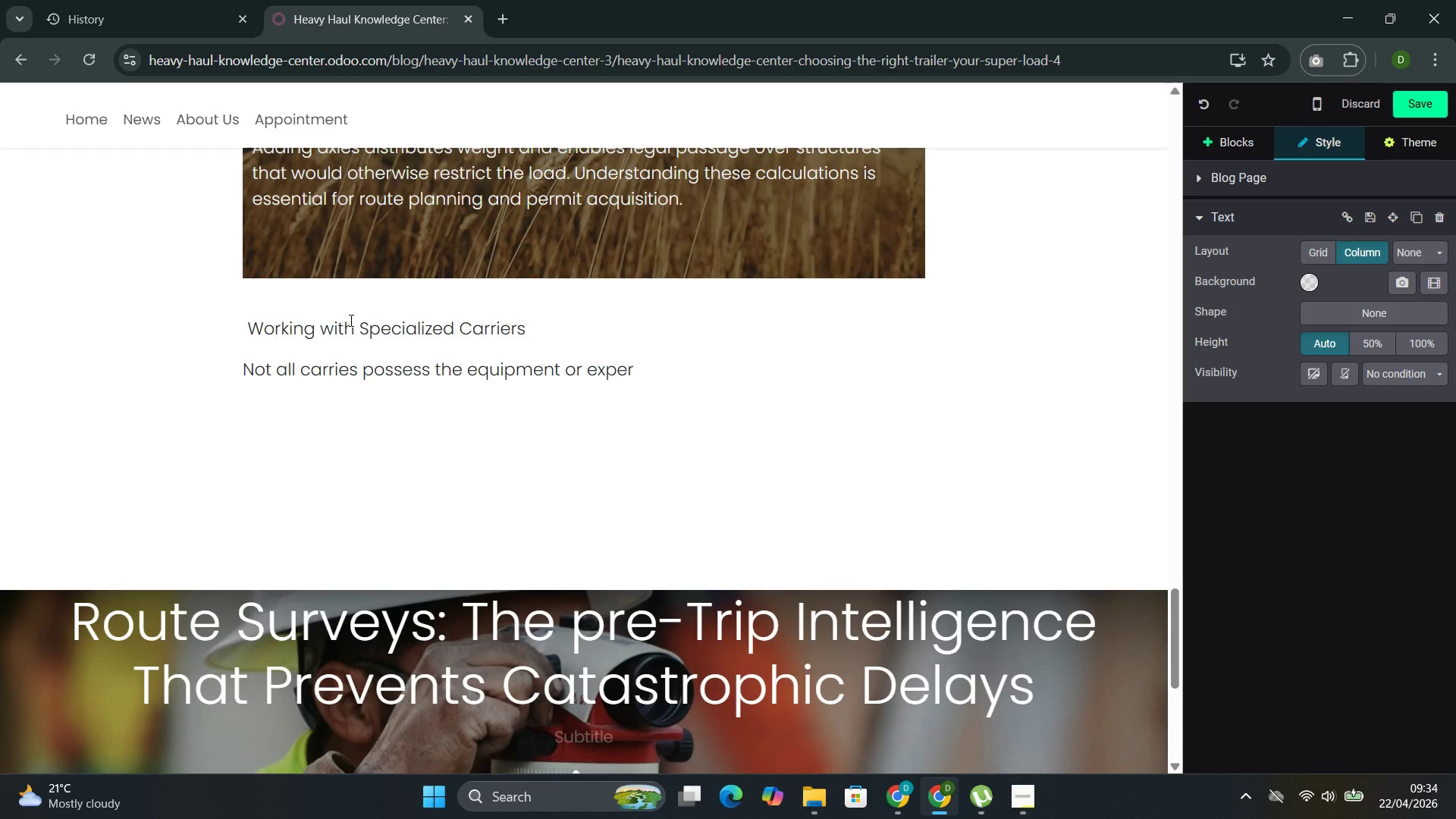 
wait(6.5)
 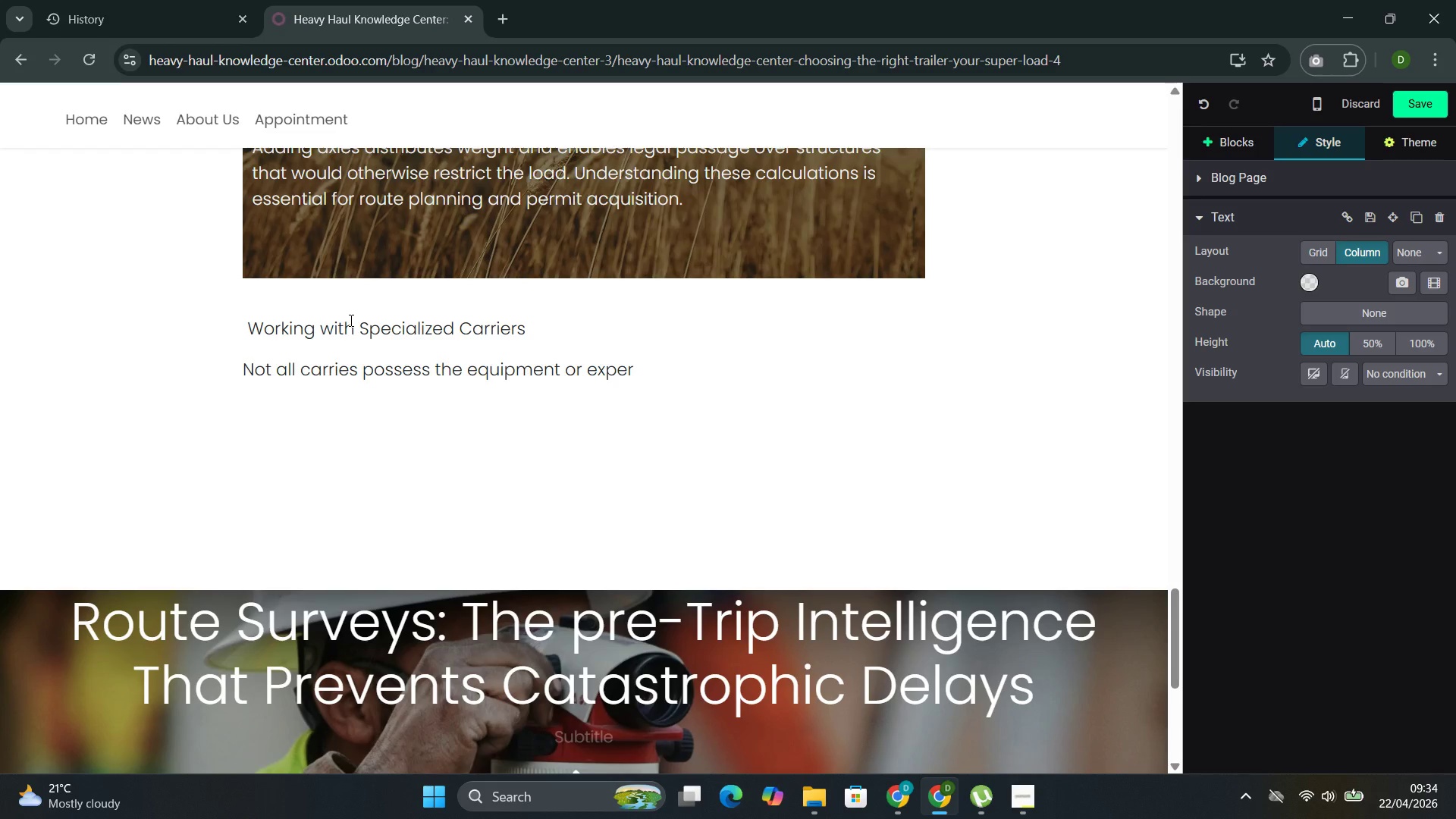 
type(tise foe)
key(Backspace)
type(r true super-loads. When evaluating ta)
key(Backspace)
type(ransport)
 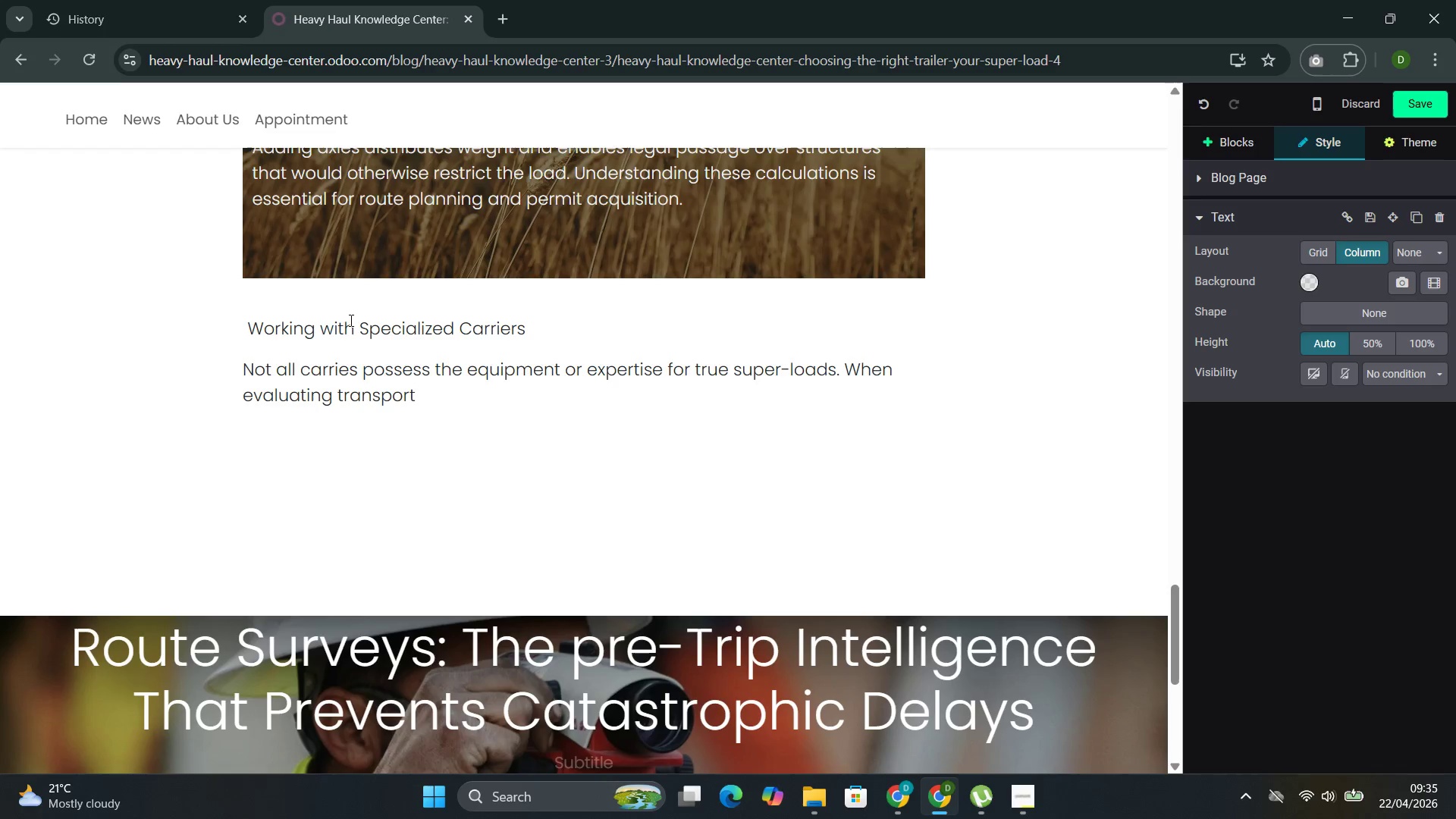 
wait(5.08)
 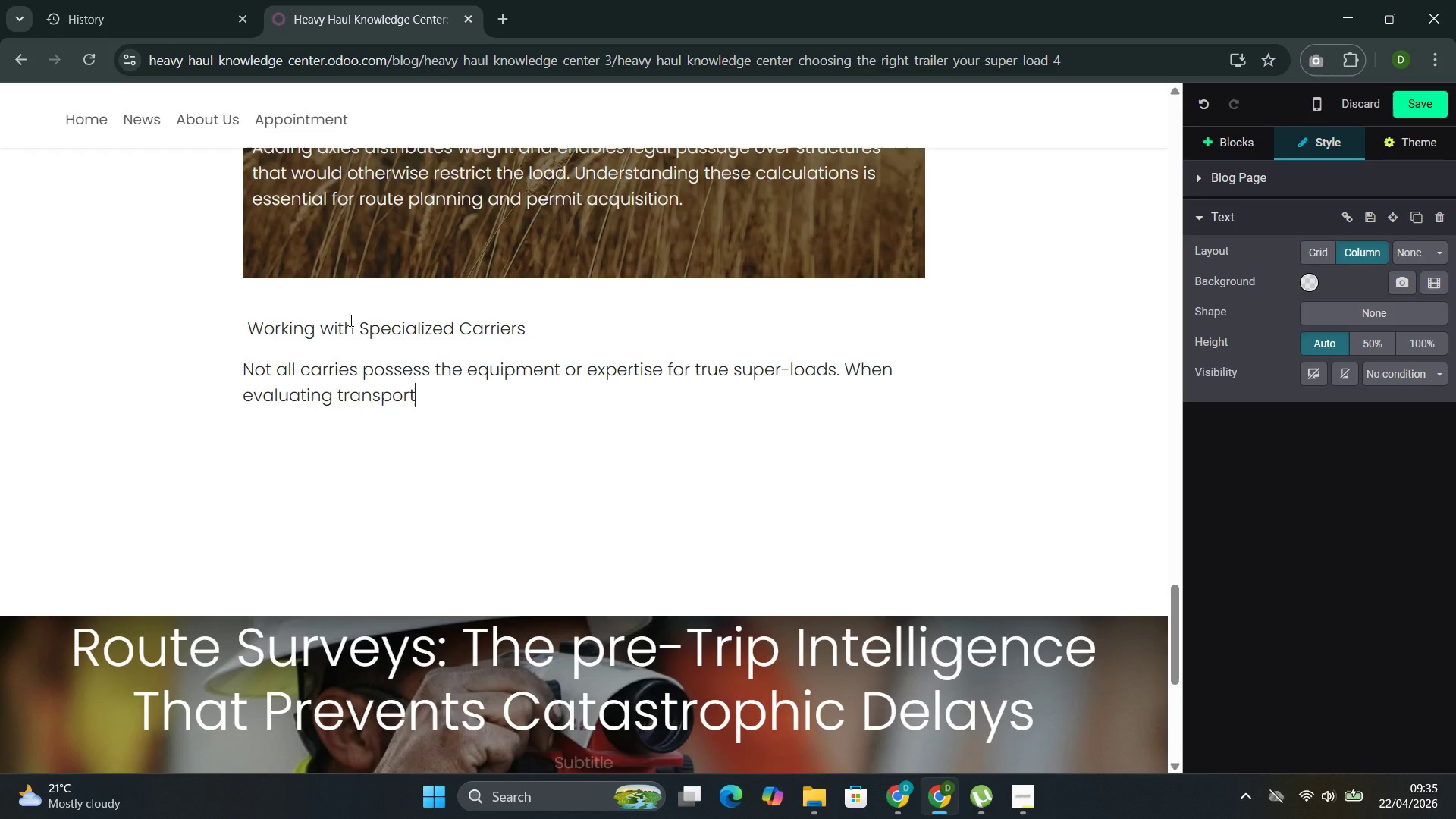 
type( part)
 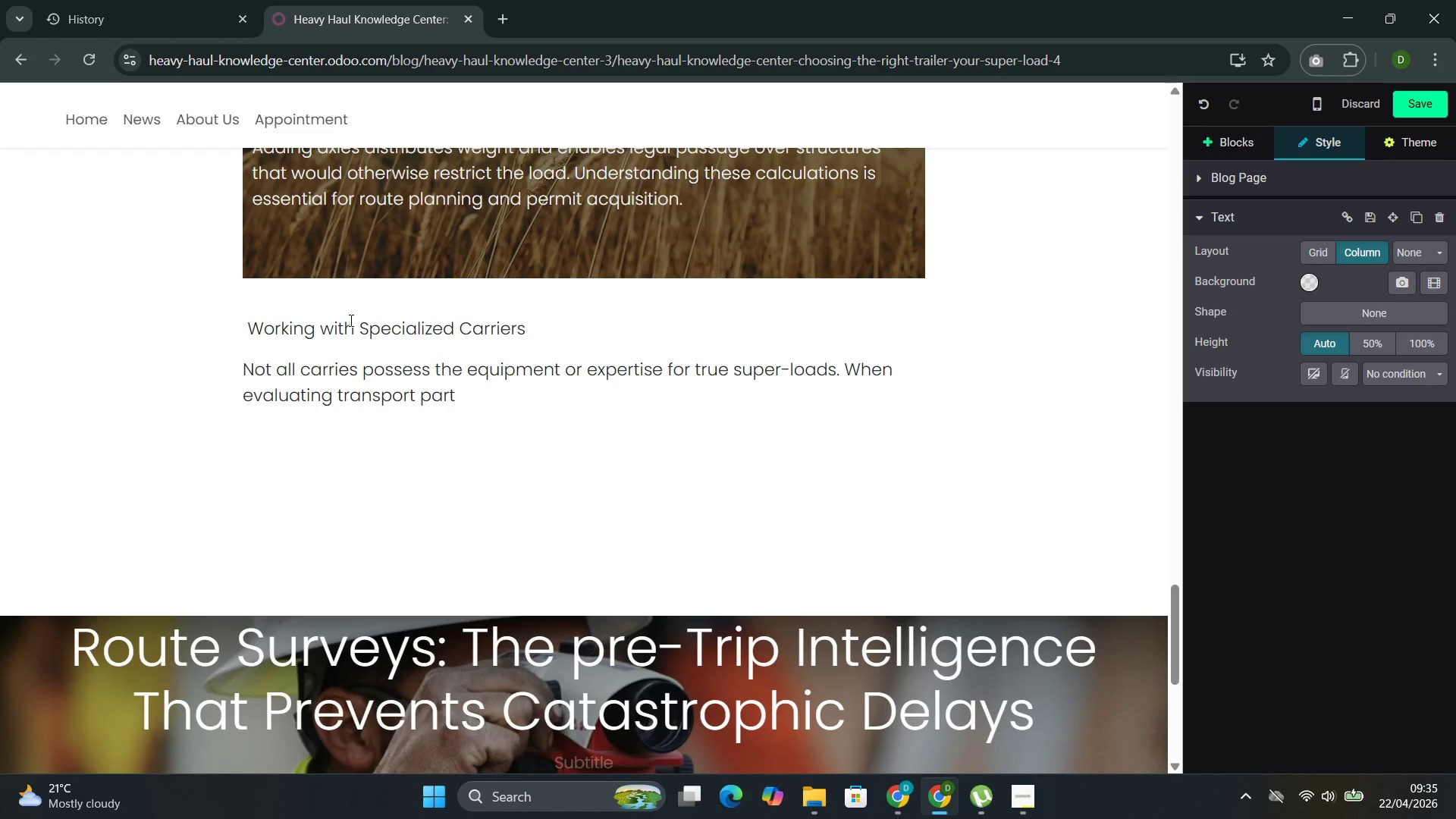 
type(ners, Ver)
key(Backspace)
key(Backspace)
key(Backspace)
type(verf)
 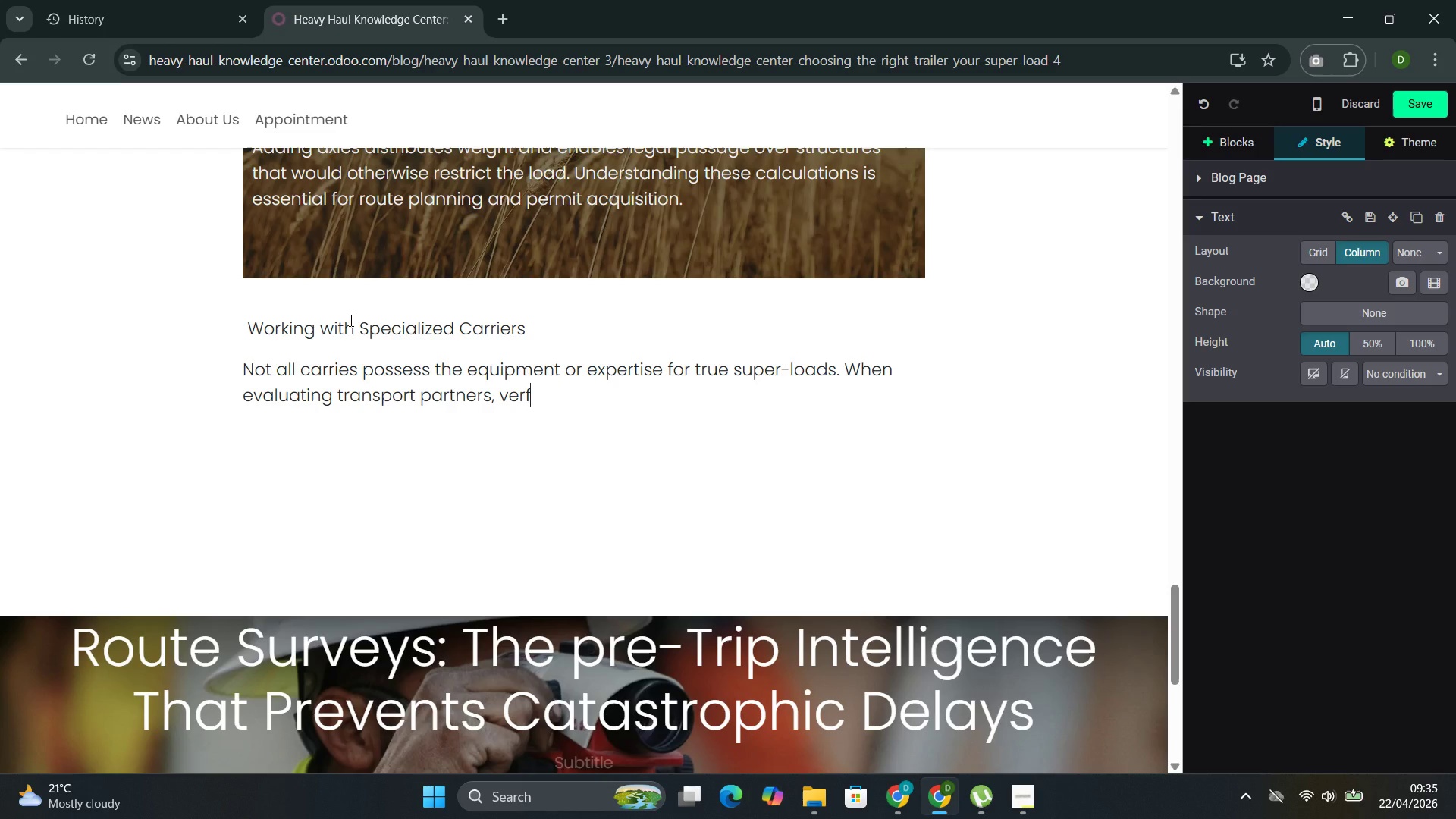 
key(ArrowLeft)
 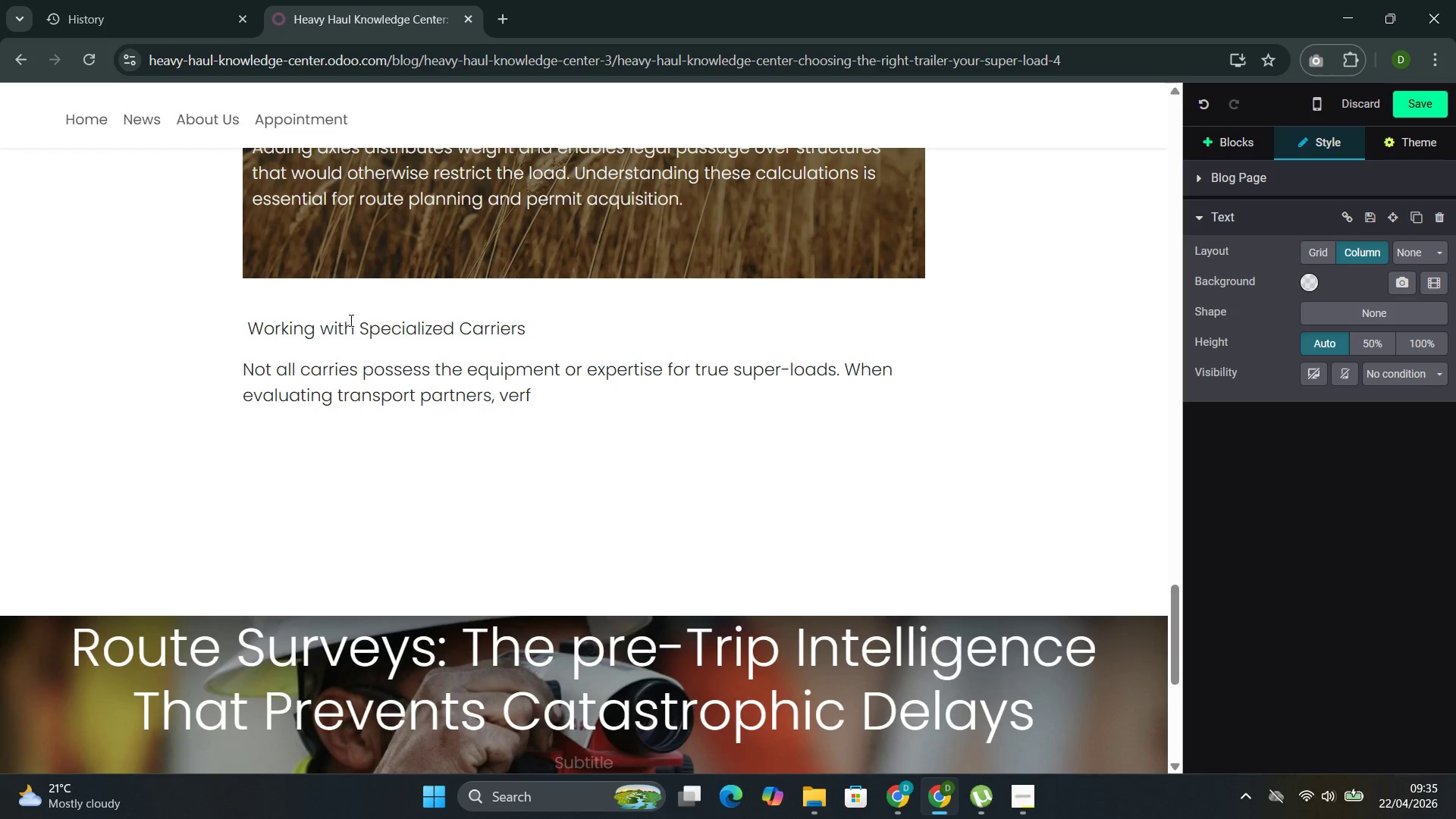 
key(I)
 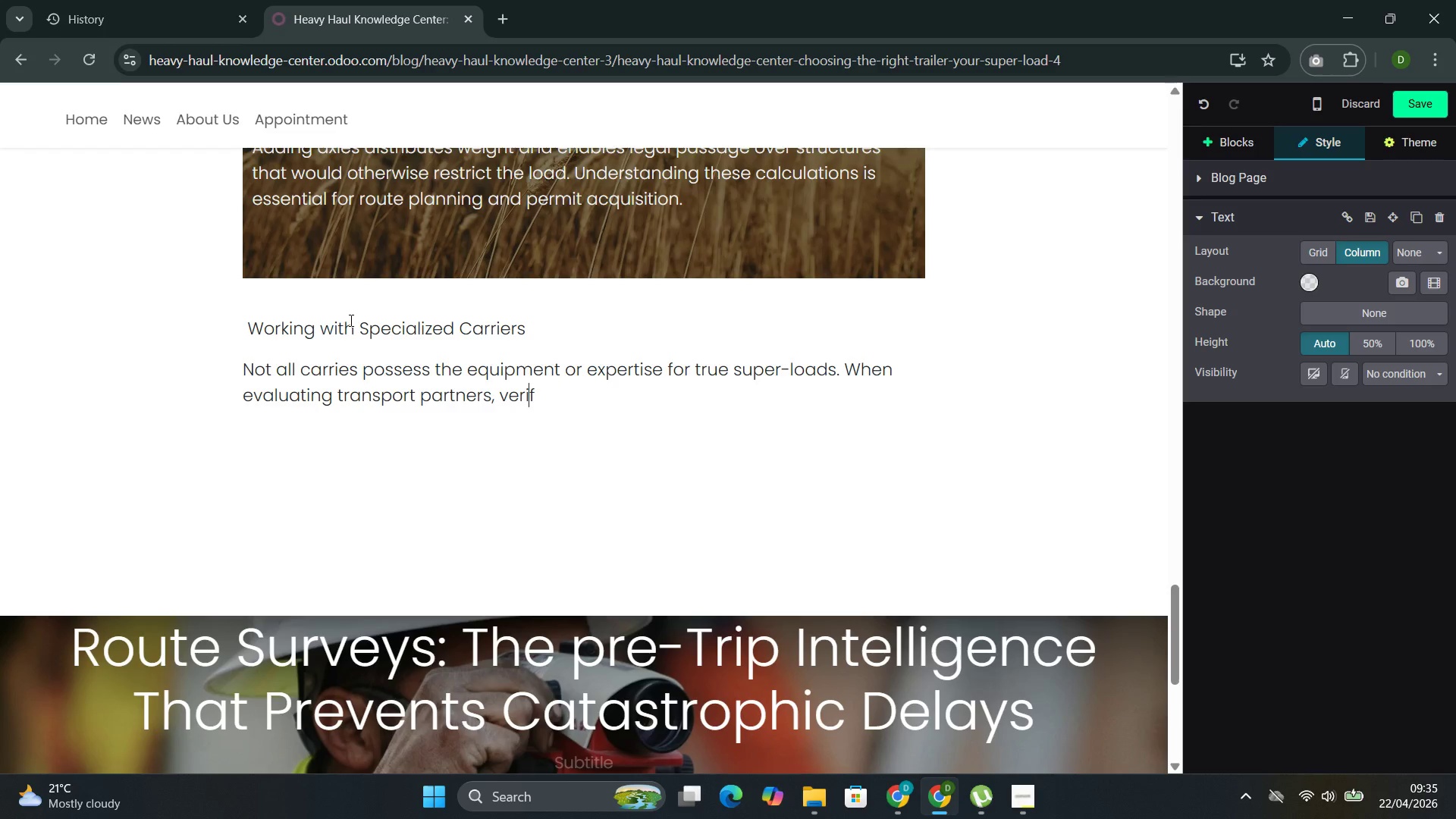 
key(ArrowRight)
 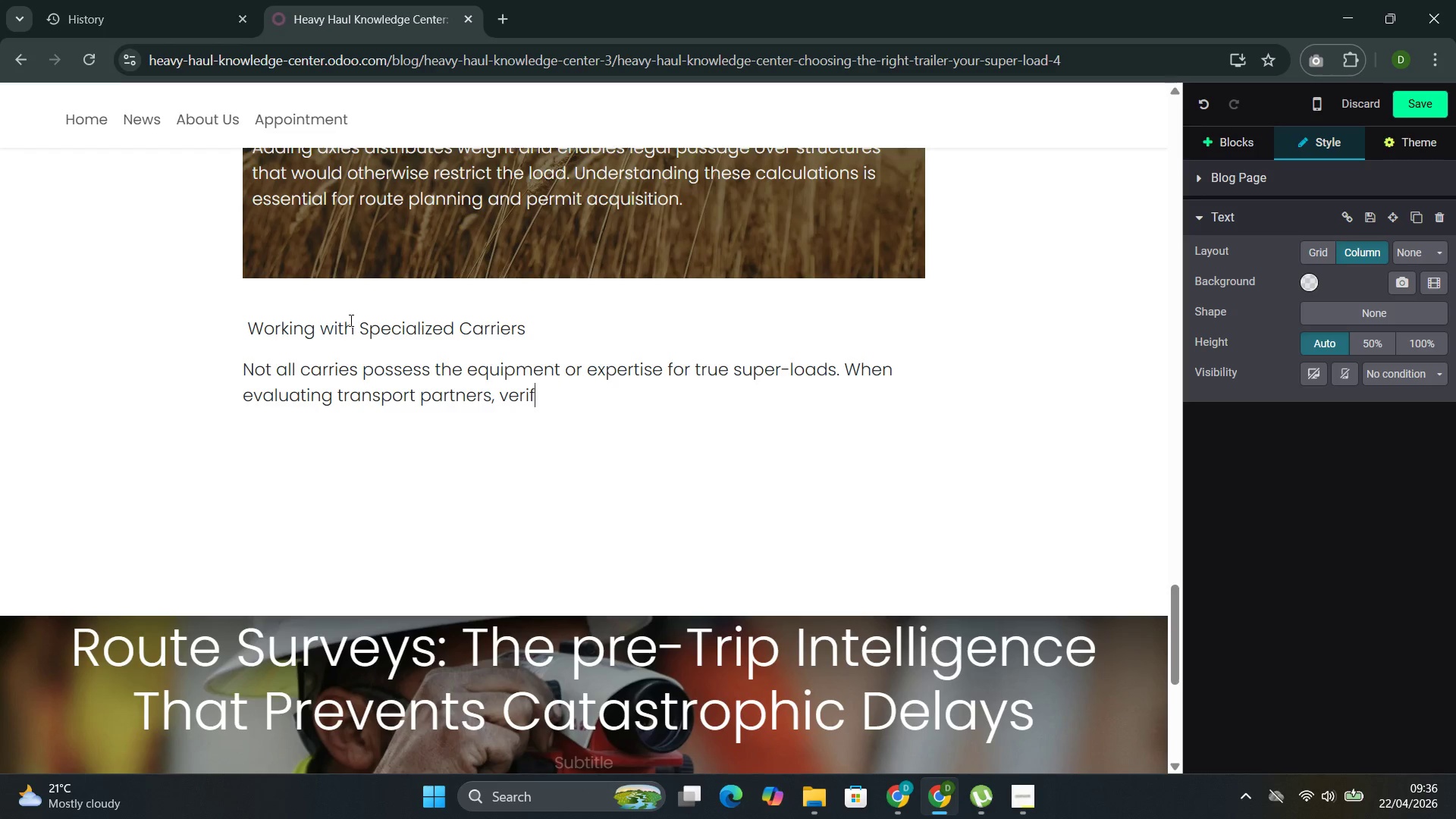 
key(Y)
 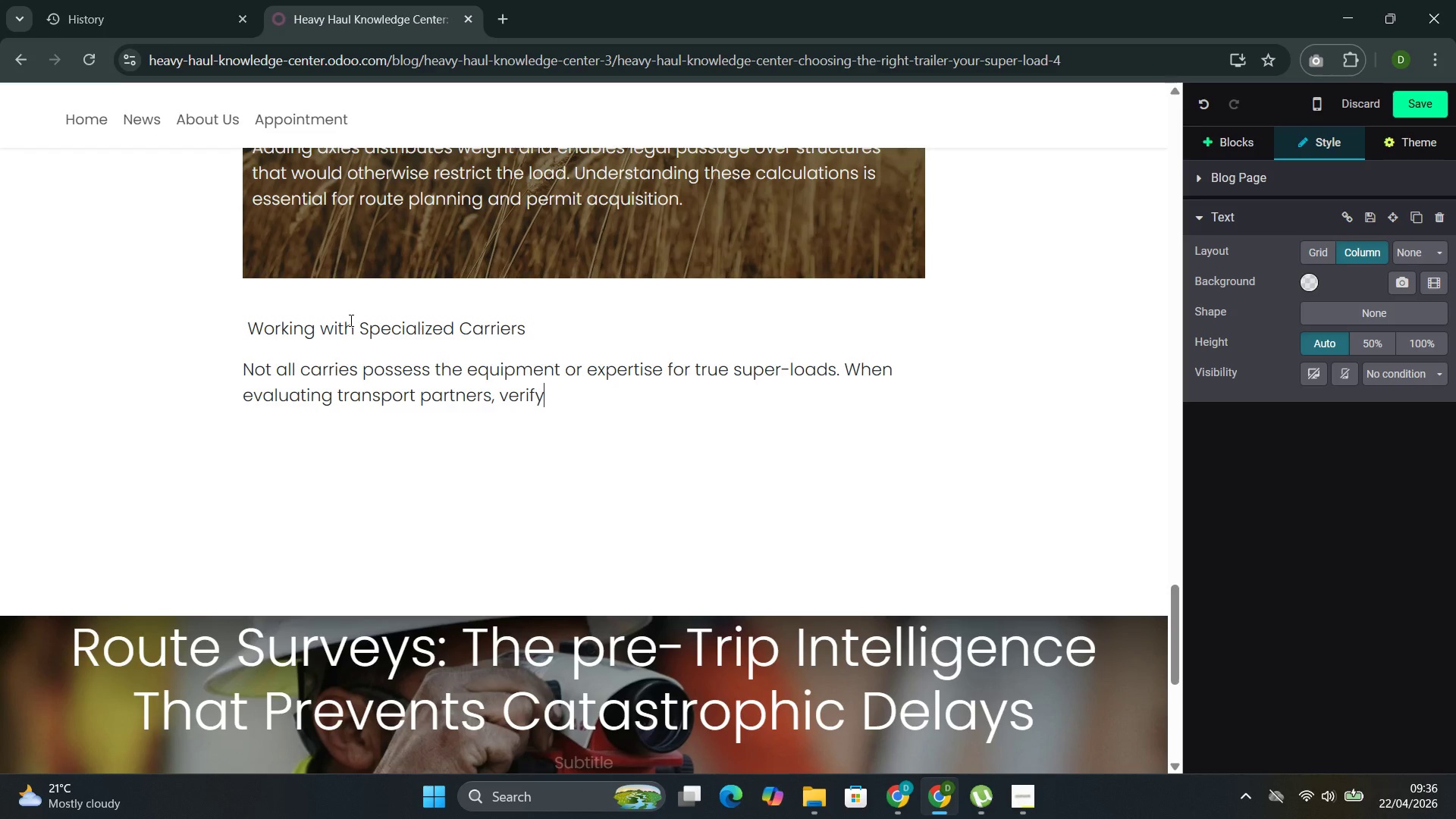 
key(Shift+Semicolon)
 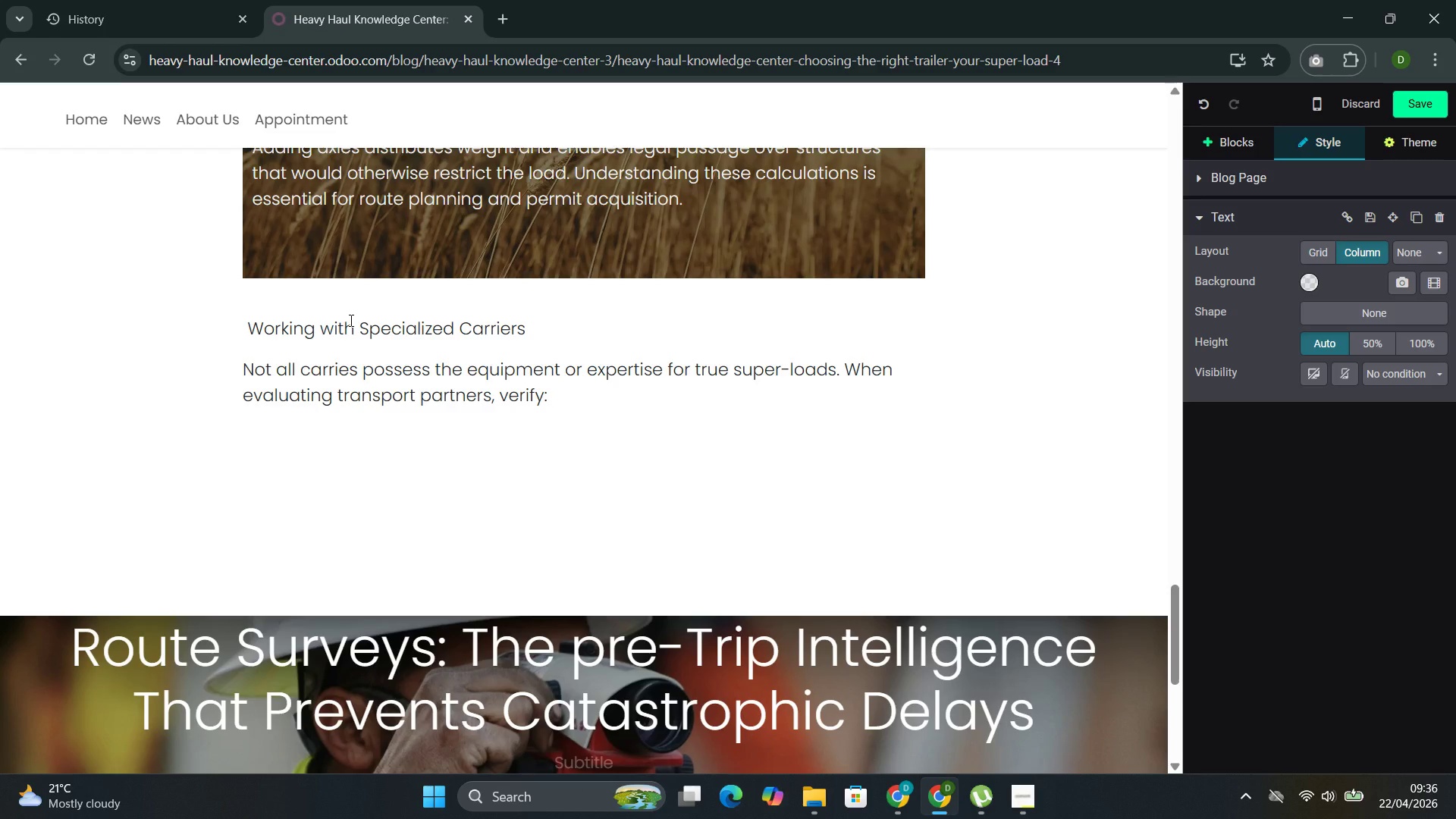 
key(Enter)
 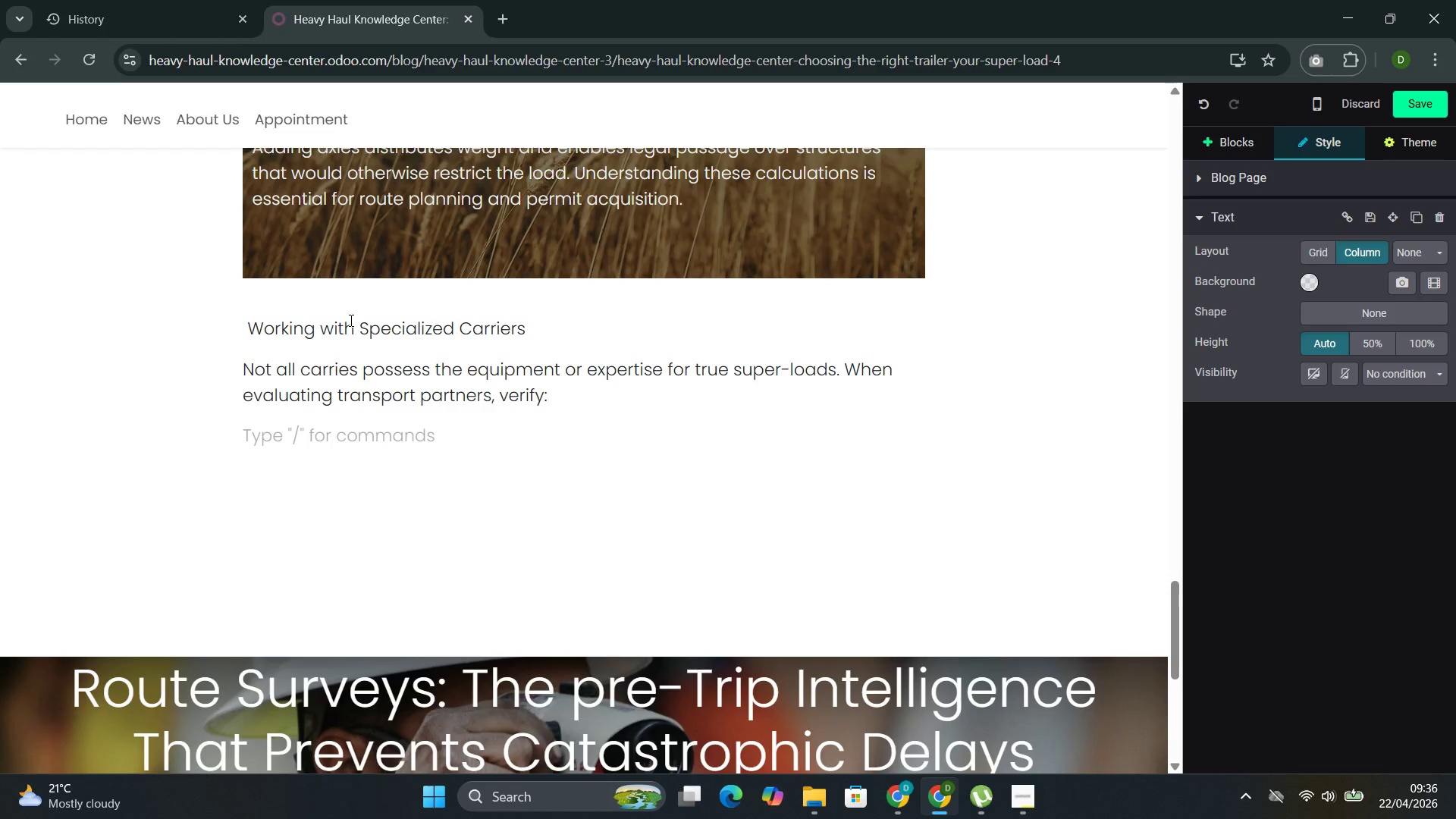 
type(- In-houe equipment inventory match )
 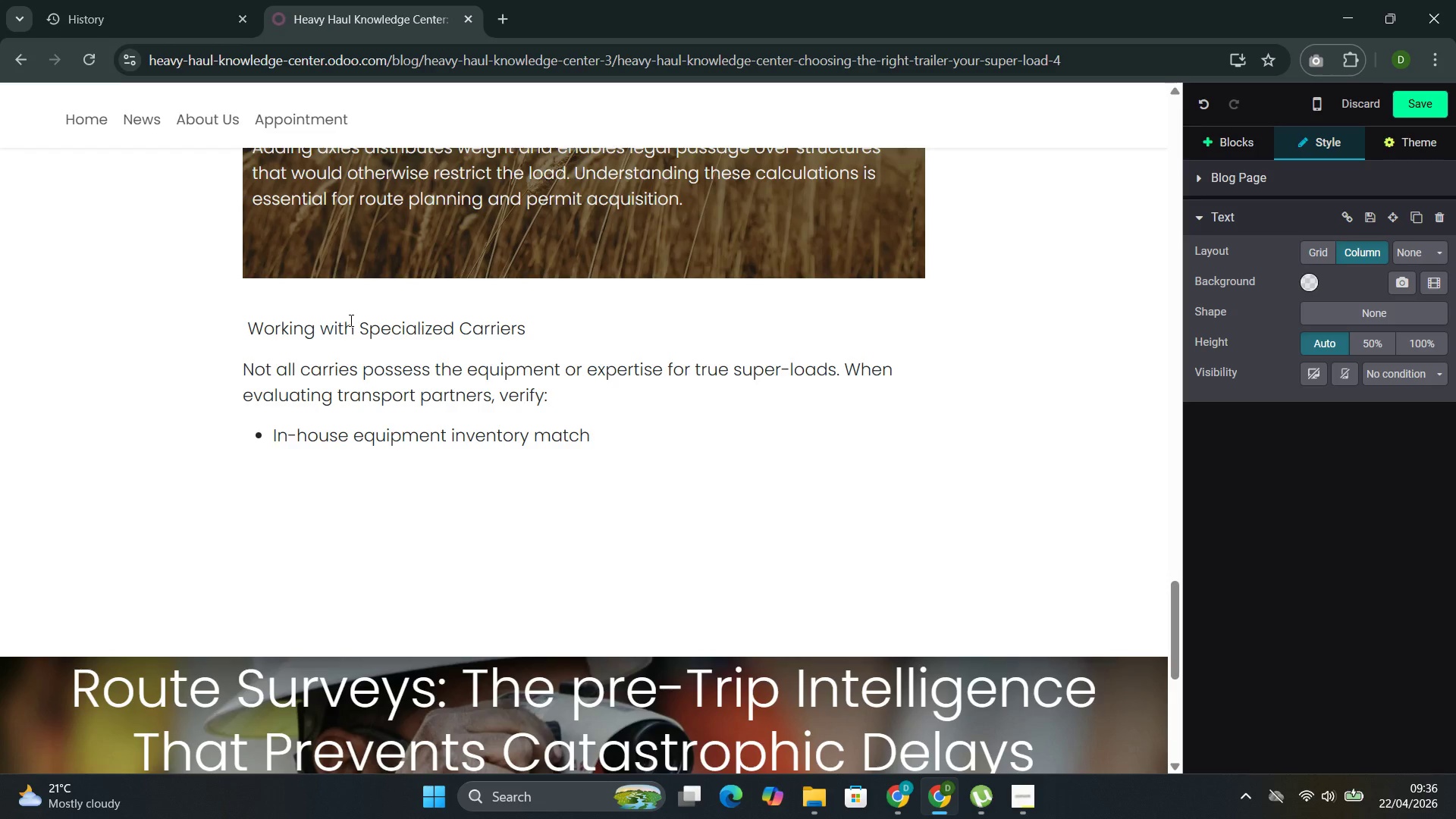 
 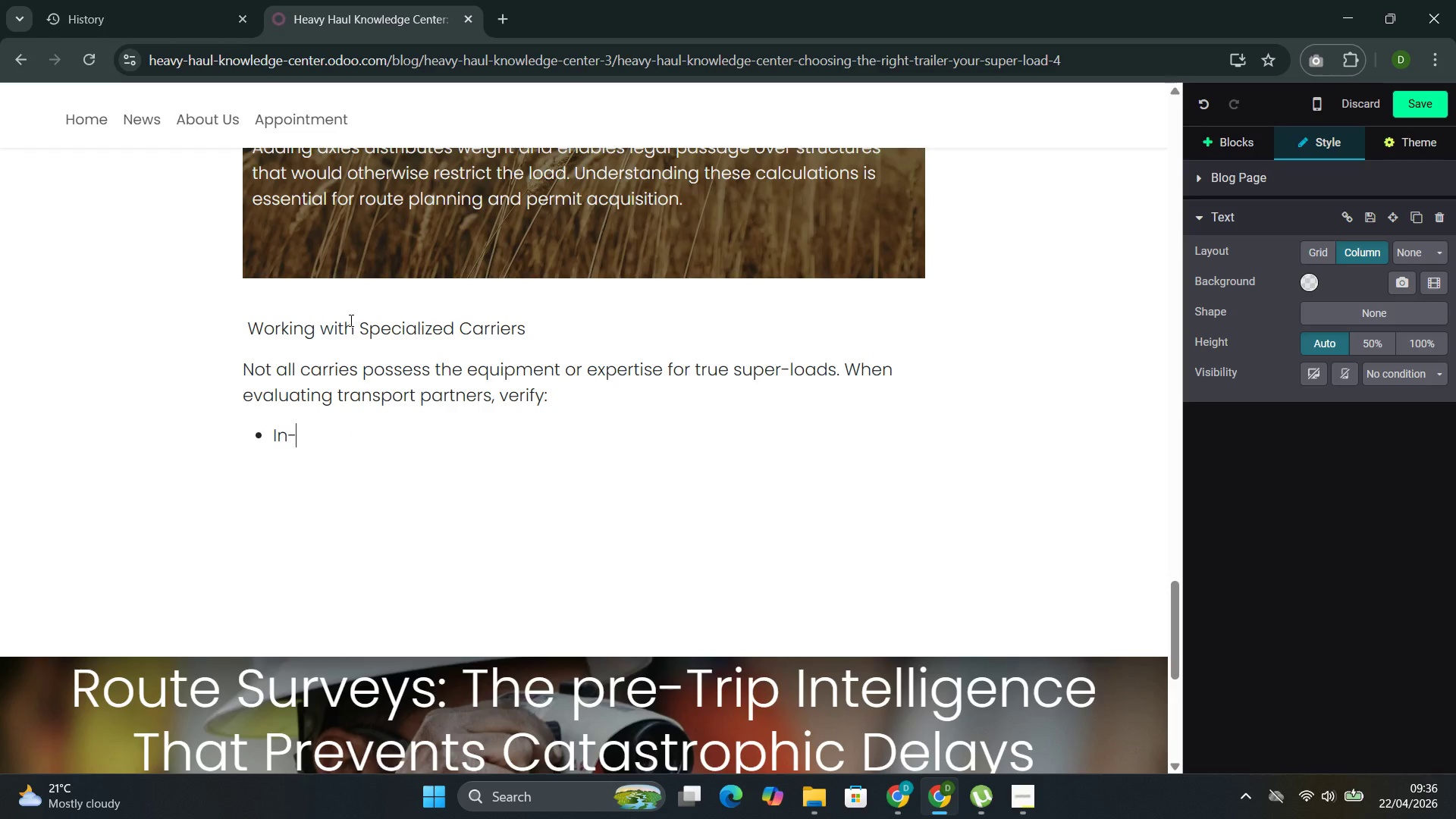 
hold_key(key=S, duration=0.33)
 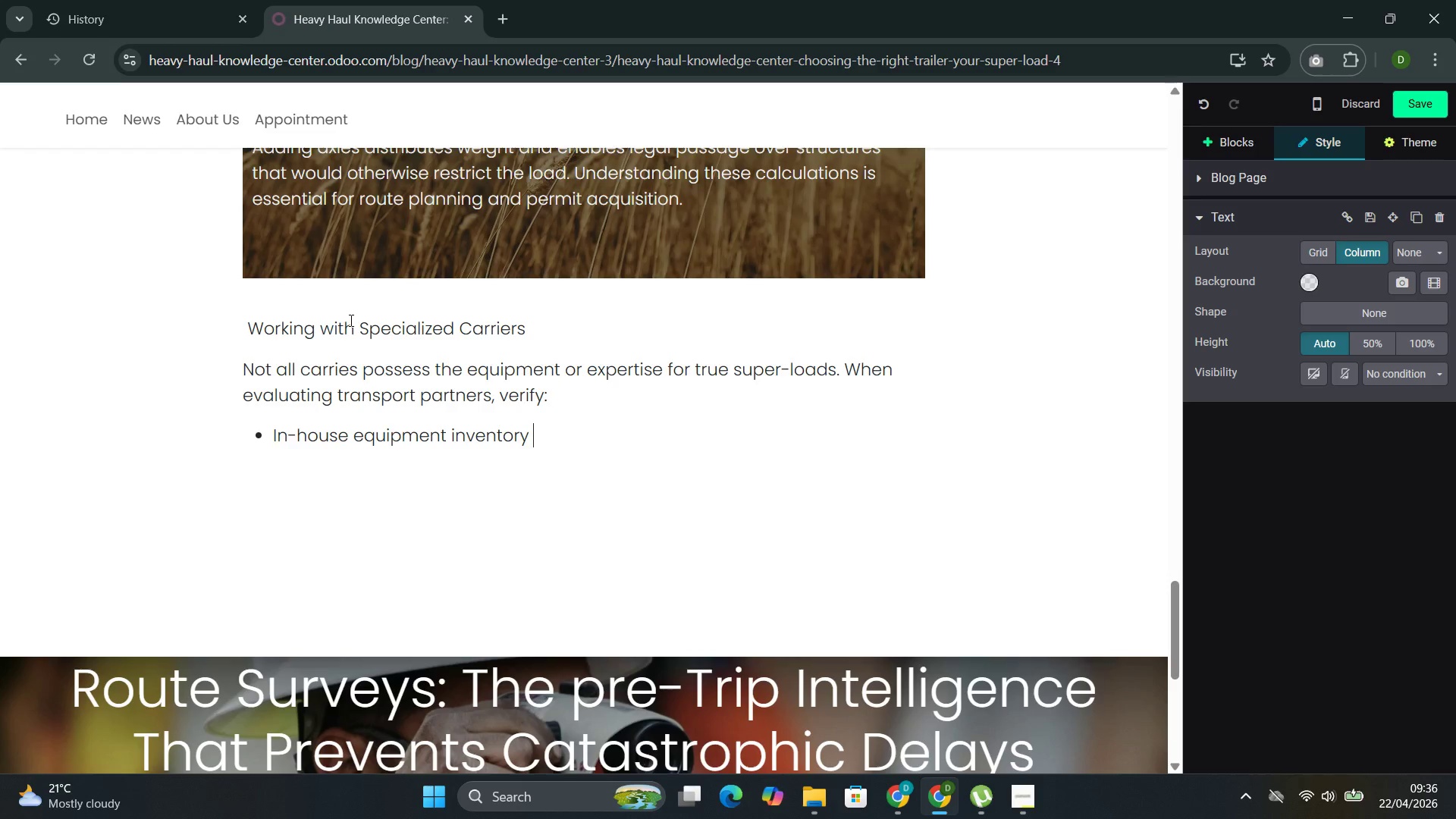 
key(Backspace)
type(ing your load requirements)
 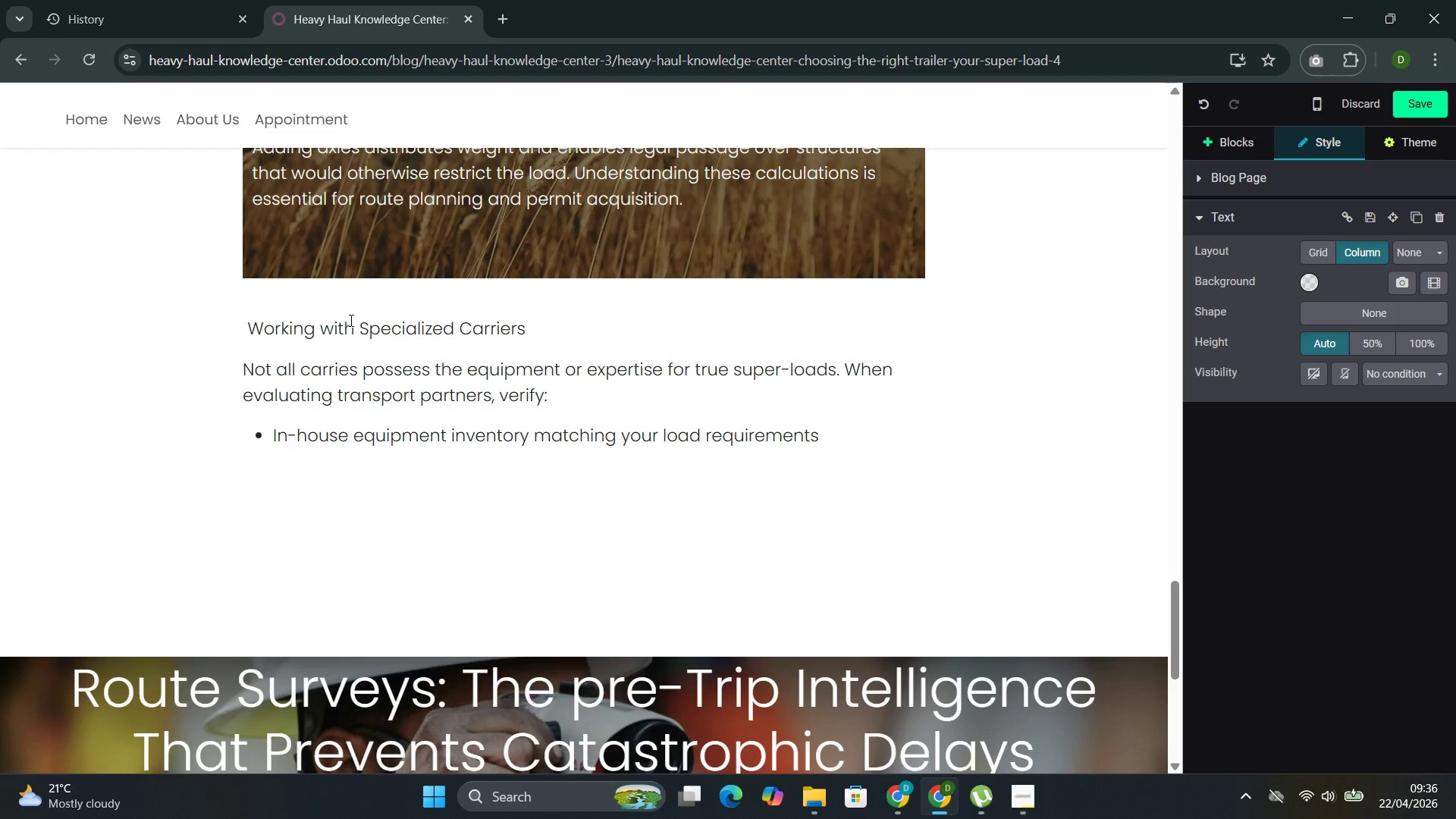 
key(Enter)
 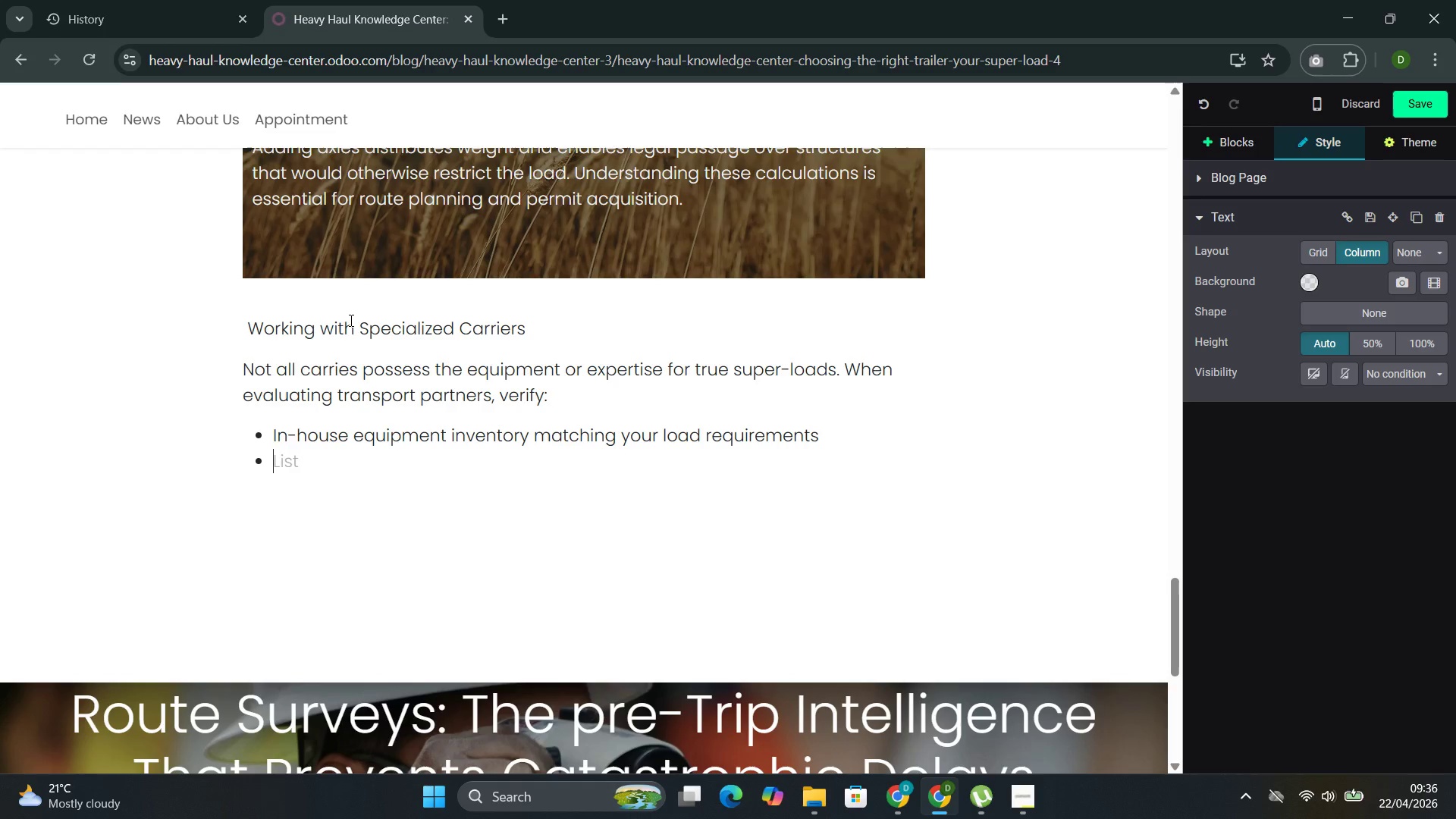 
type(Engi)
 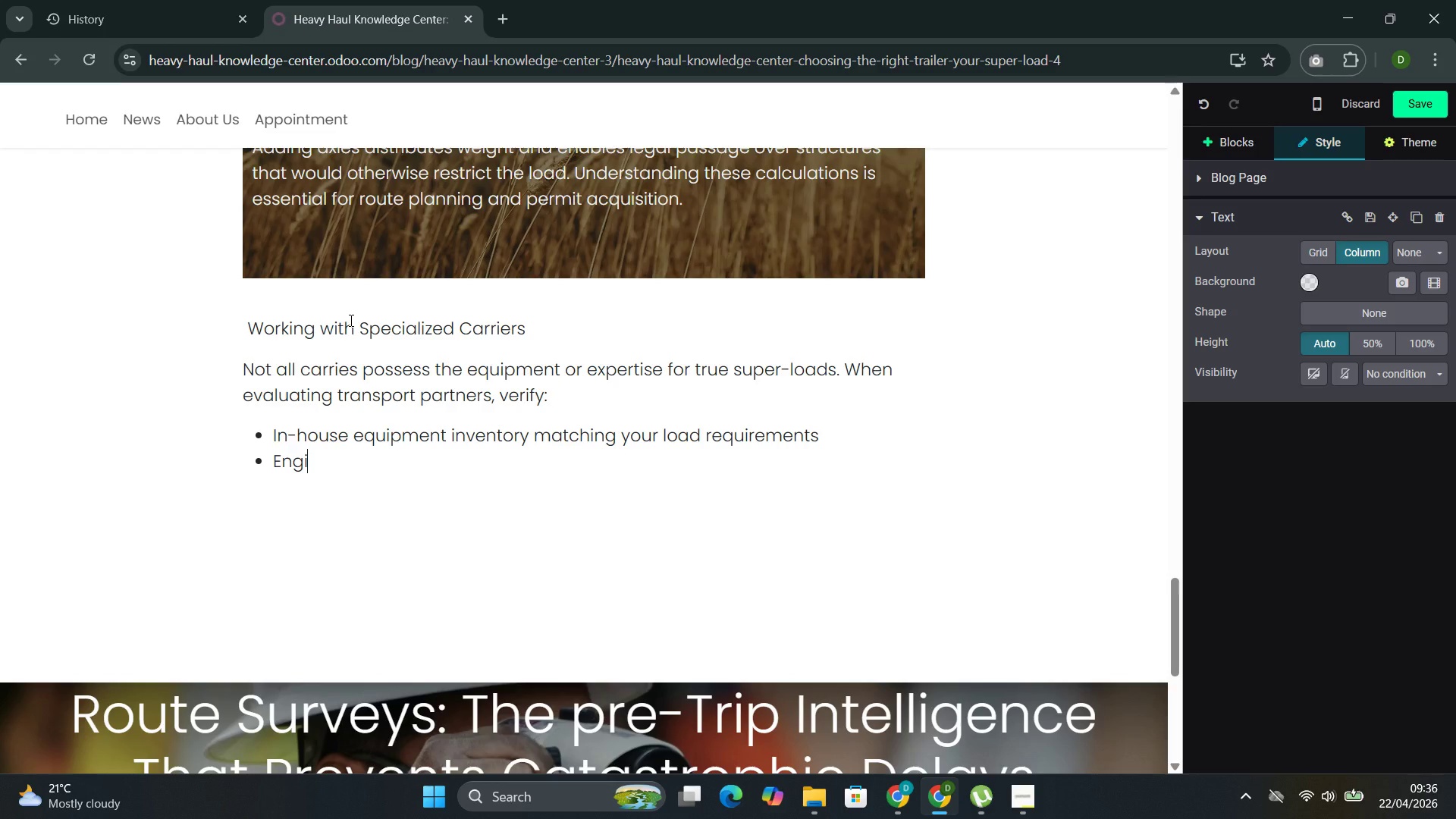 
type(neering )
 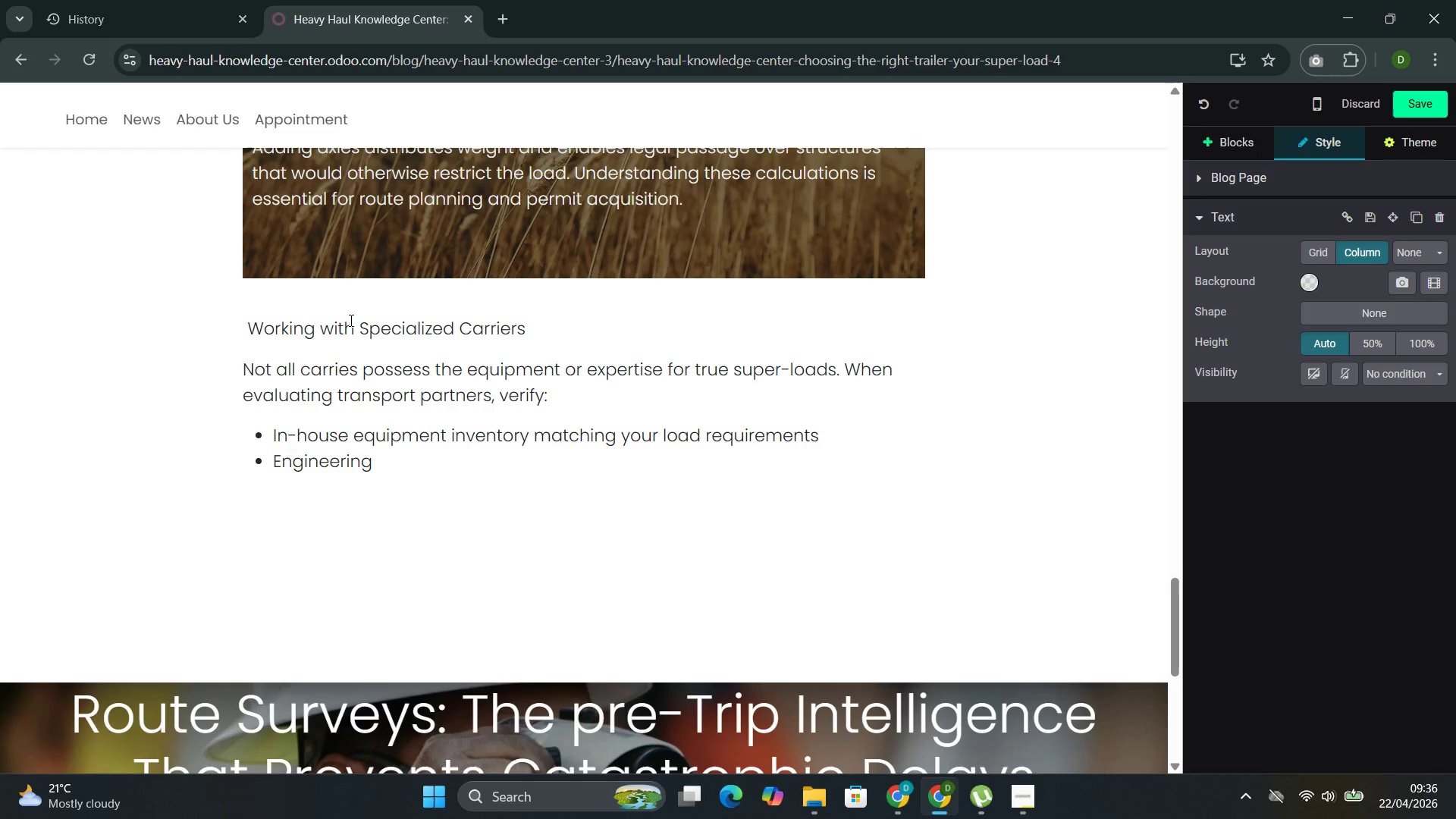 
type(capability inventory matching your )
 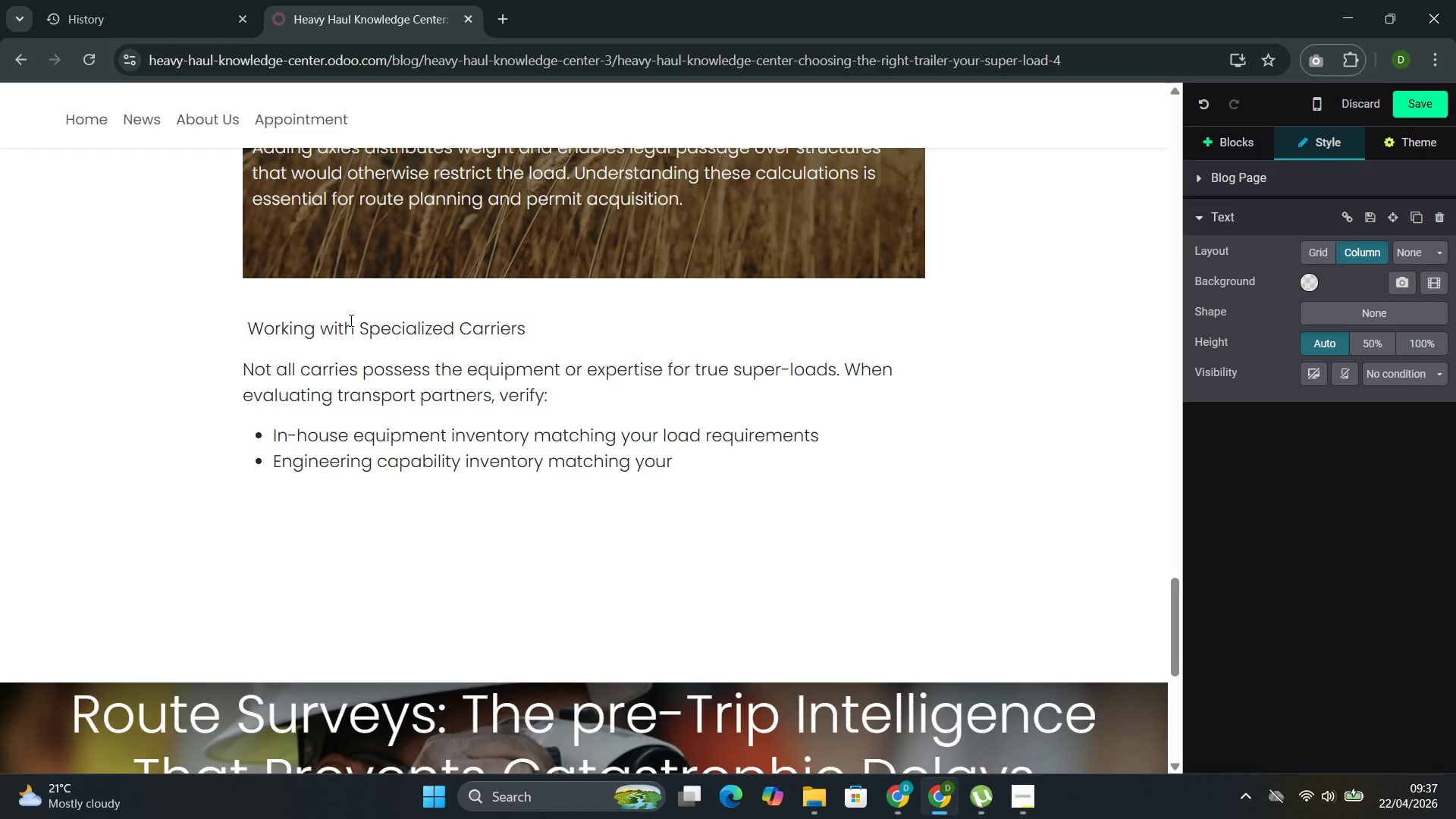 
wait(14.03)
 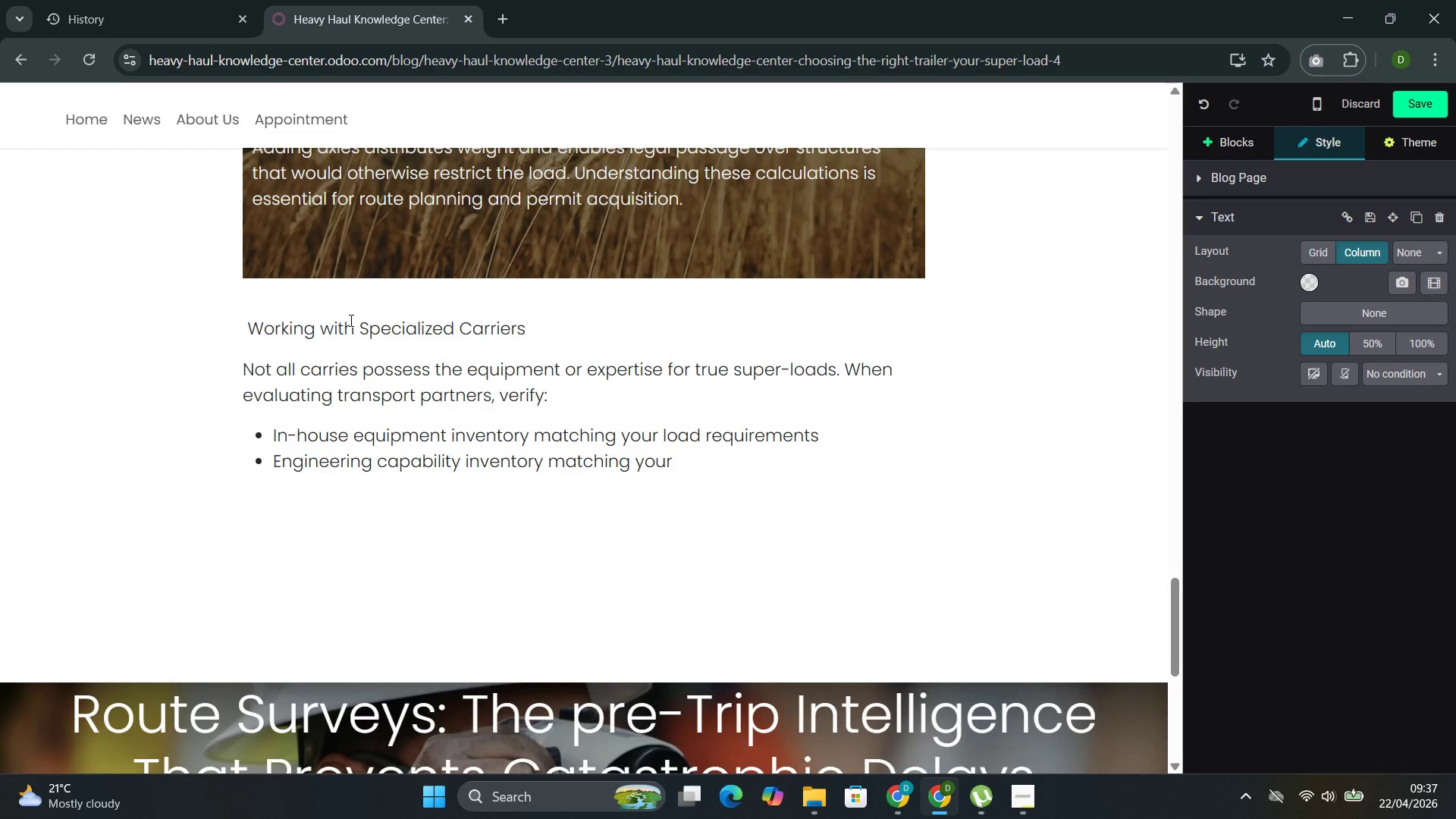 
left_click_drag(start_coordinate=[463, 461], to_coordinate=[730, 482])
 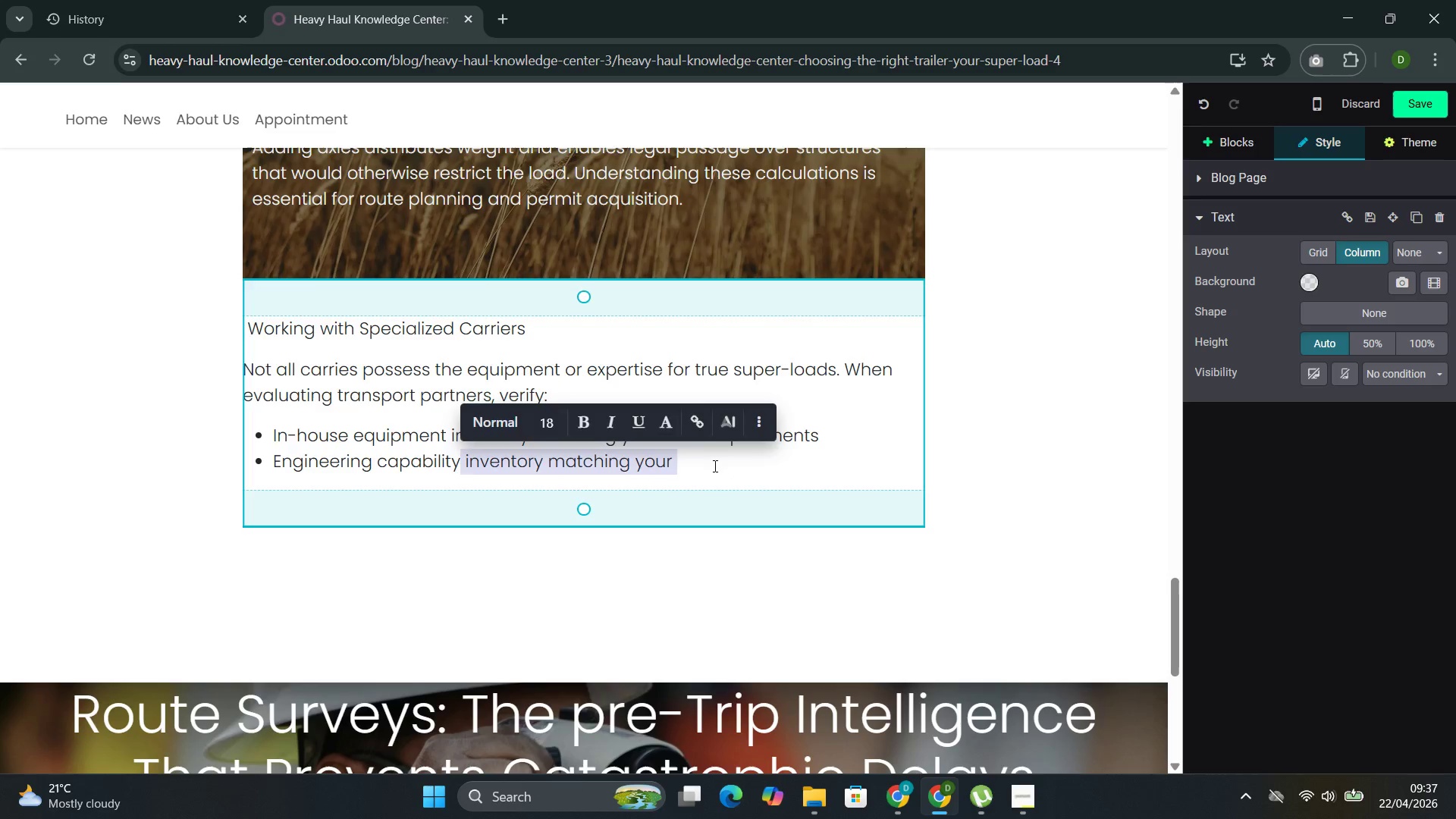 
key(Backspace)
type( for load securement and weight distribi)
key(Backspace)
type(ut)
 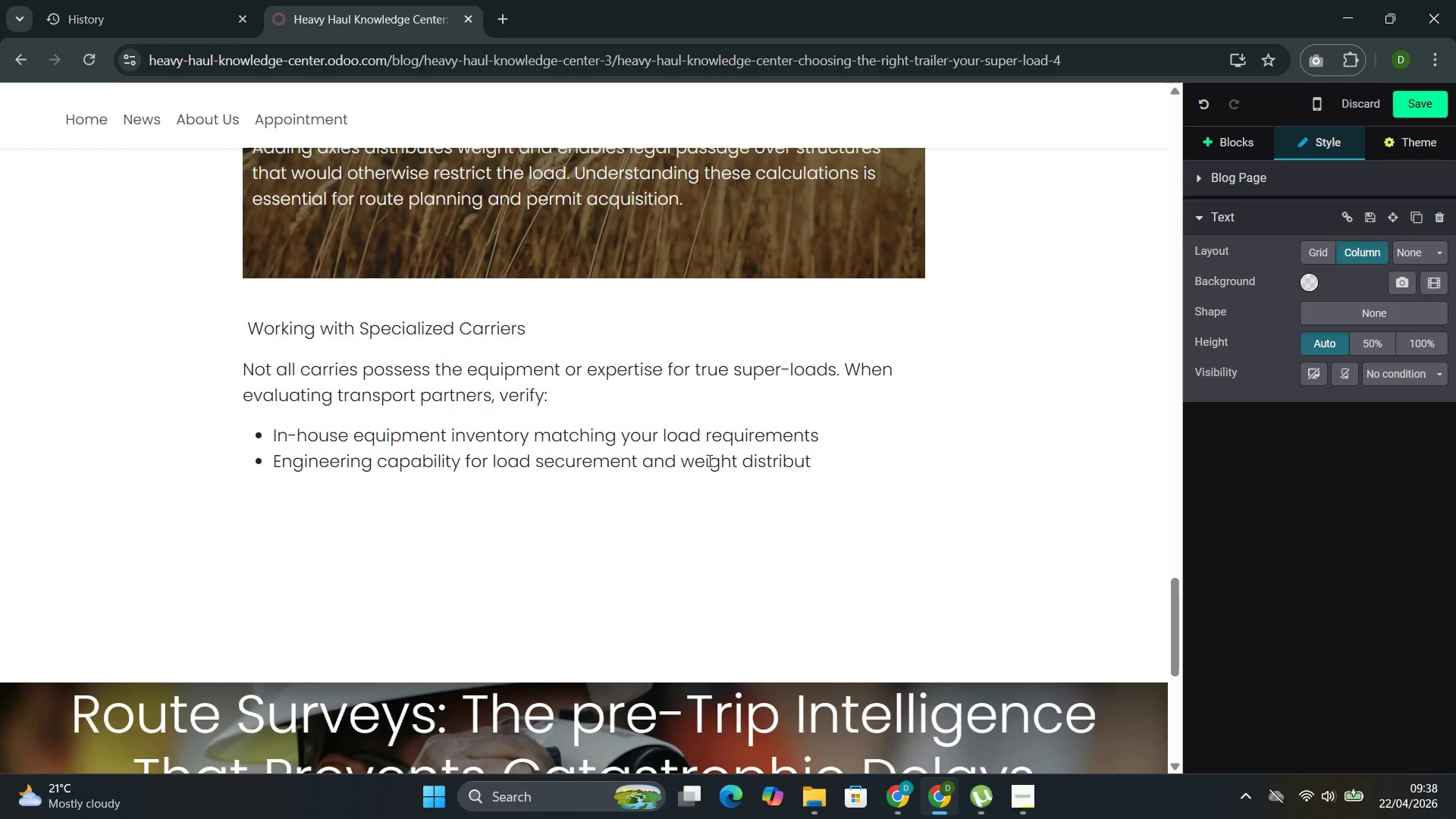 
type(ion)
 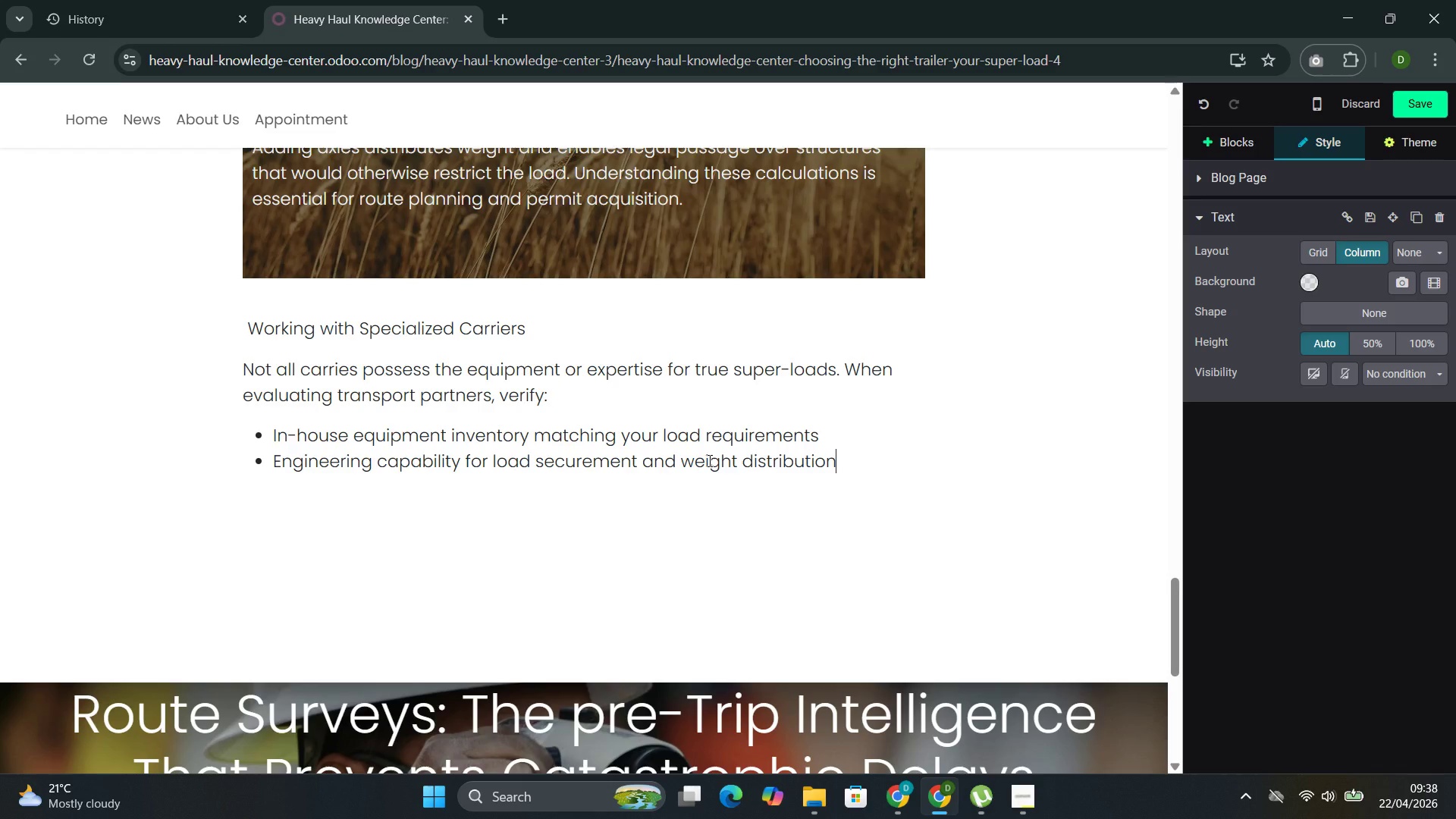 
key(Enter)
 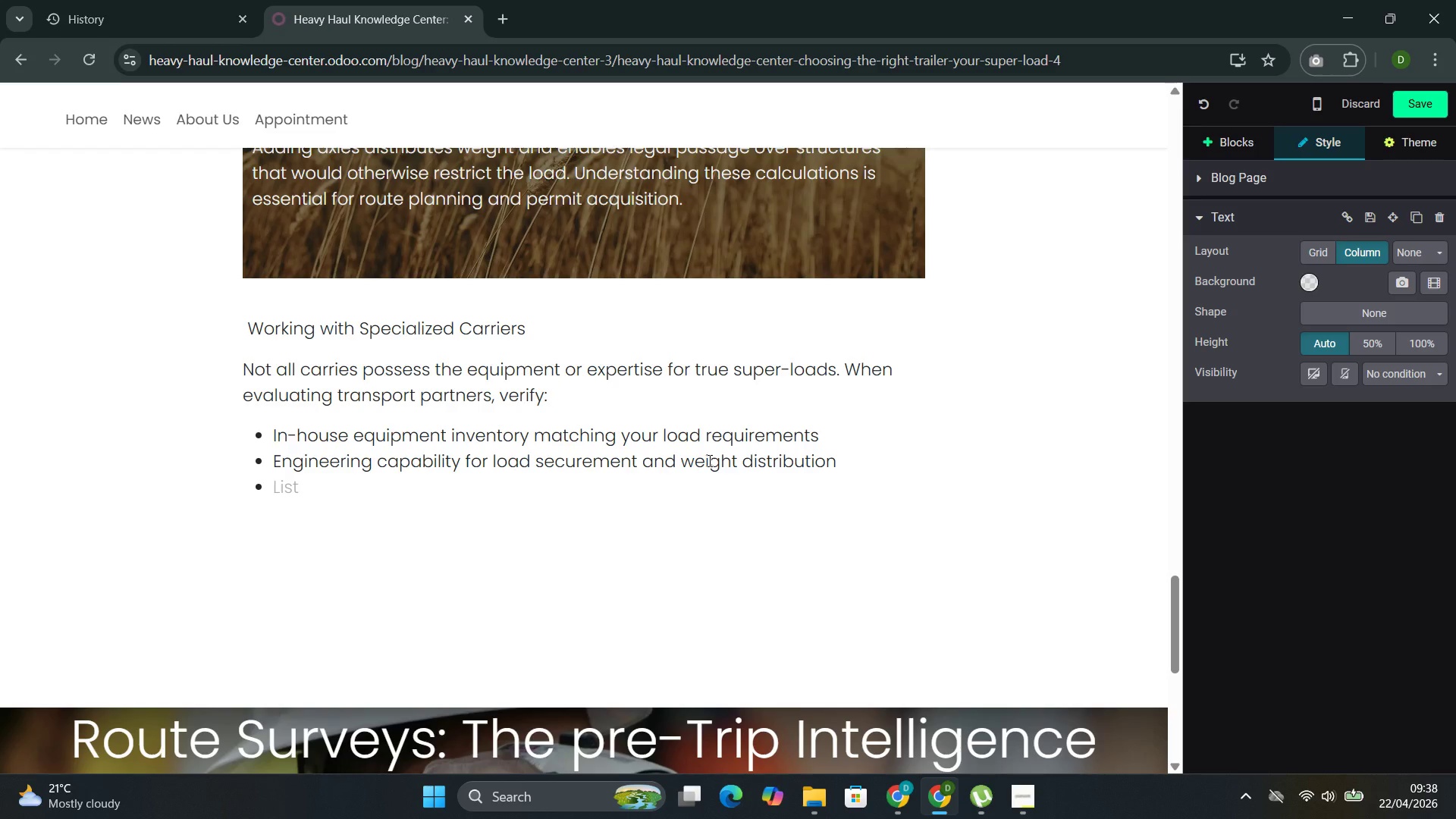 
wait(5.33)
 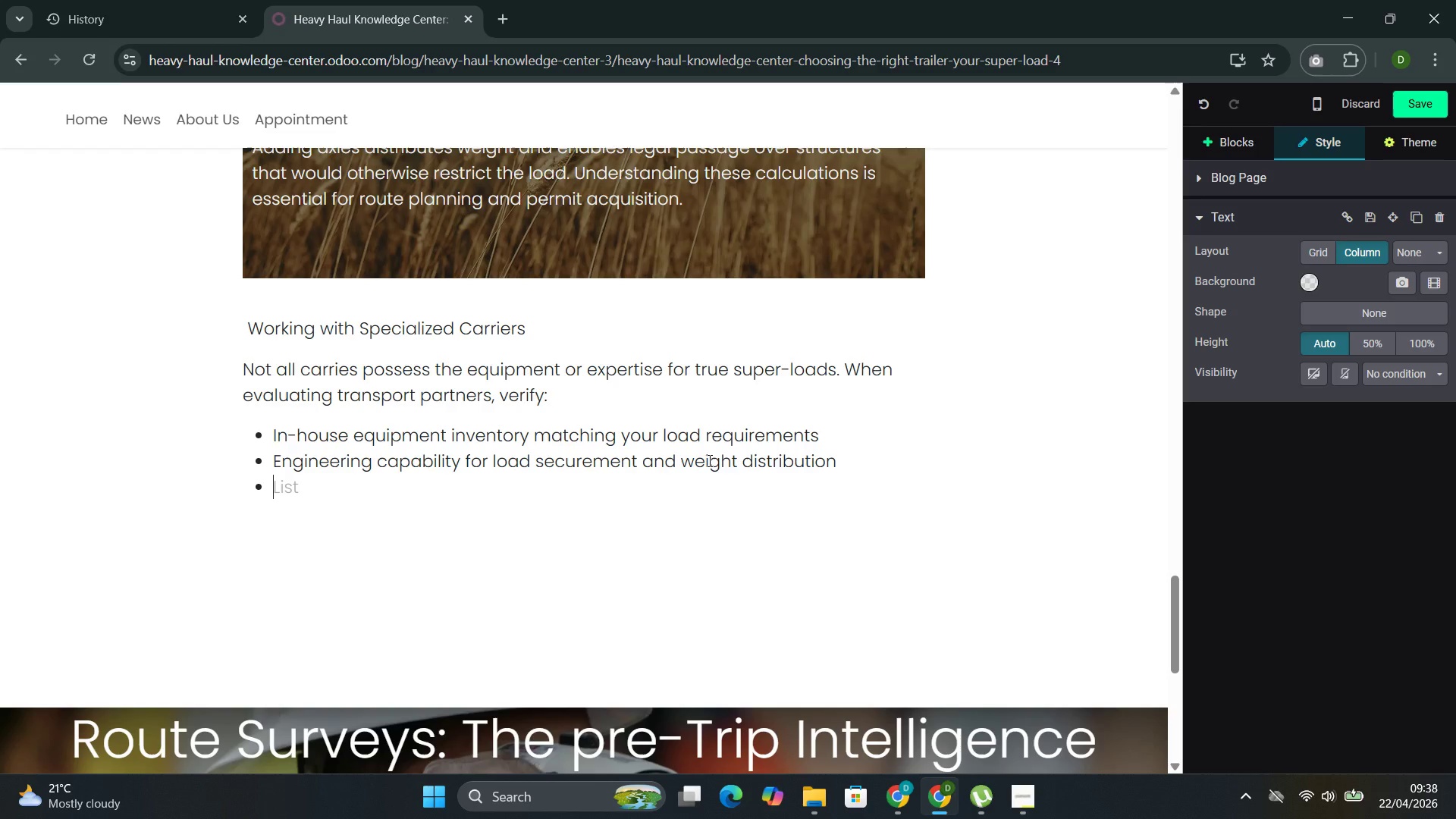 
type(Experi)
 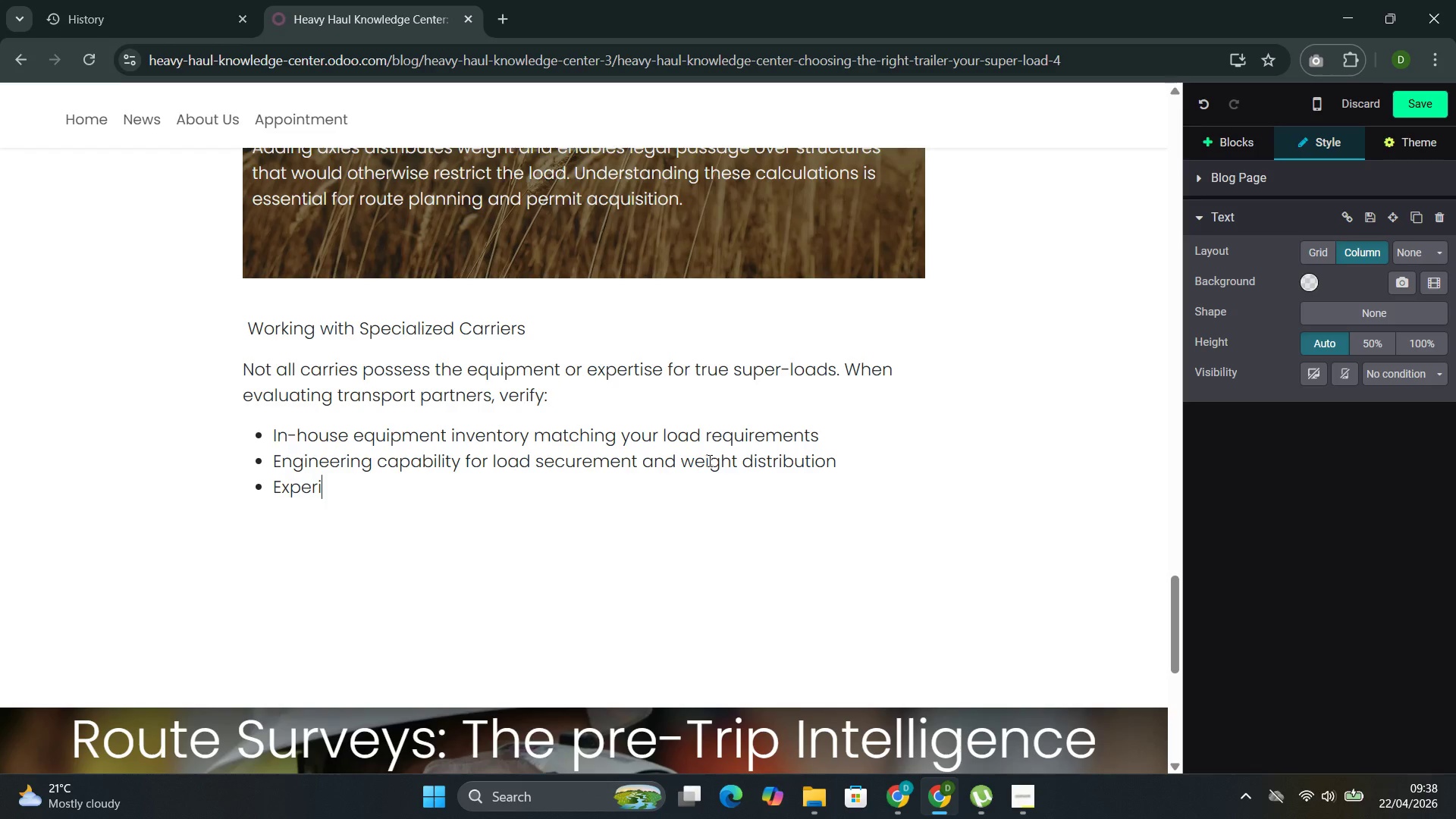 
type(ence with the specific commodity ())
 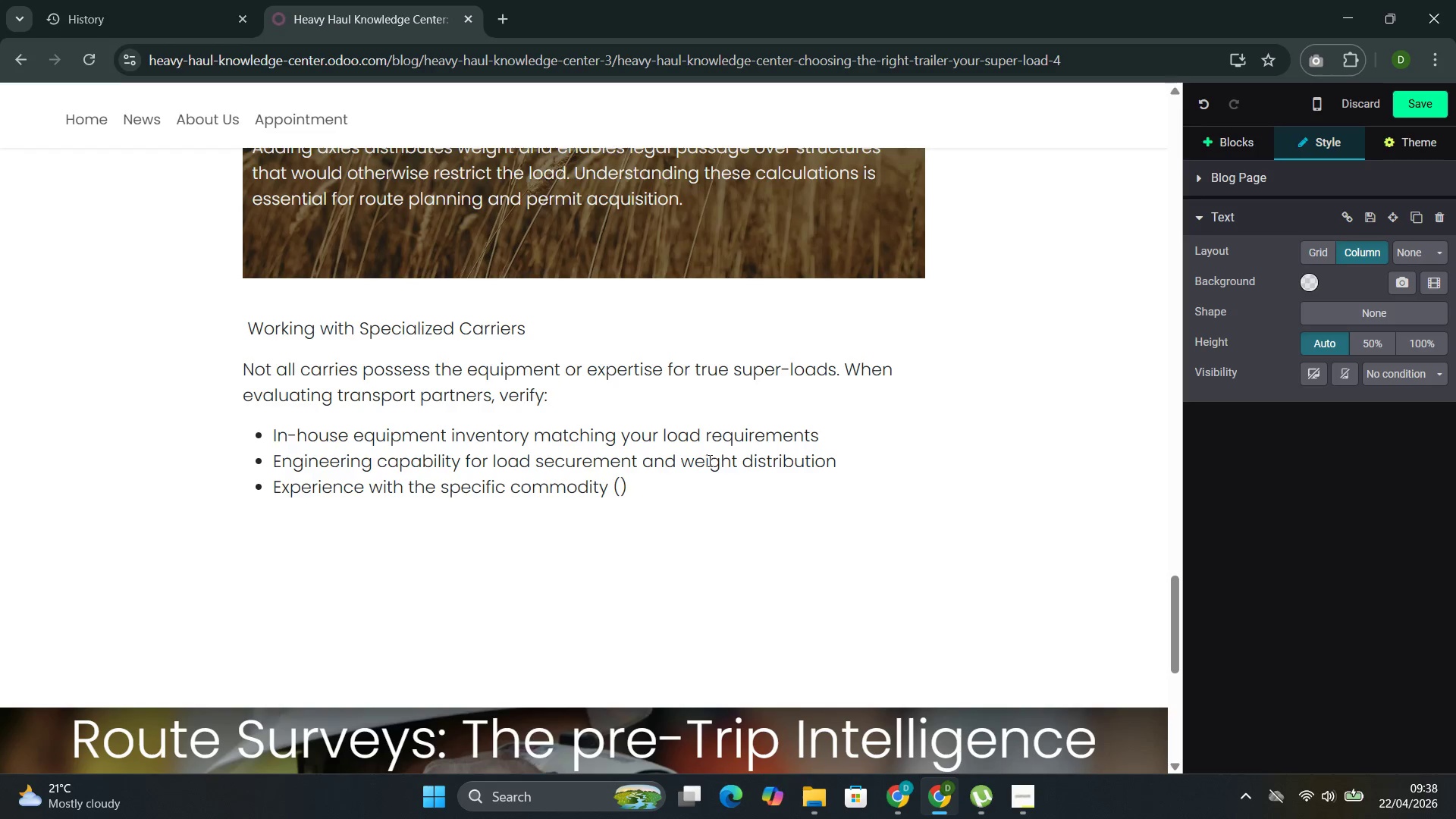 
key(ArrowLeft)
 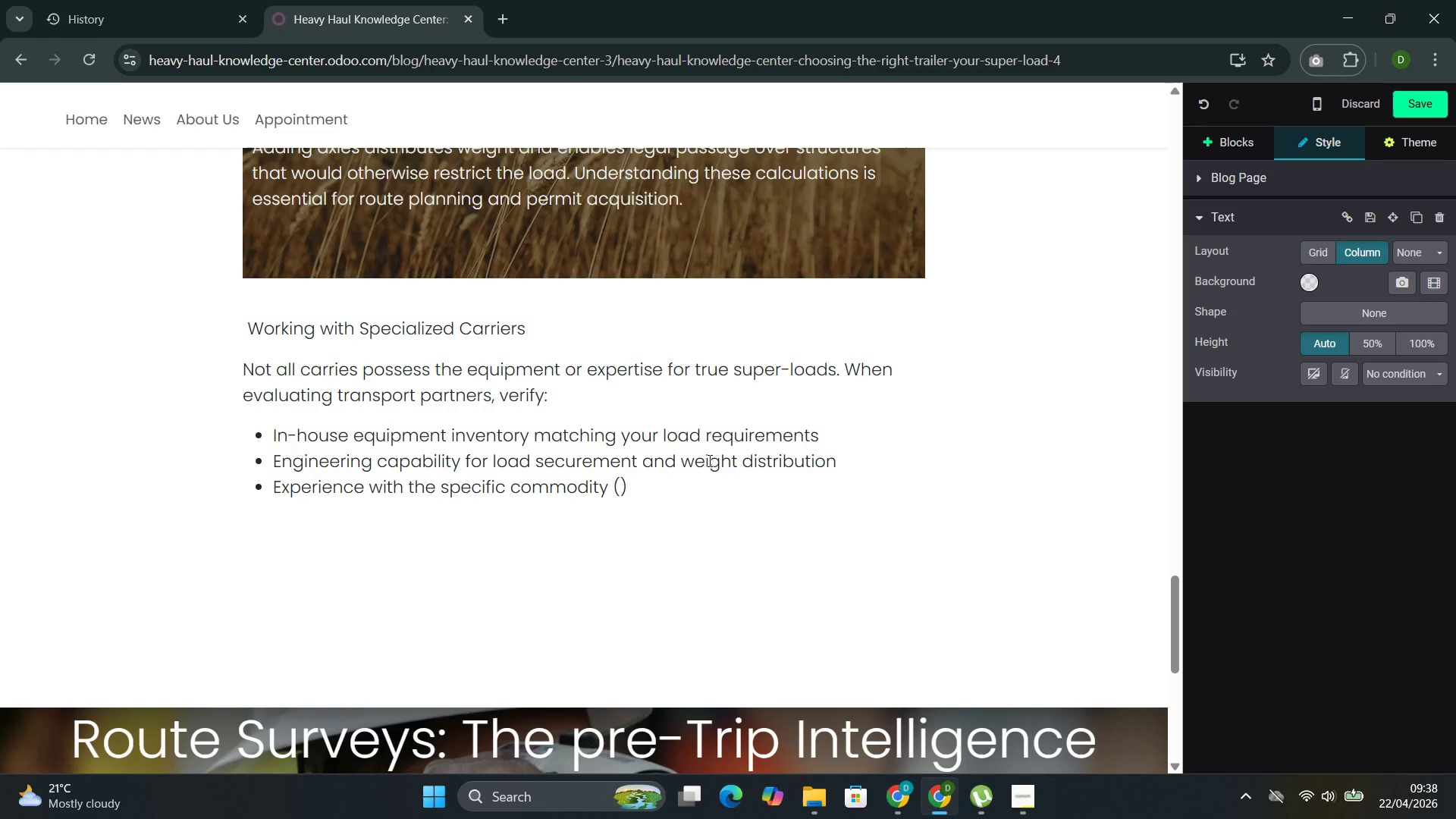 
type(wind, mining )
key(Backspace)
type(, infrastructure)
 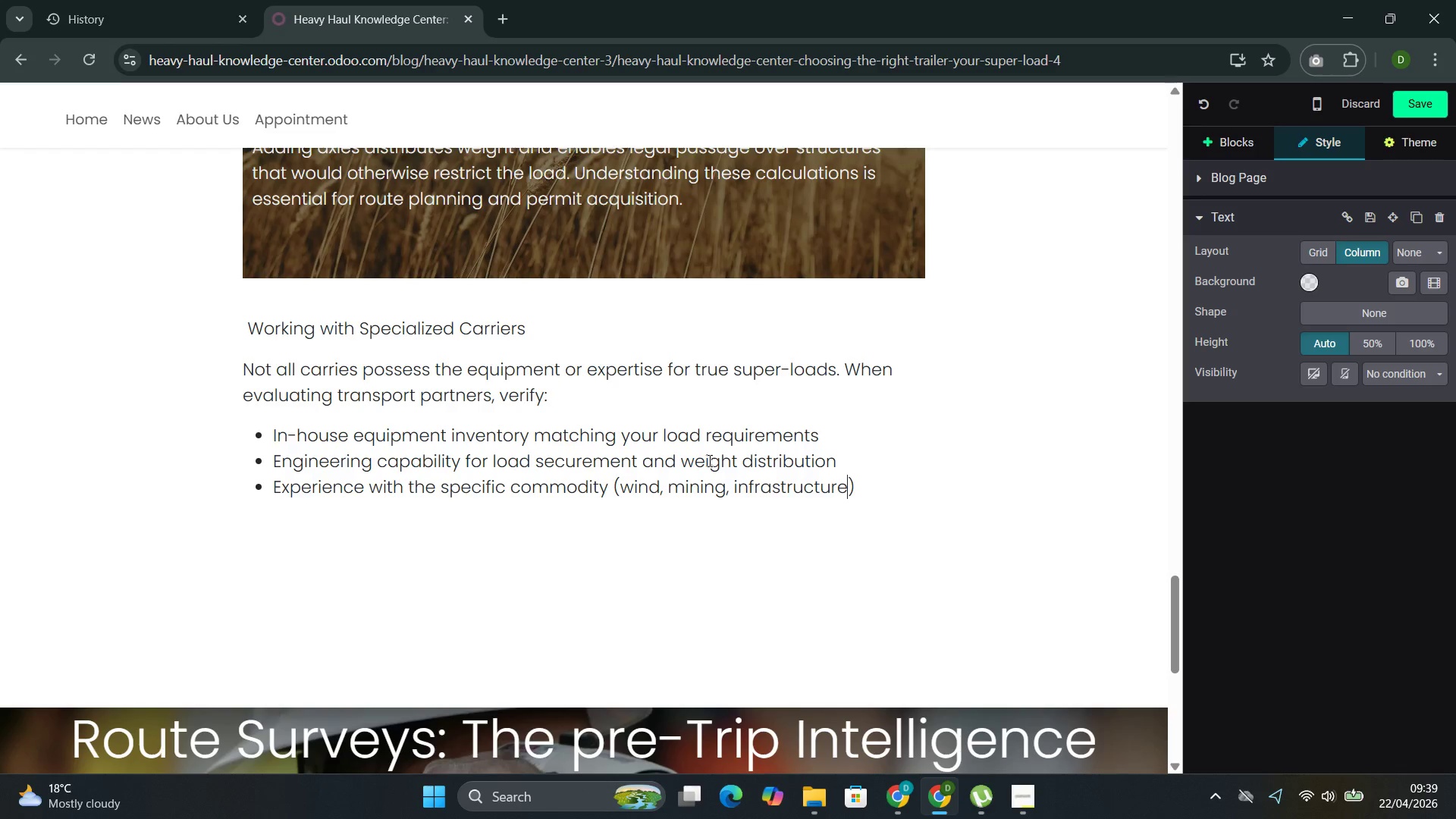 
key(ArrowRight)
 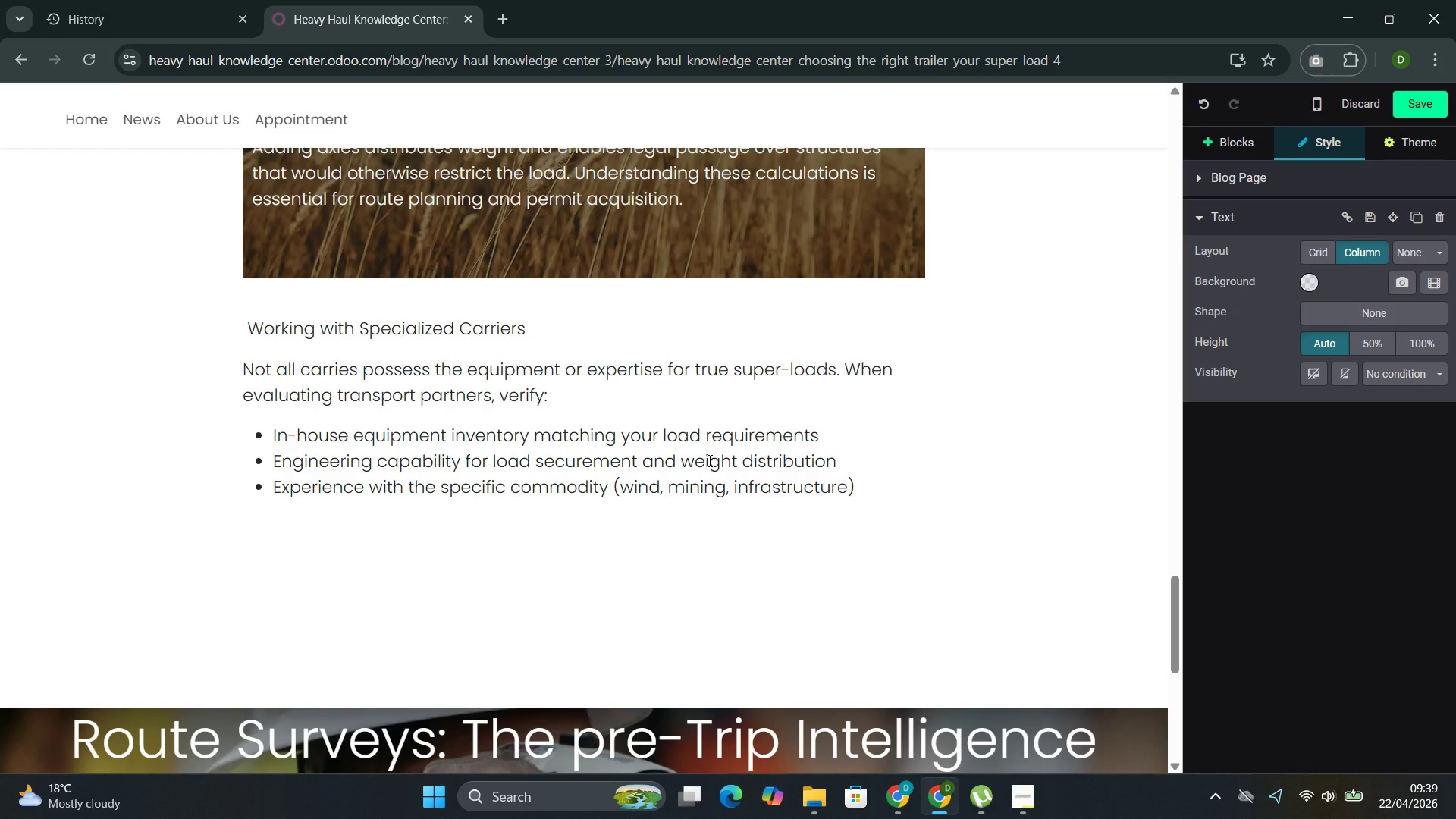 
key(Enter)
 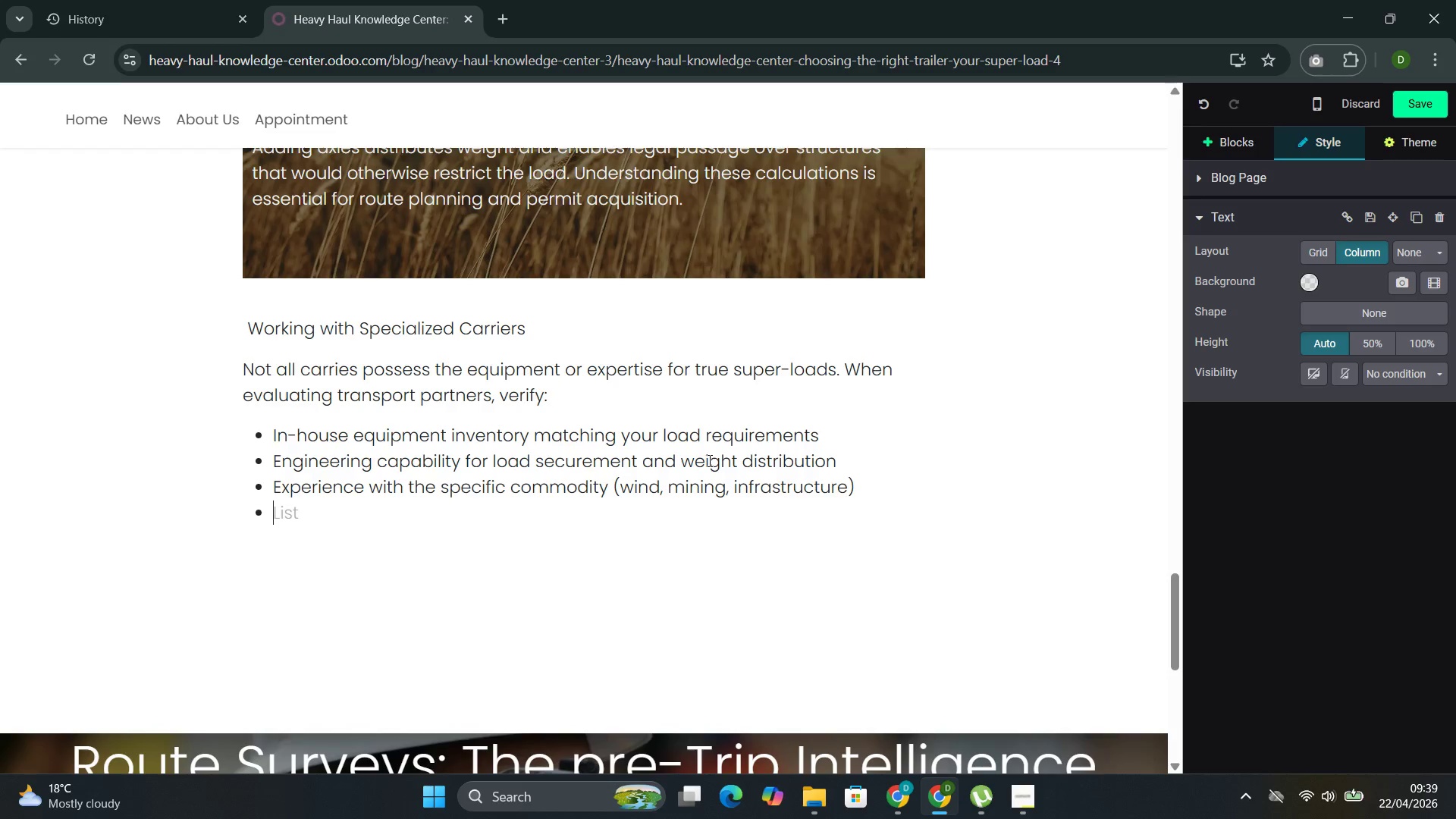 
type(Documented safa)
key(Backspace)
type(ety record and compliance his)
 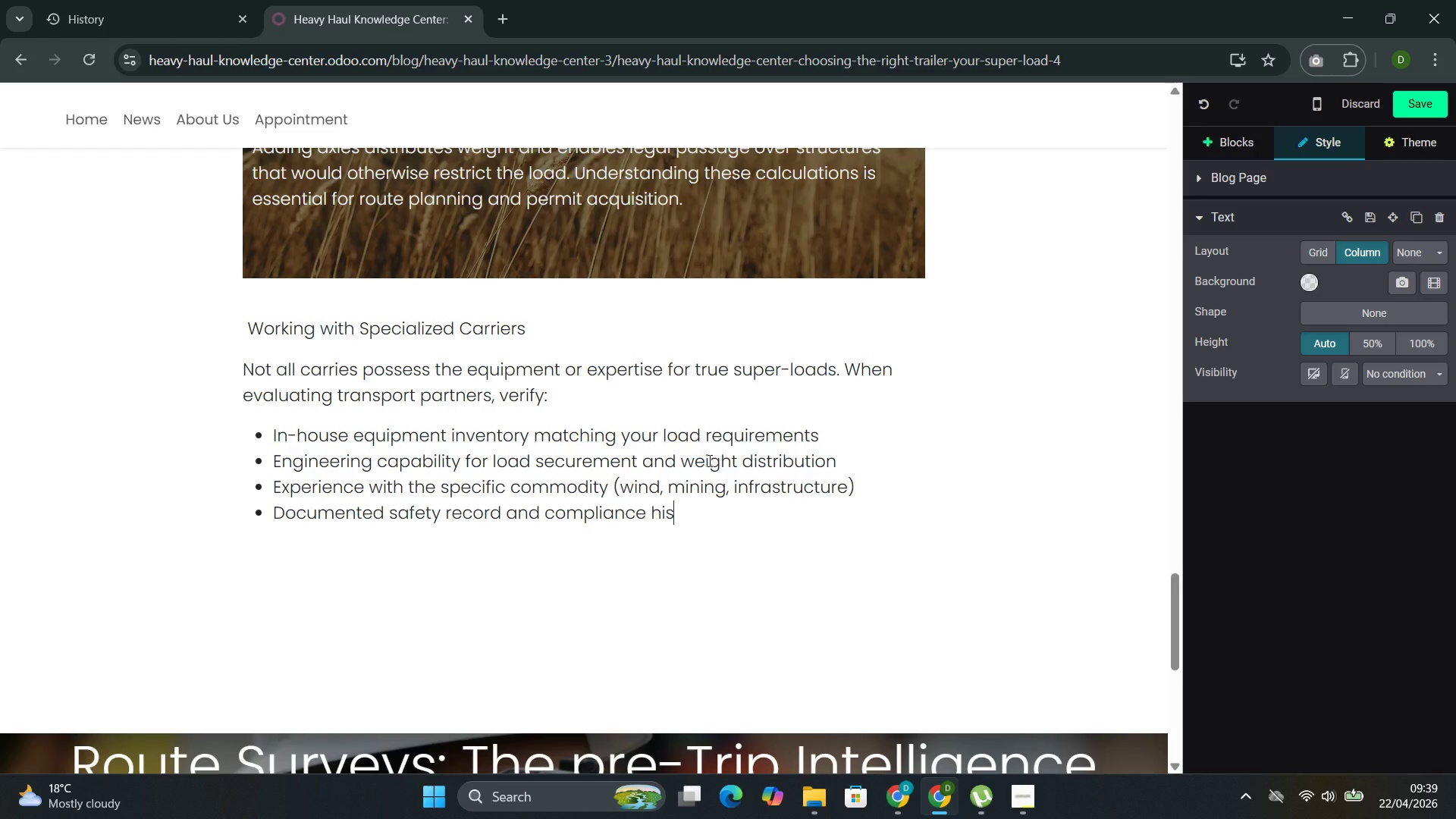 
type(tory)
 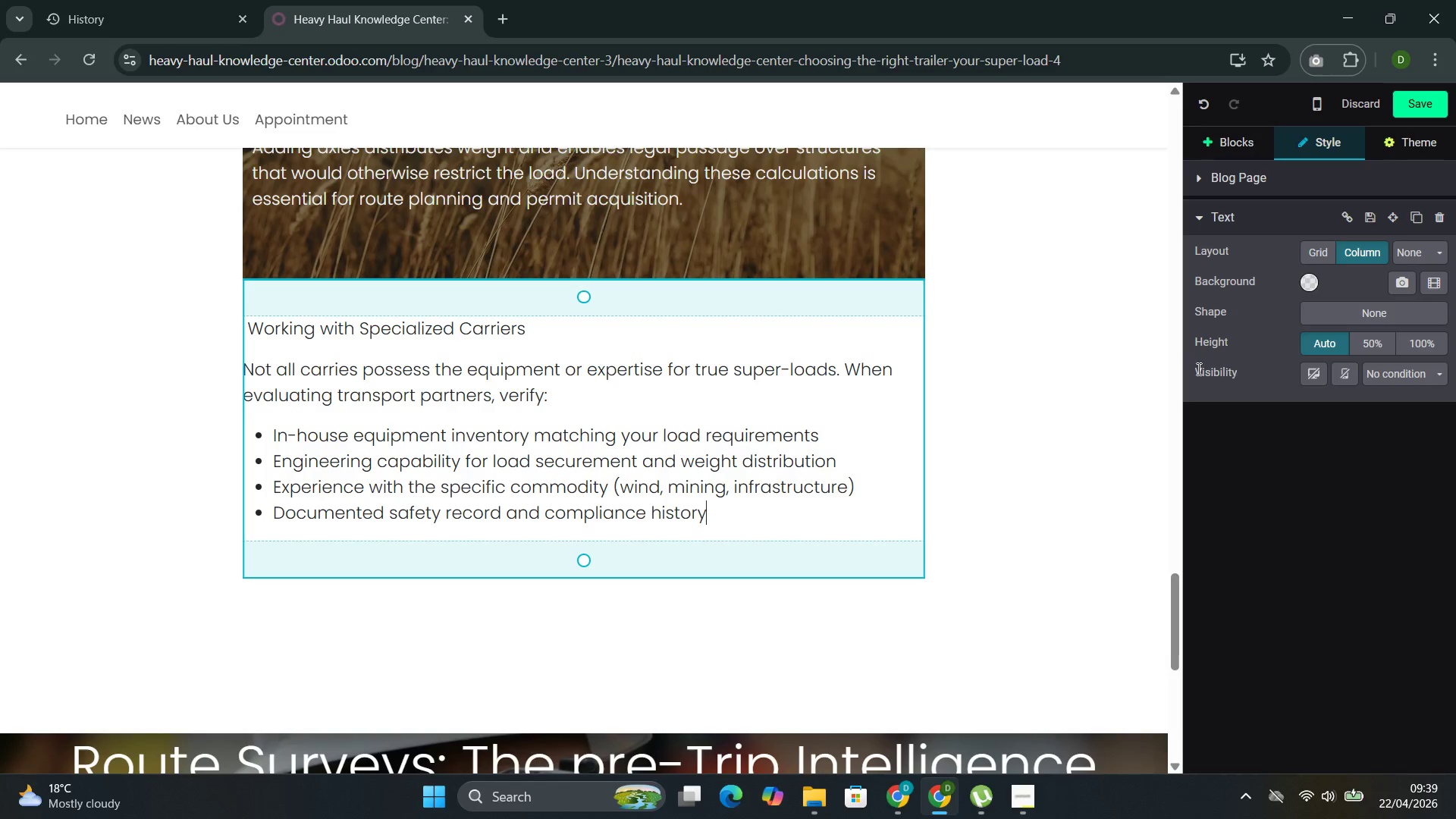 
left_click([868, 445])
 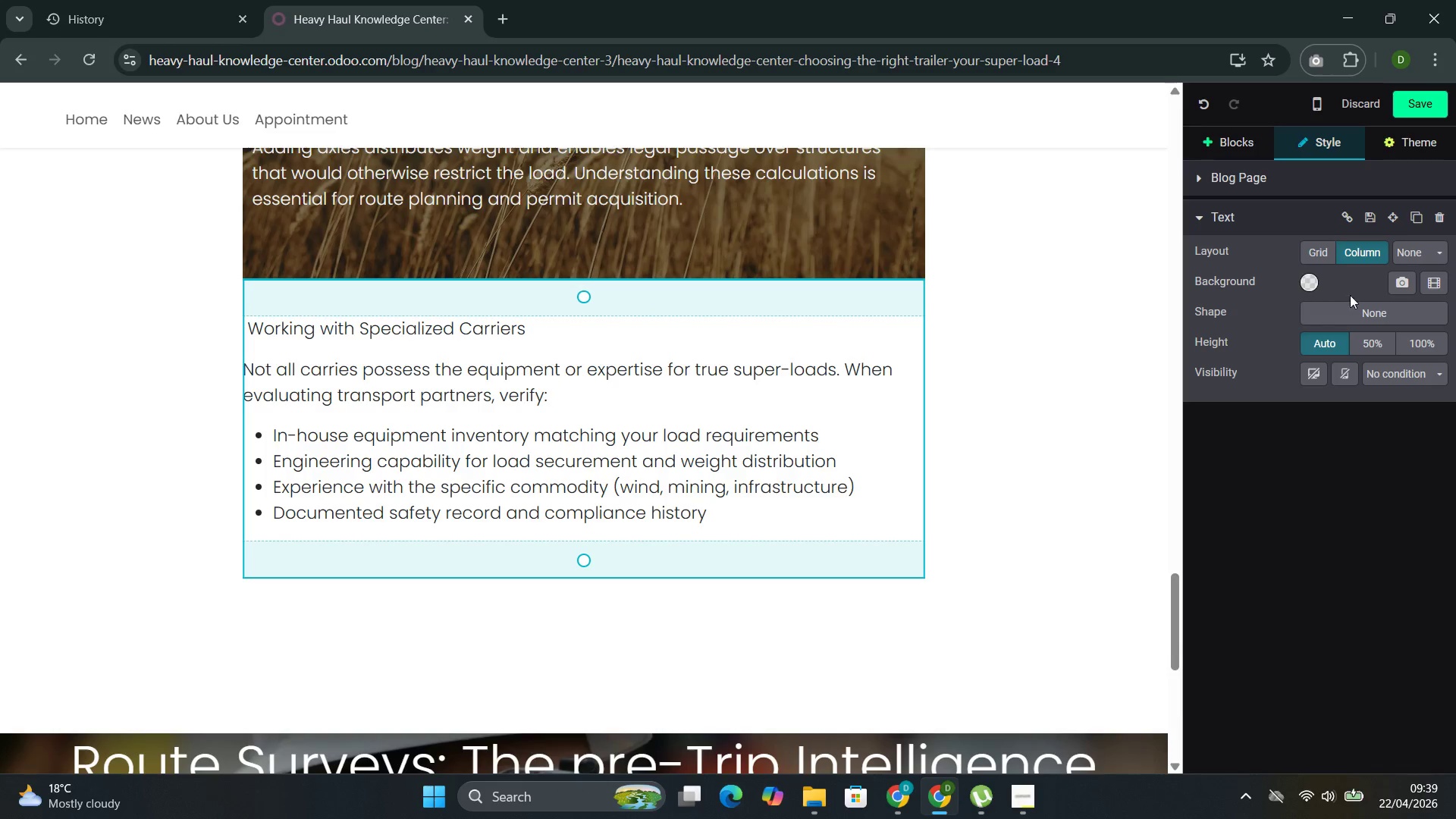 
left_click([1216, 146])
 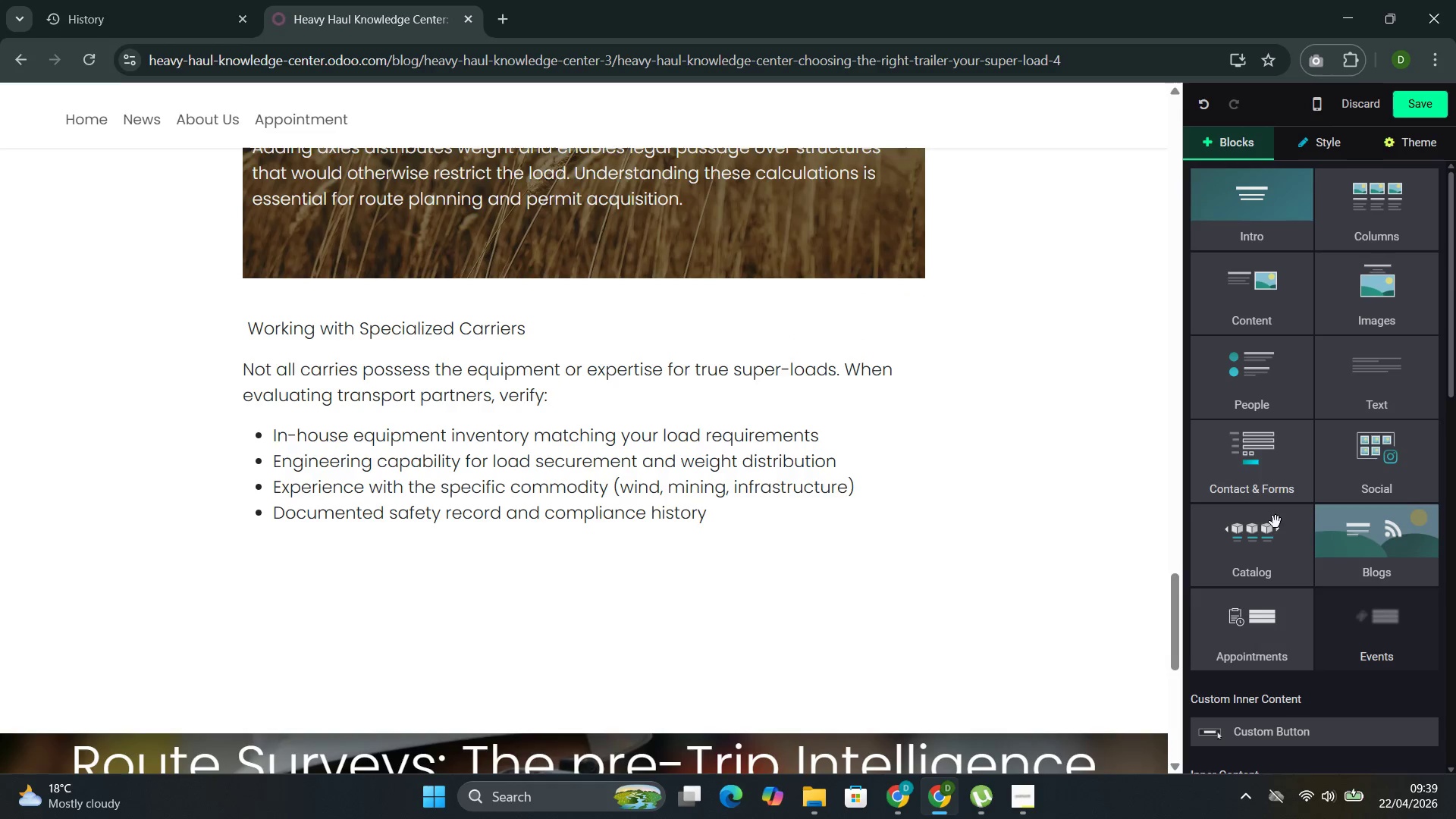 
mouse_move([1293, 530])
 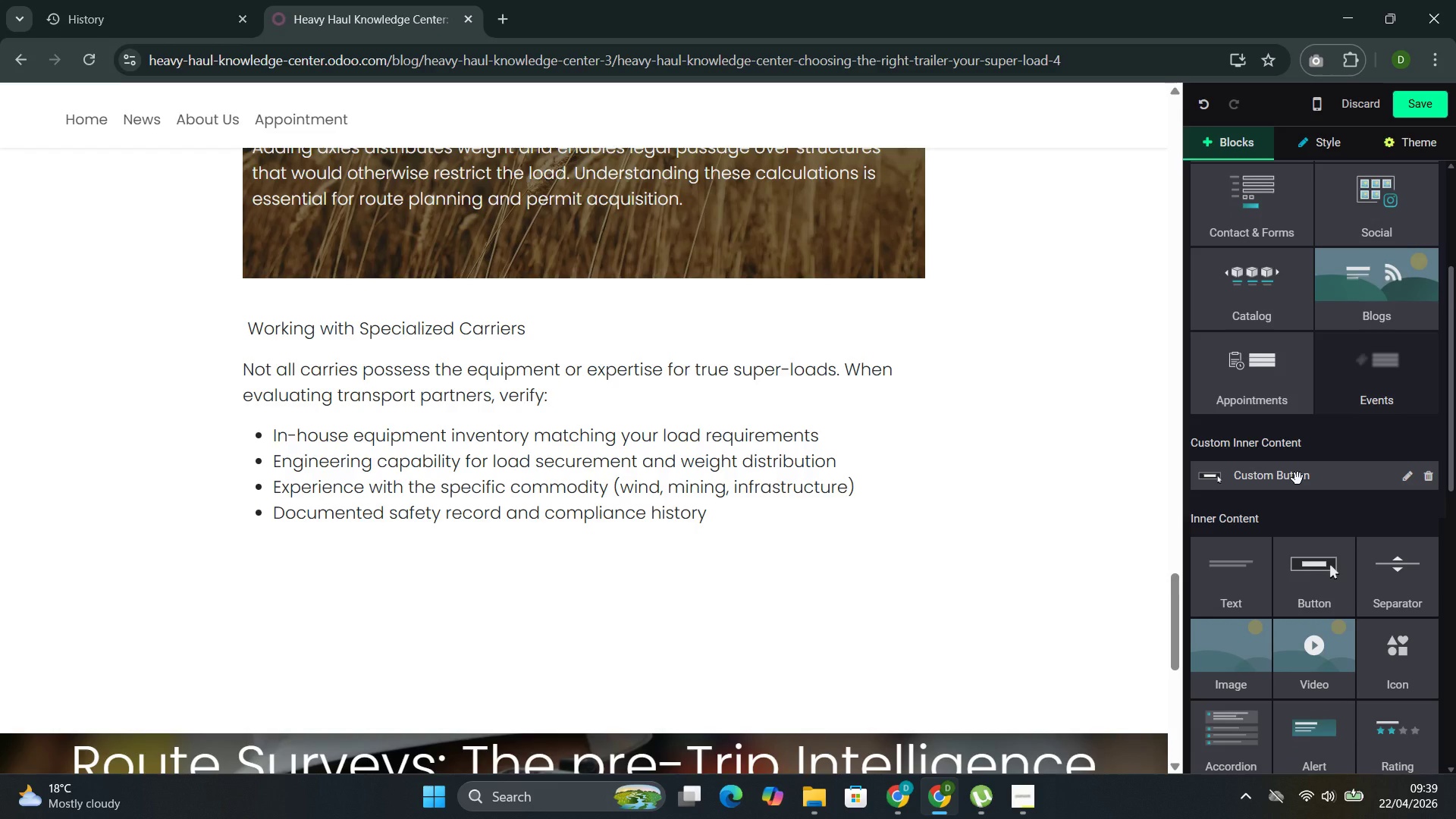 
left_click([1298, 479])
 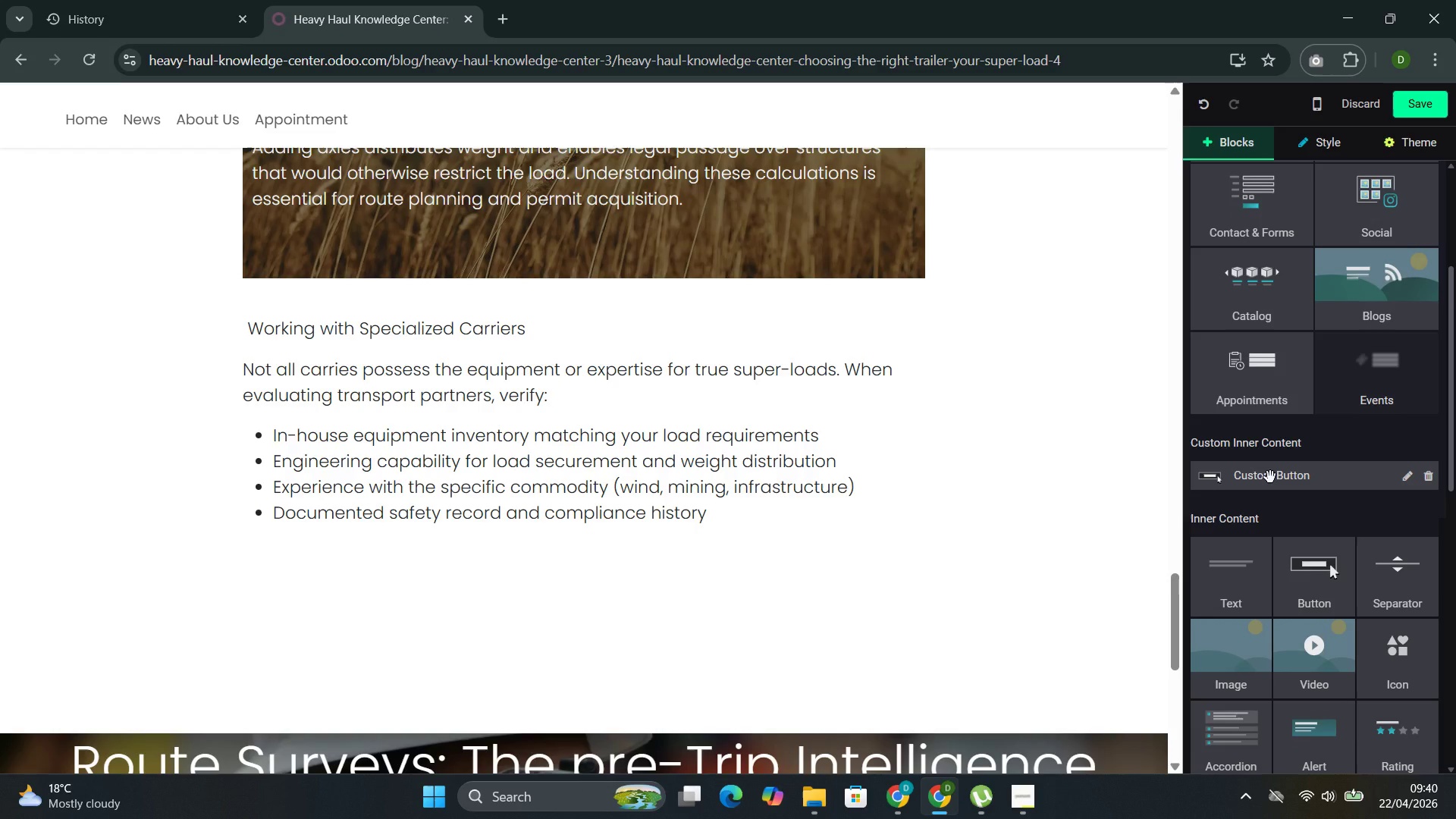 
left_click_drag(start_coordinate=[1271, 477], to_coordinate=[674, 563])
 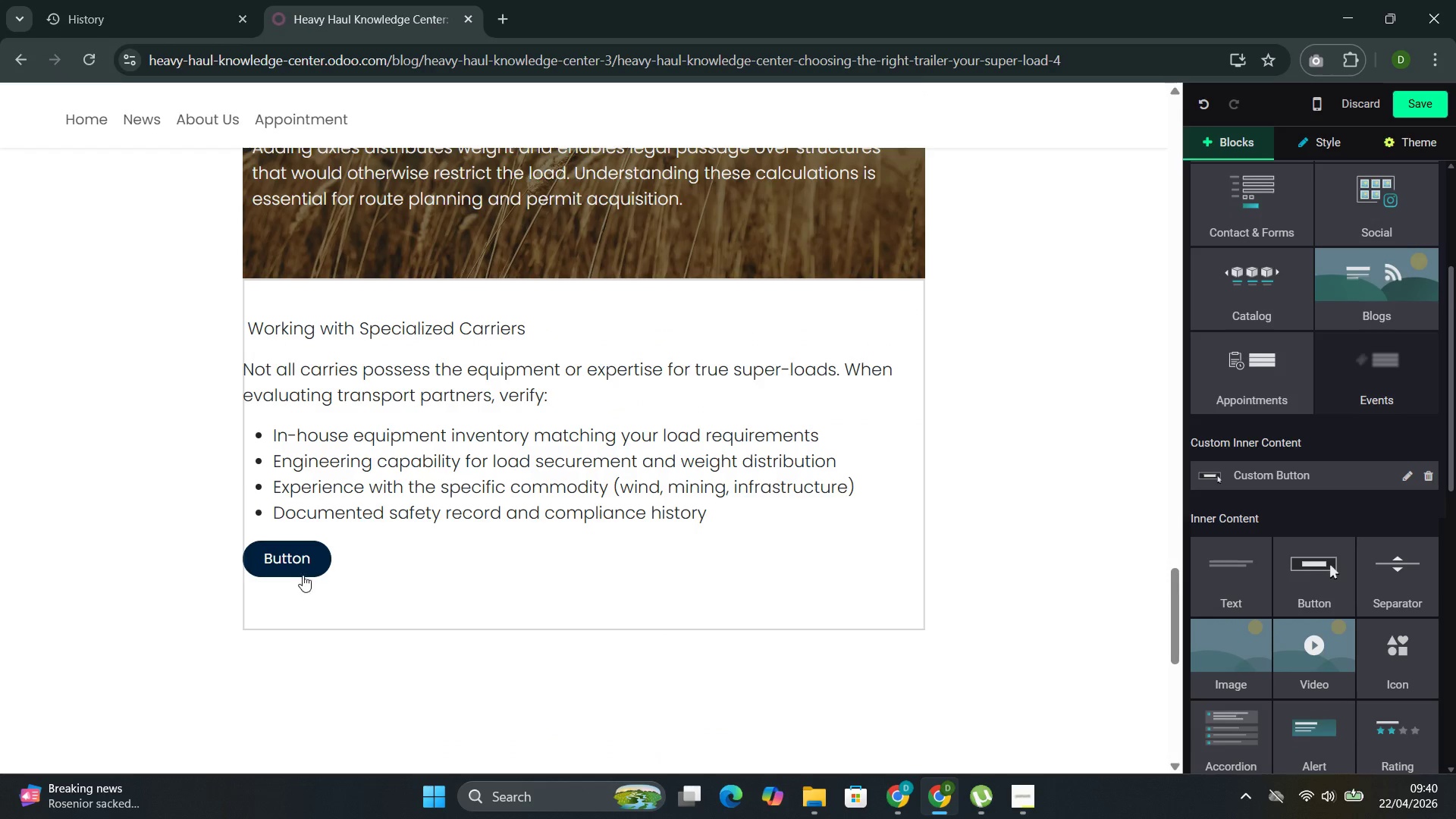 
left_click([306, 569])
 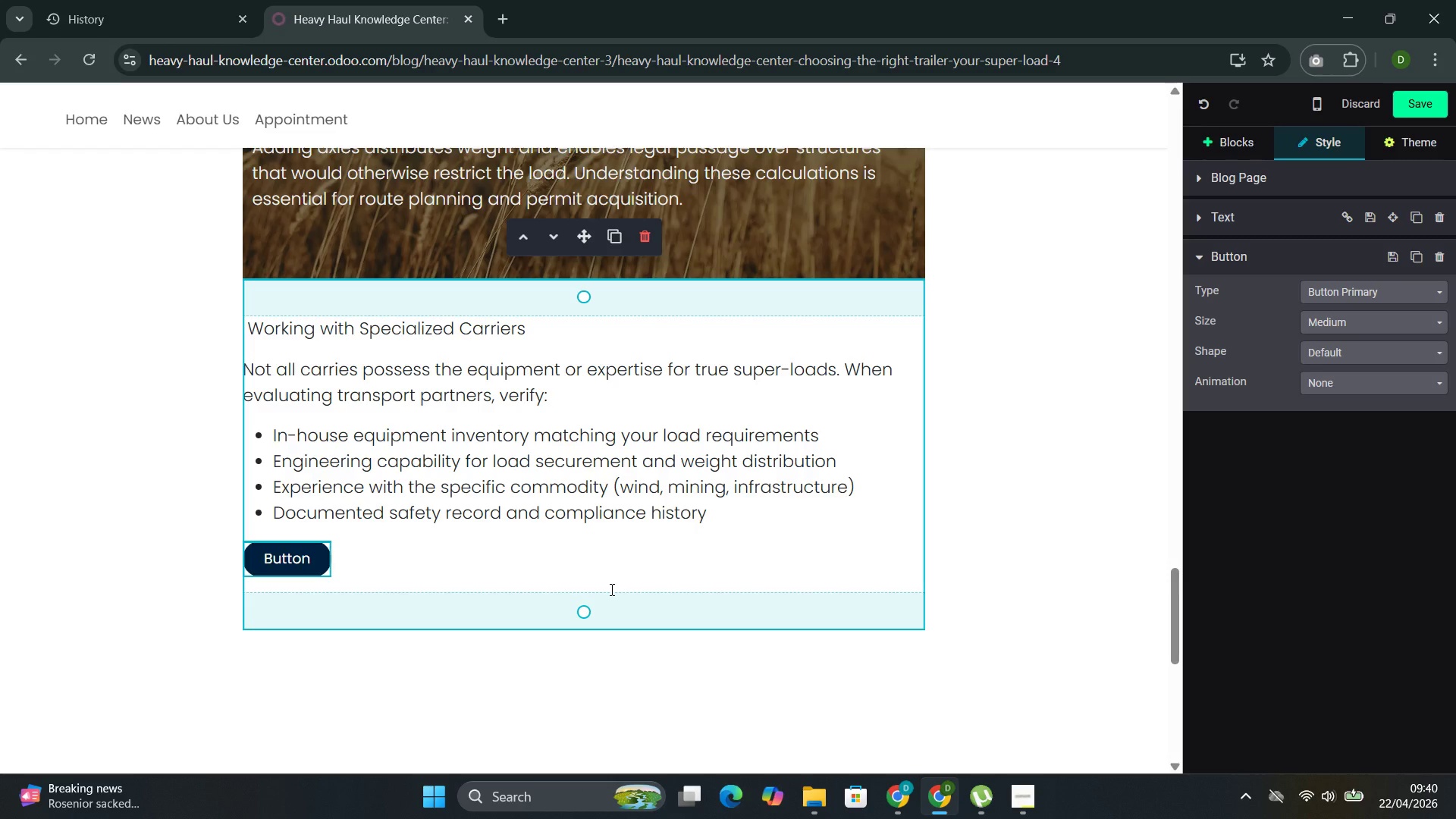 
wait(6.31)
 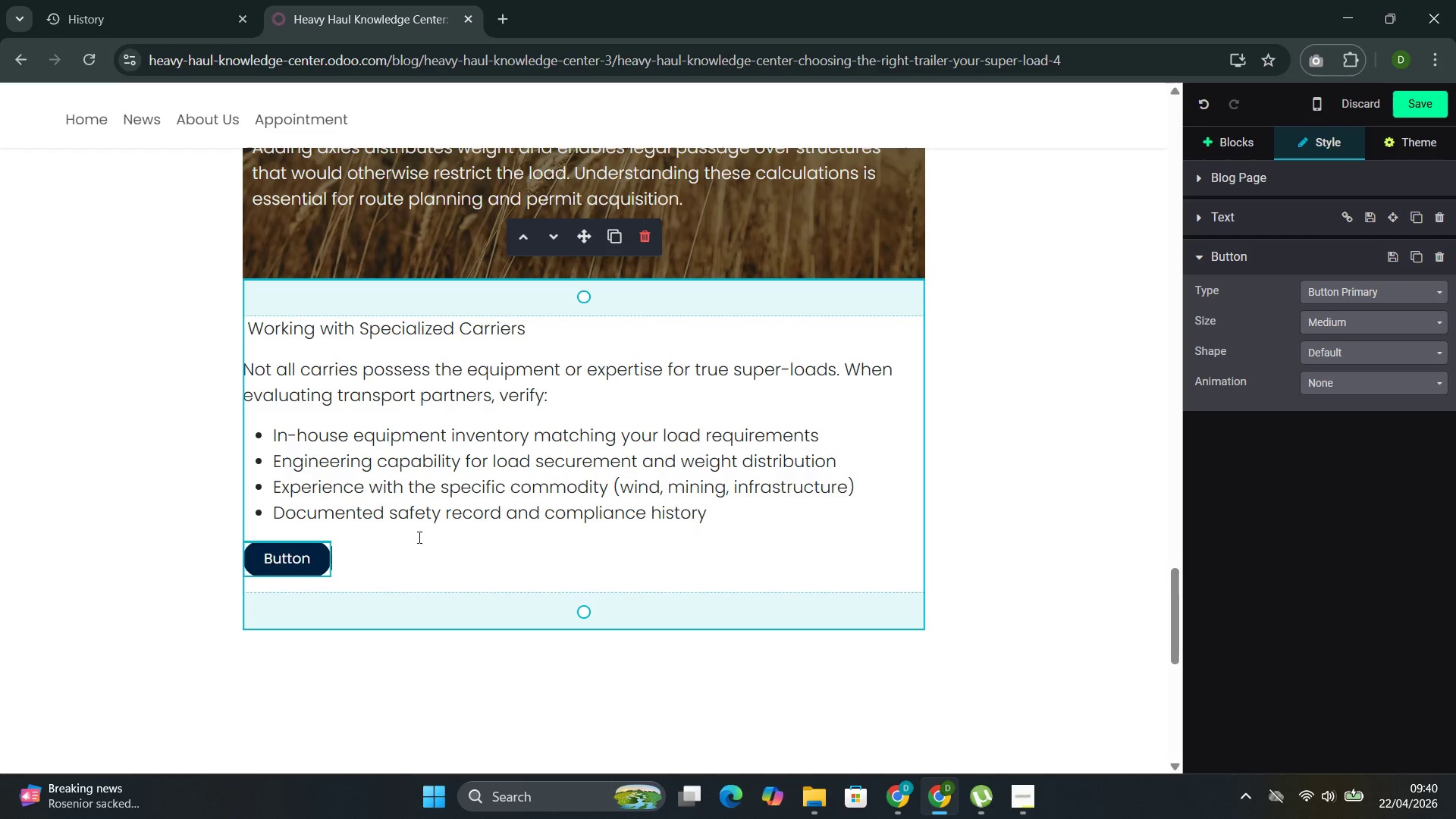 
double_click([300, 555])
 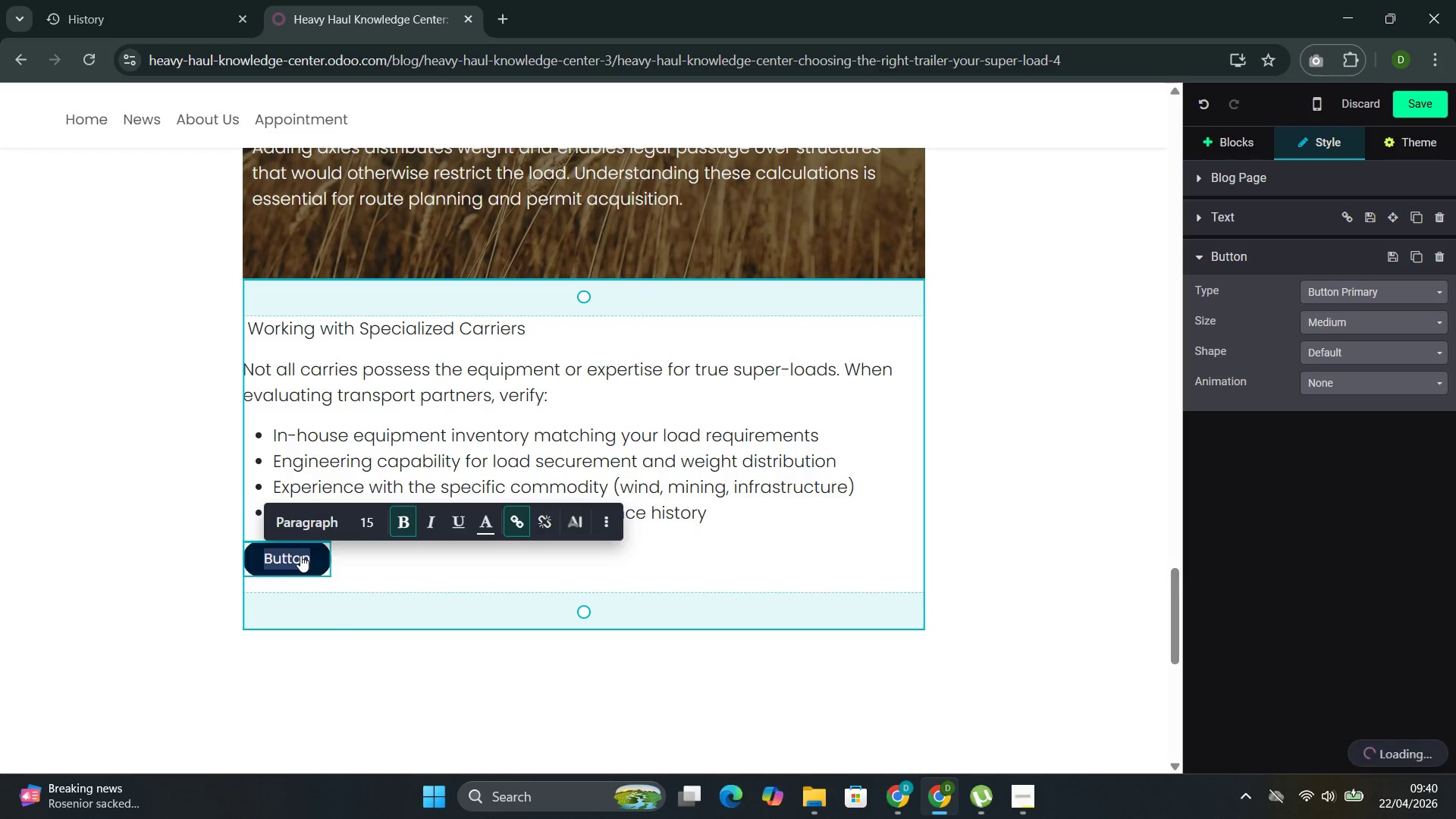 
key(Backspace)
 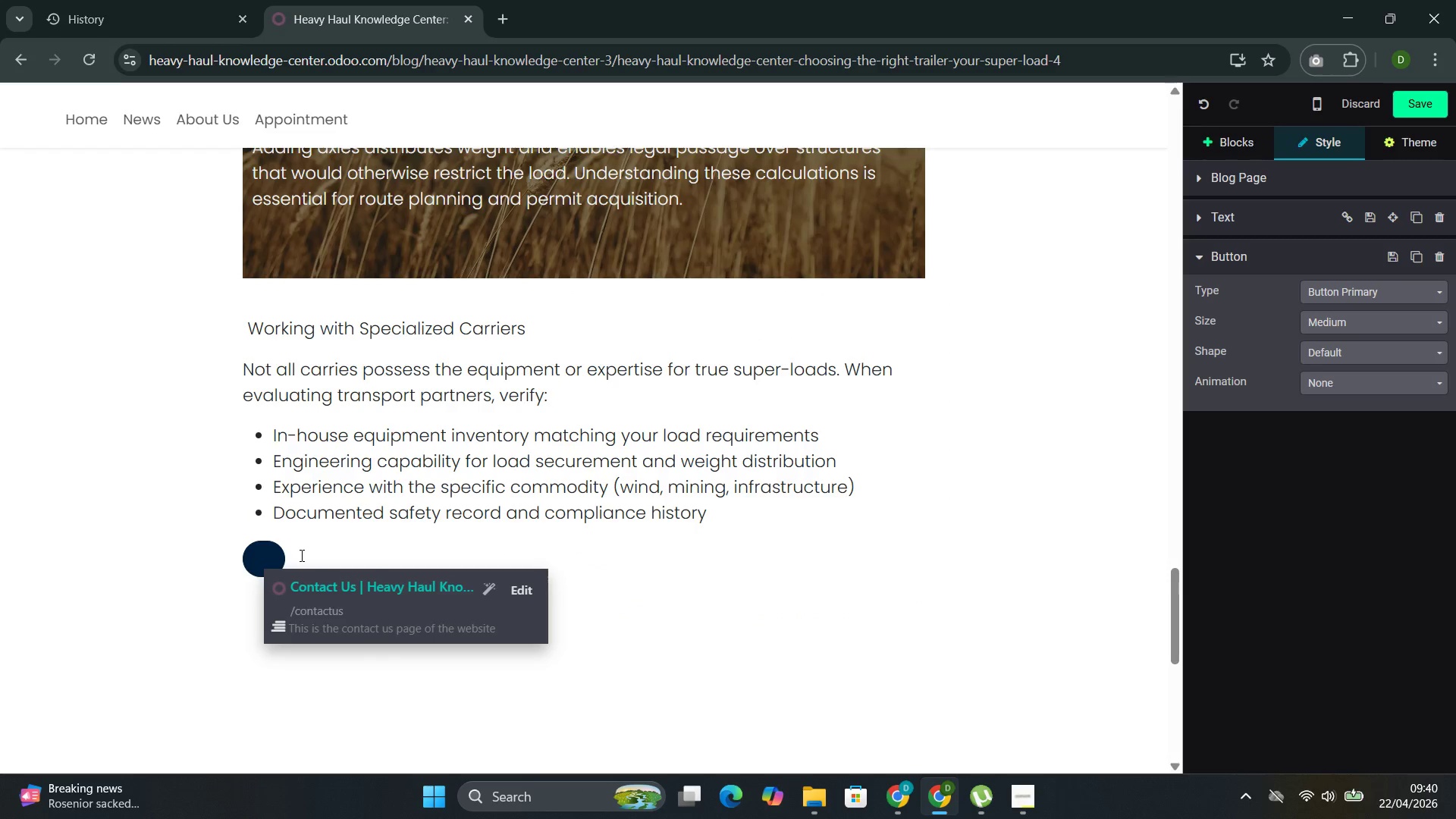 
wait(5.34)
 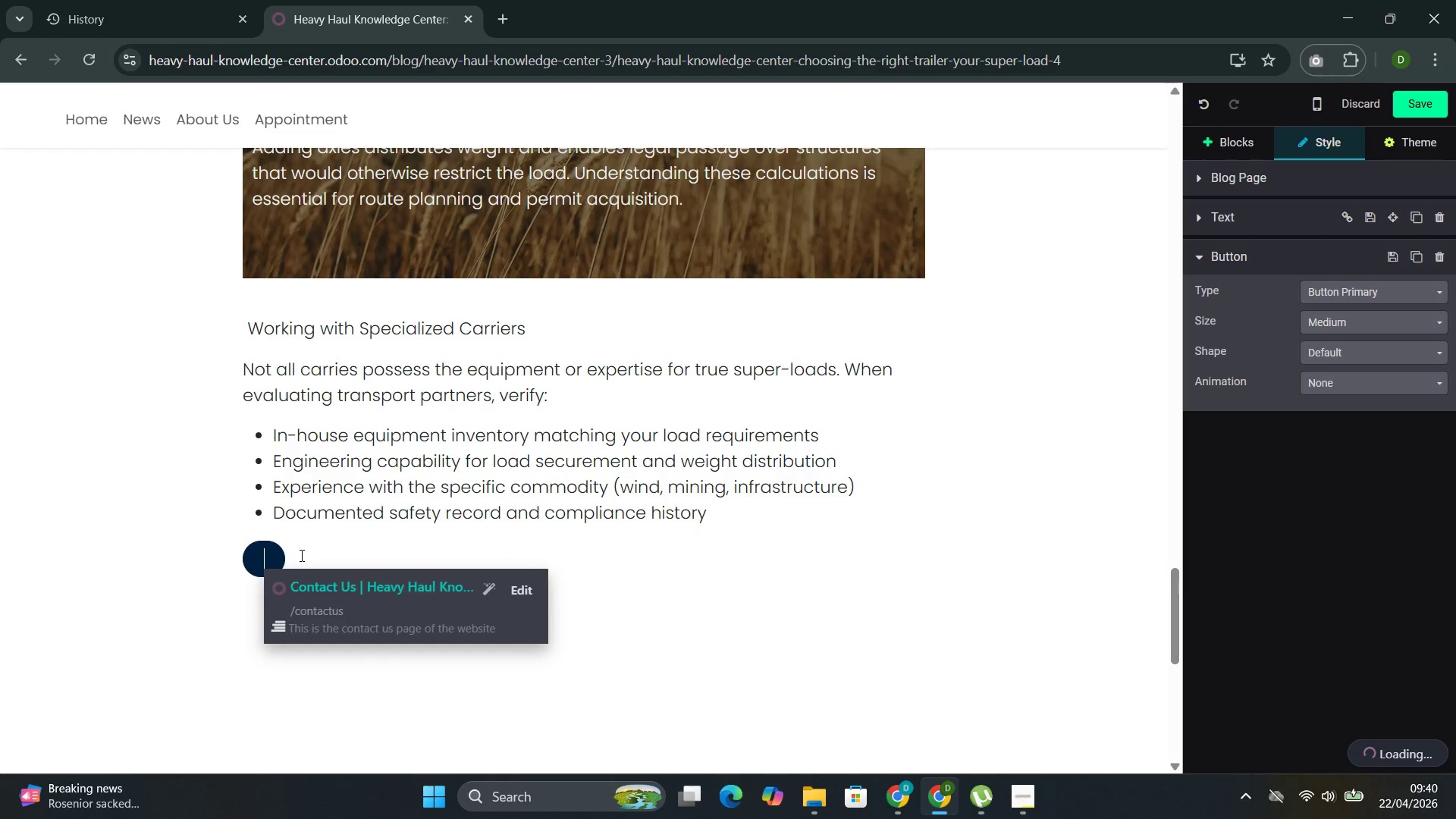 
type(Request a Route Survey)
 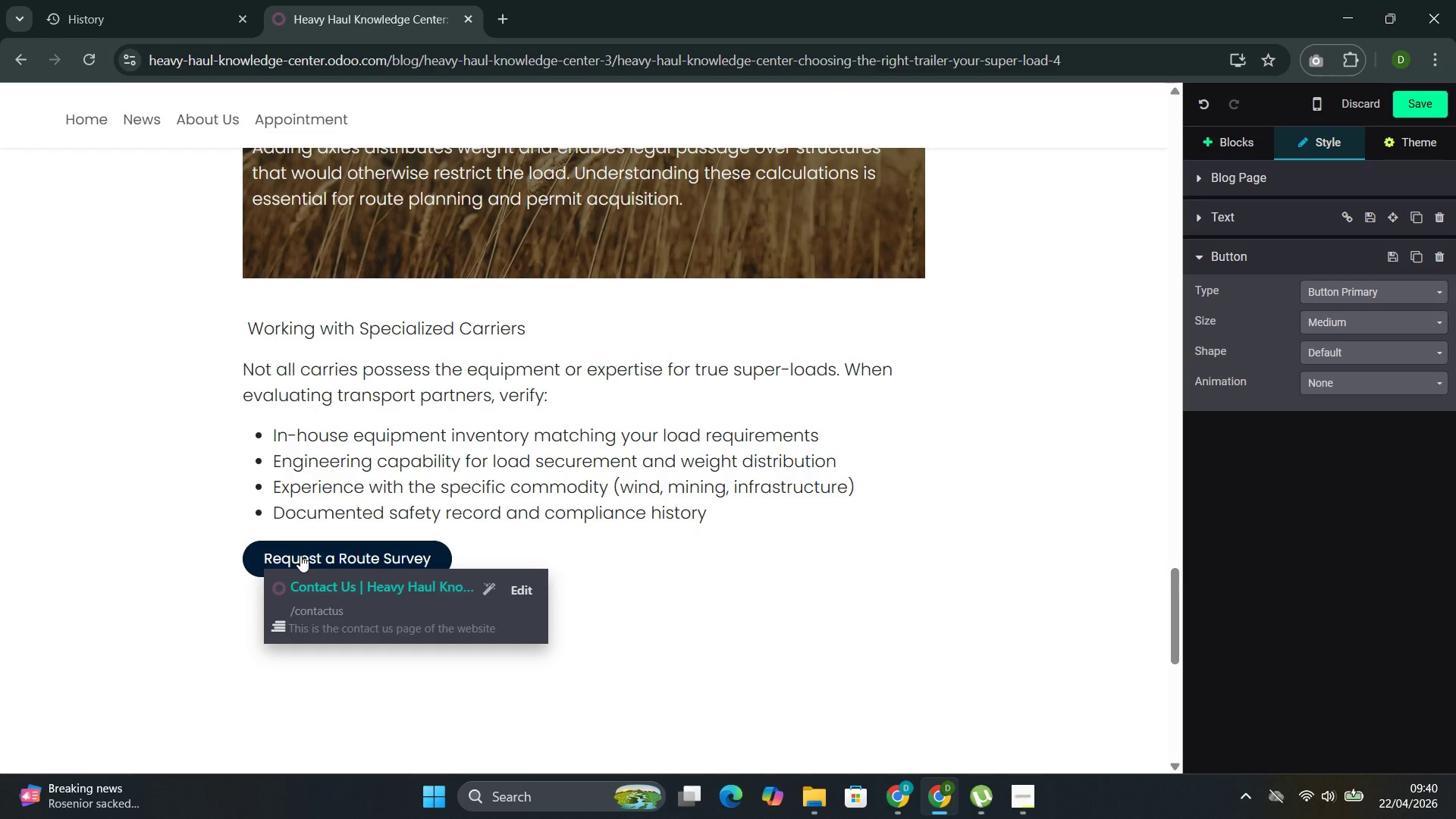 
left_click([634, 544])
 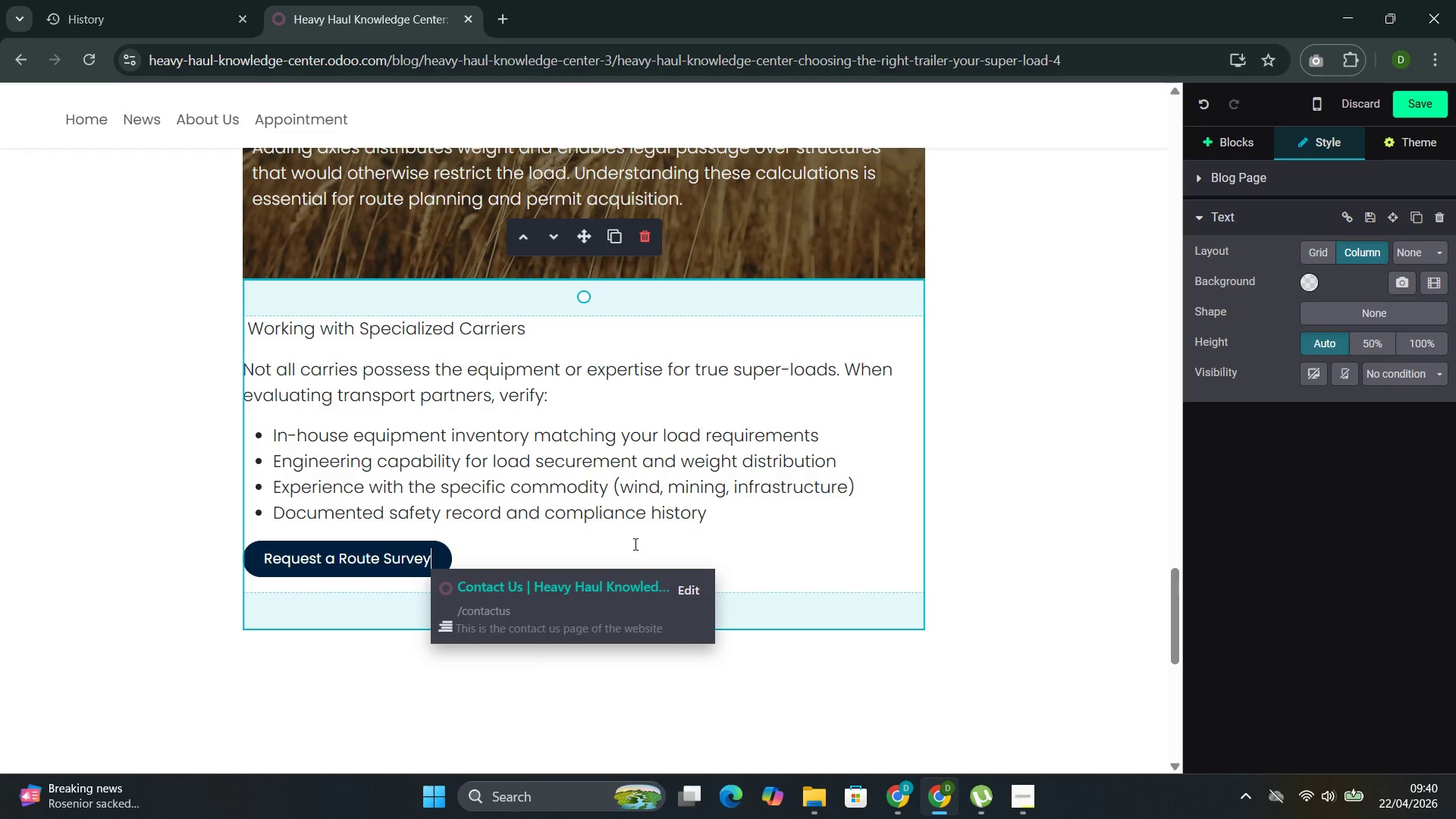 
wait(13.59)
 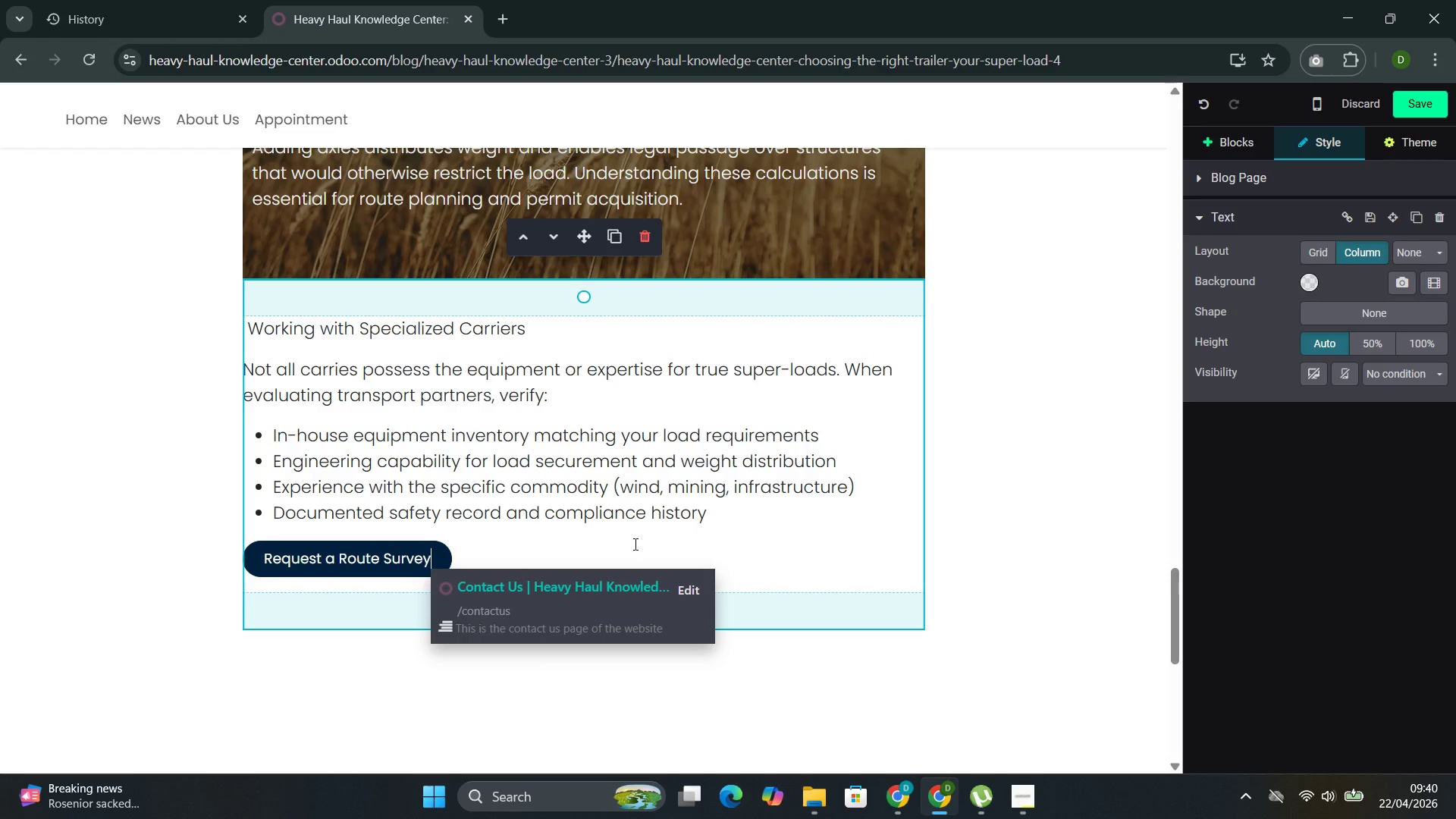 
left_click([557, 453])
 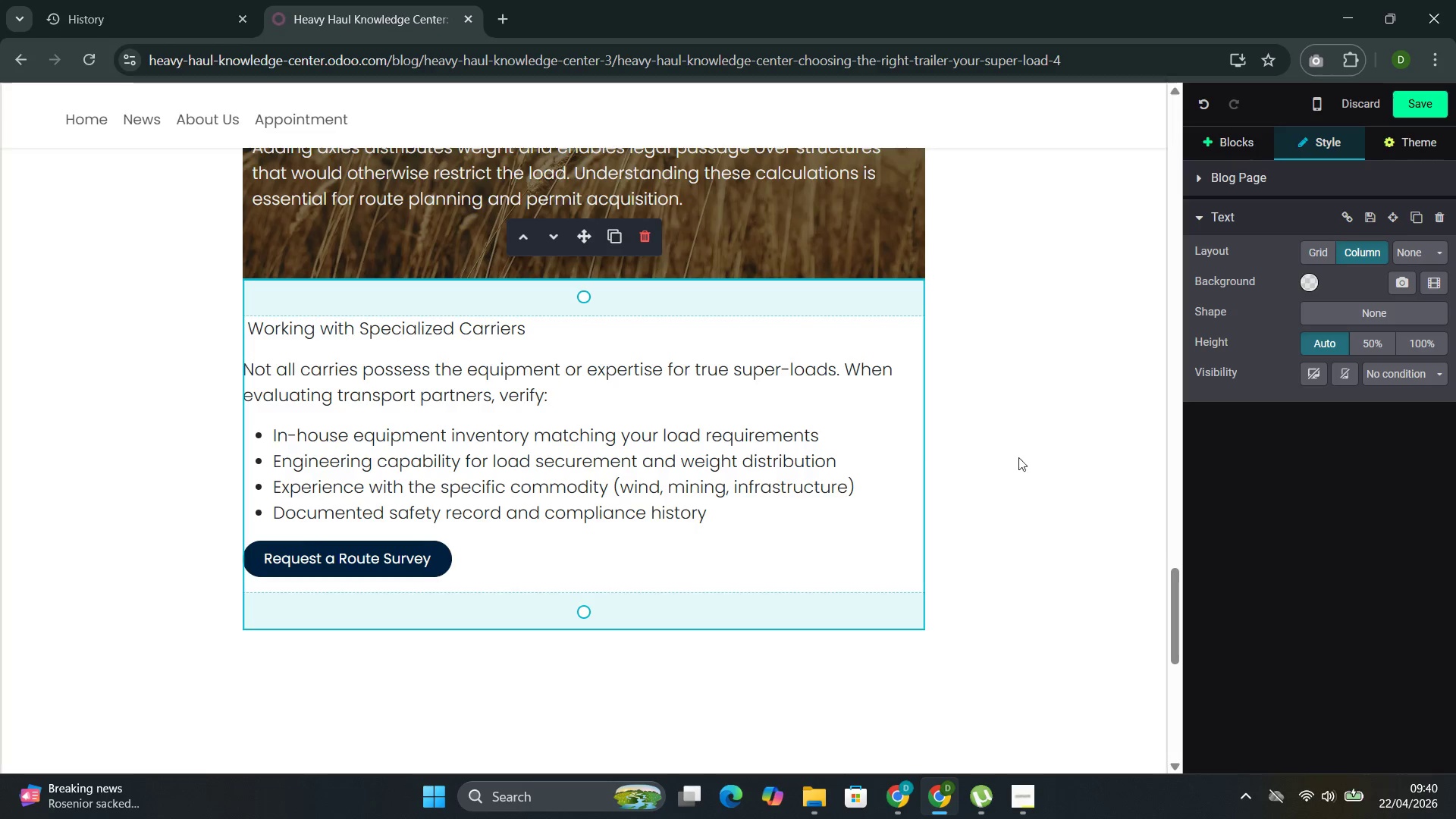 
scroll: coordinate [1053, 487], scroll_direction: up, amount: 9.0
 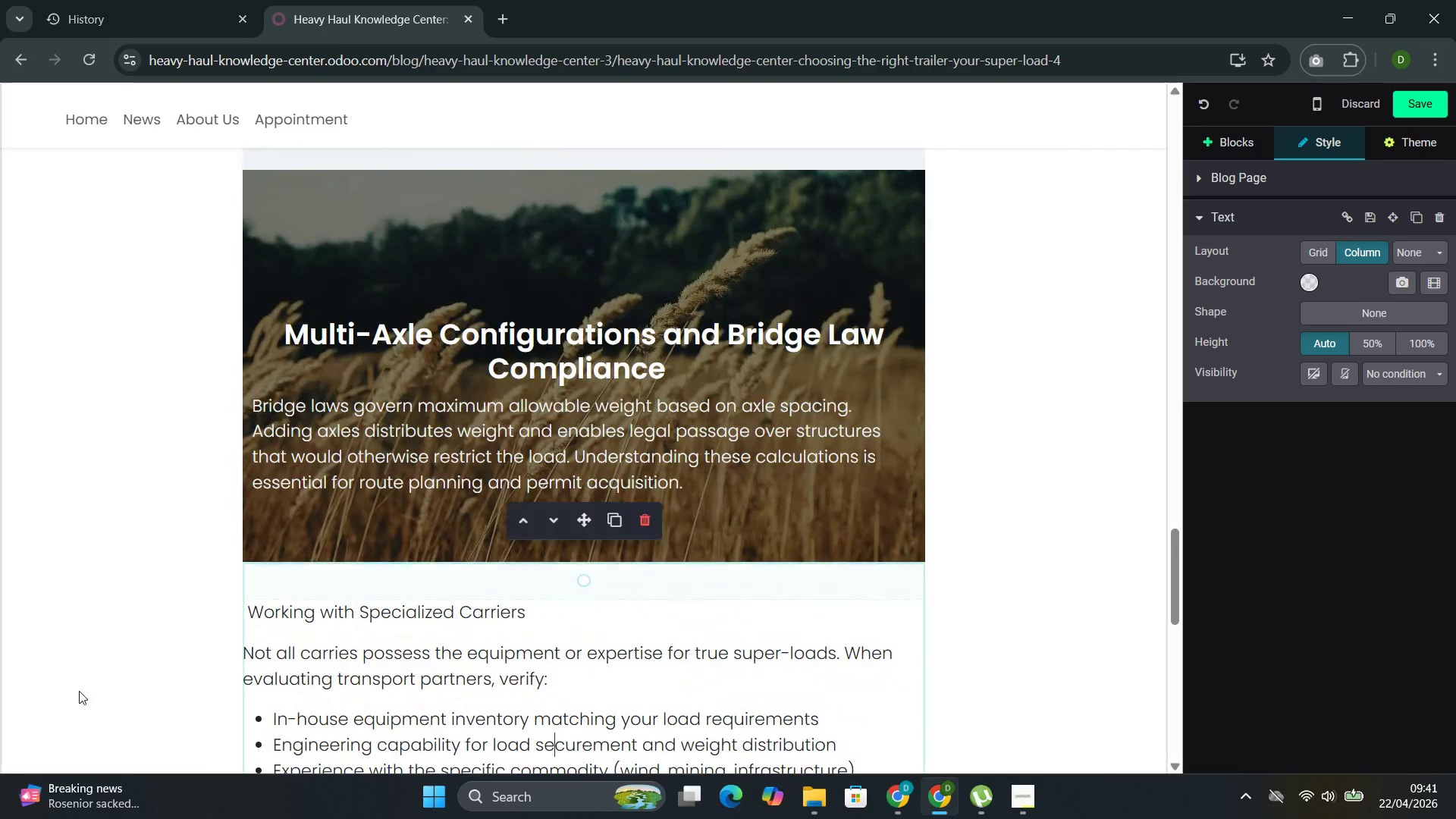 
scroll: coordinate [105, 692], scroll_direction: down, amount: 4.0
 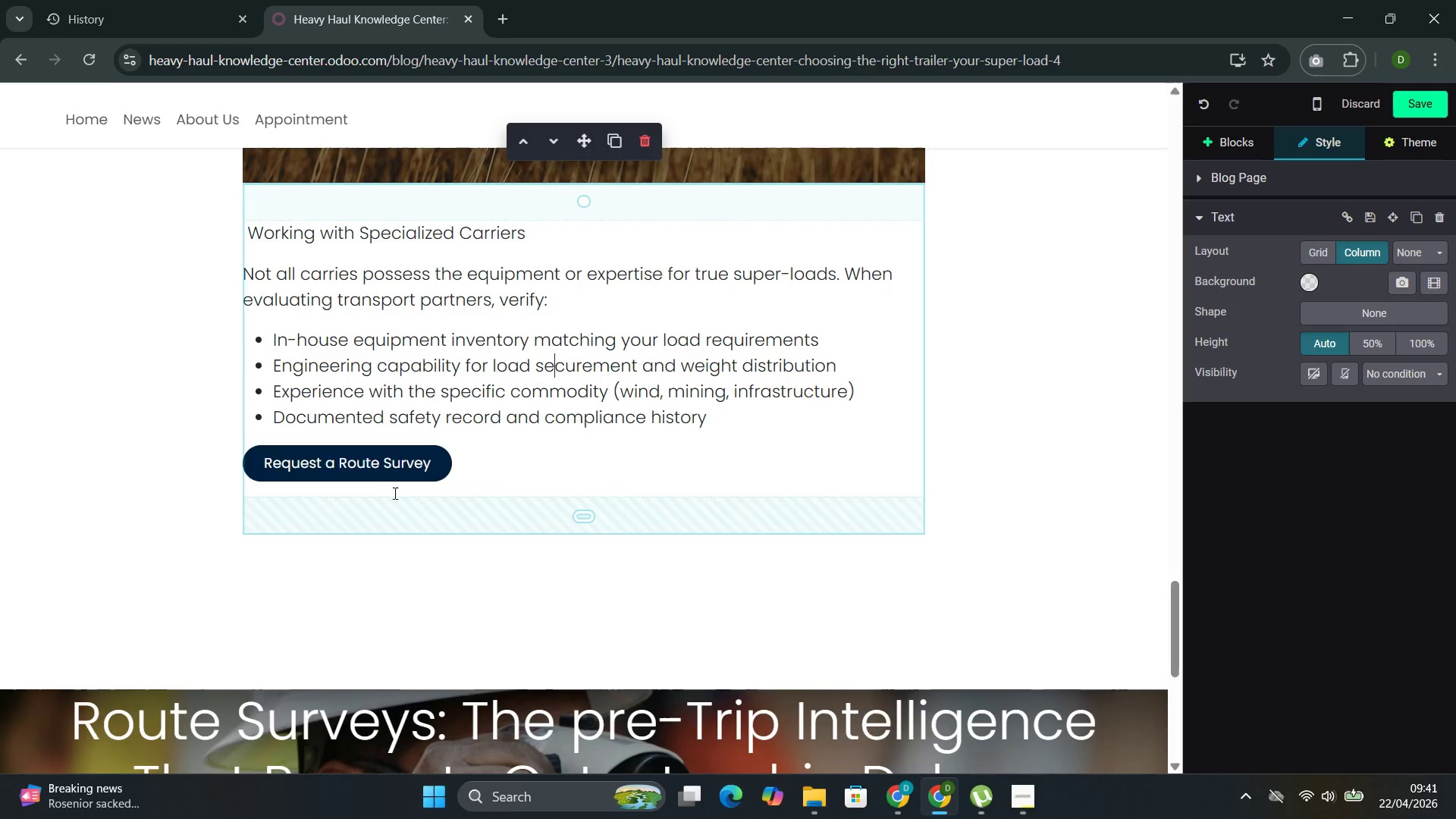 
left_click([397, 480])
 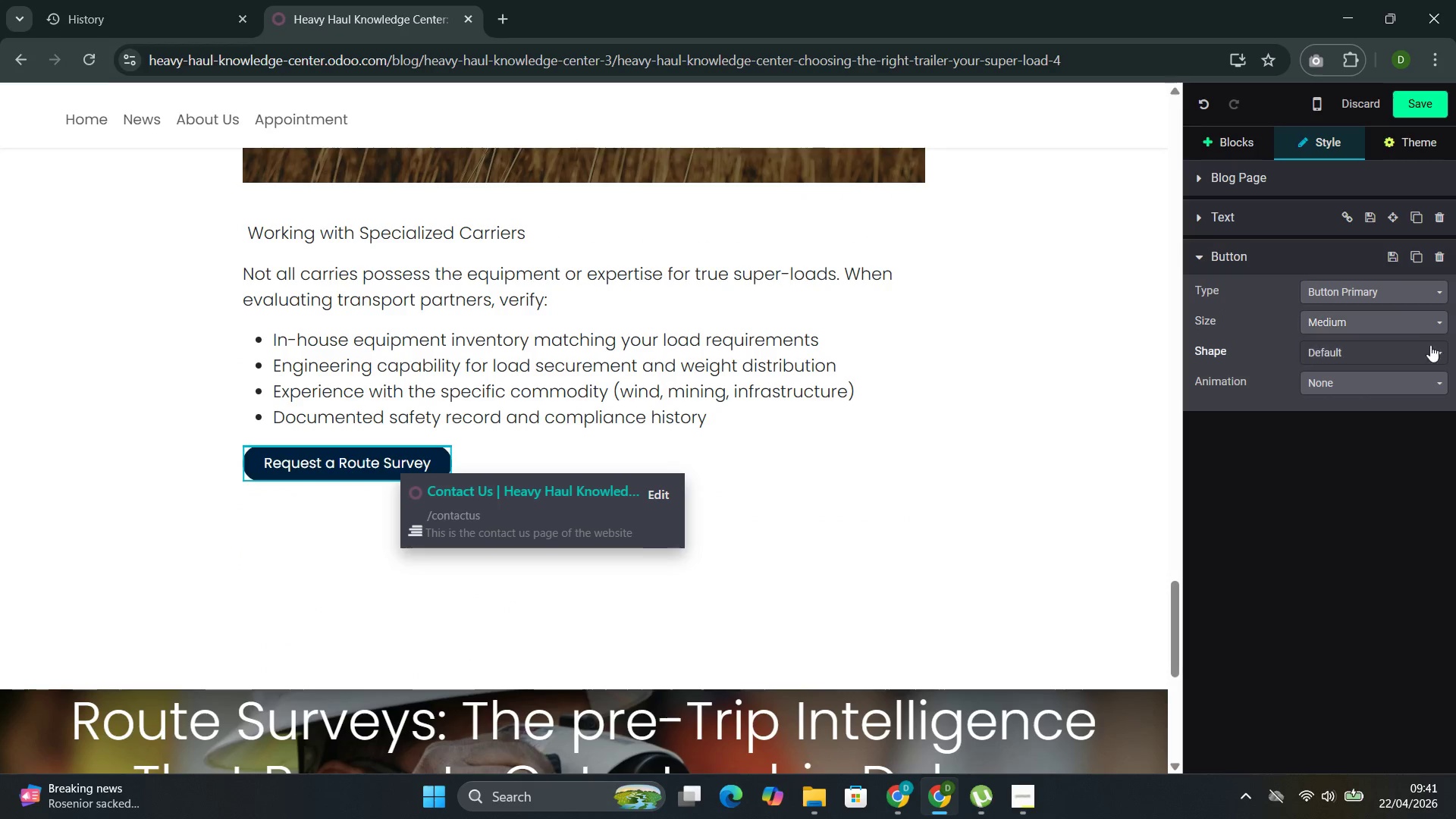 
left_click([1387, 375])
 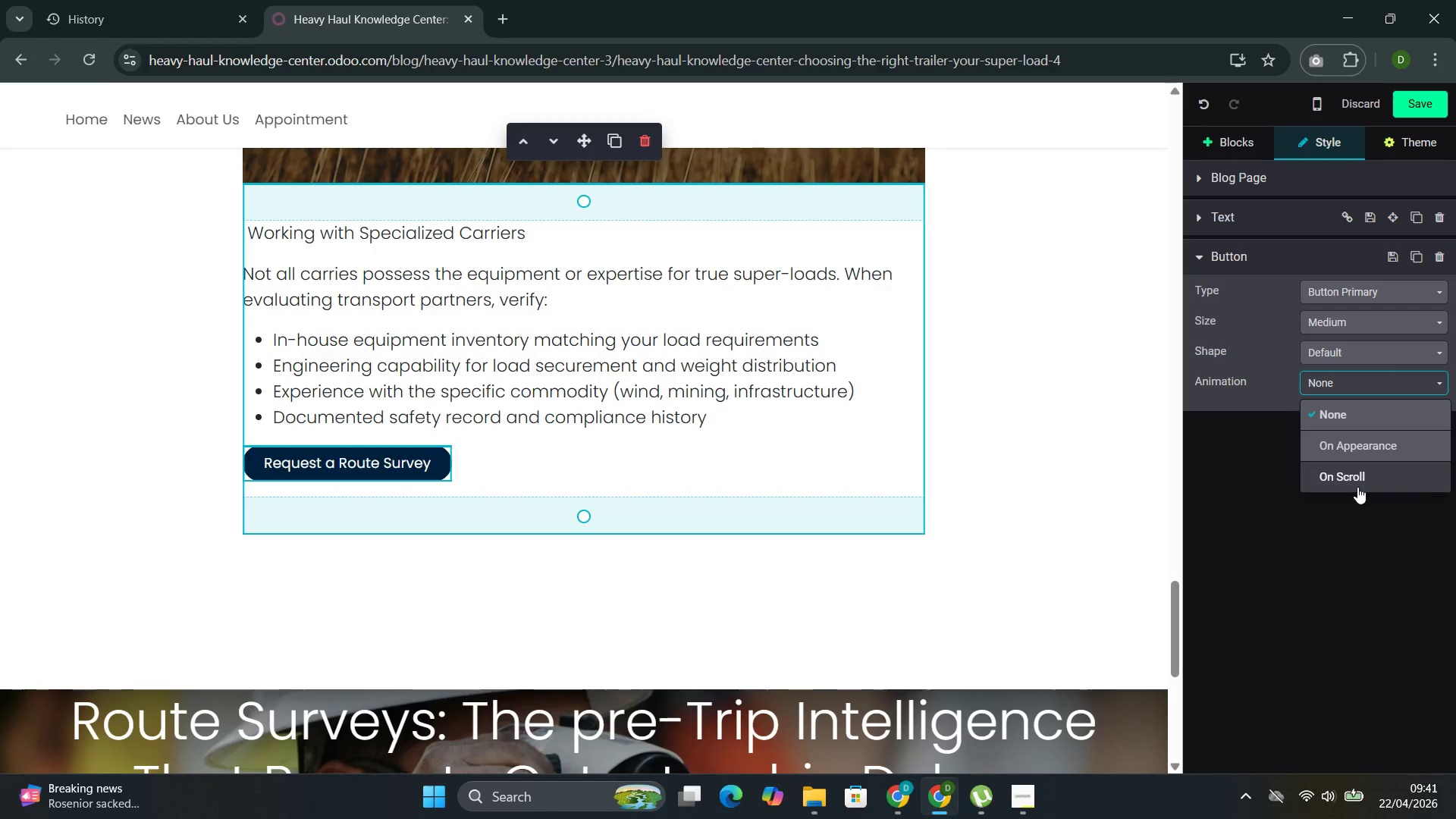 
left_click([1357, 487])
 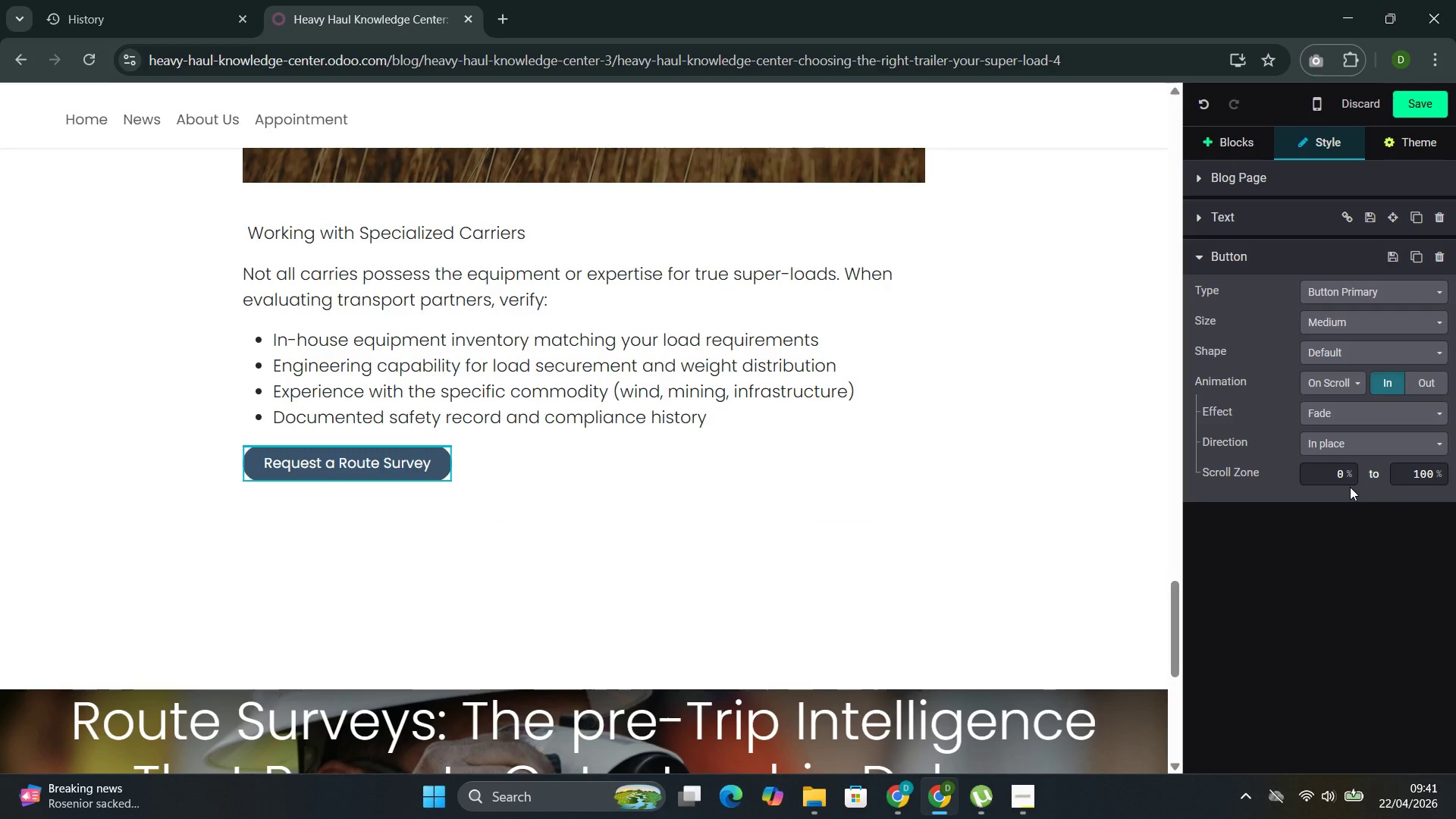 
left_click([1344, 443])
 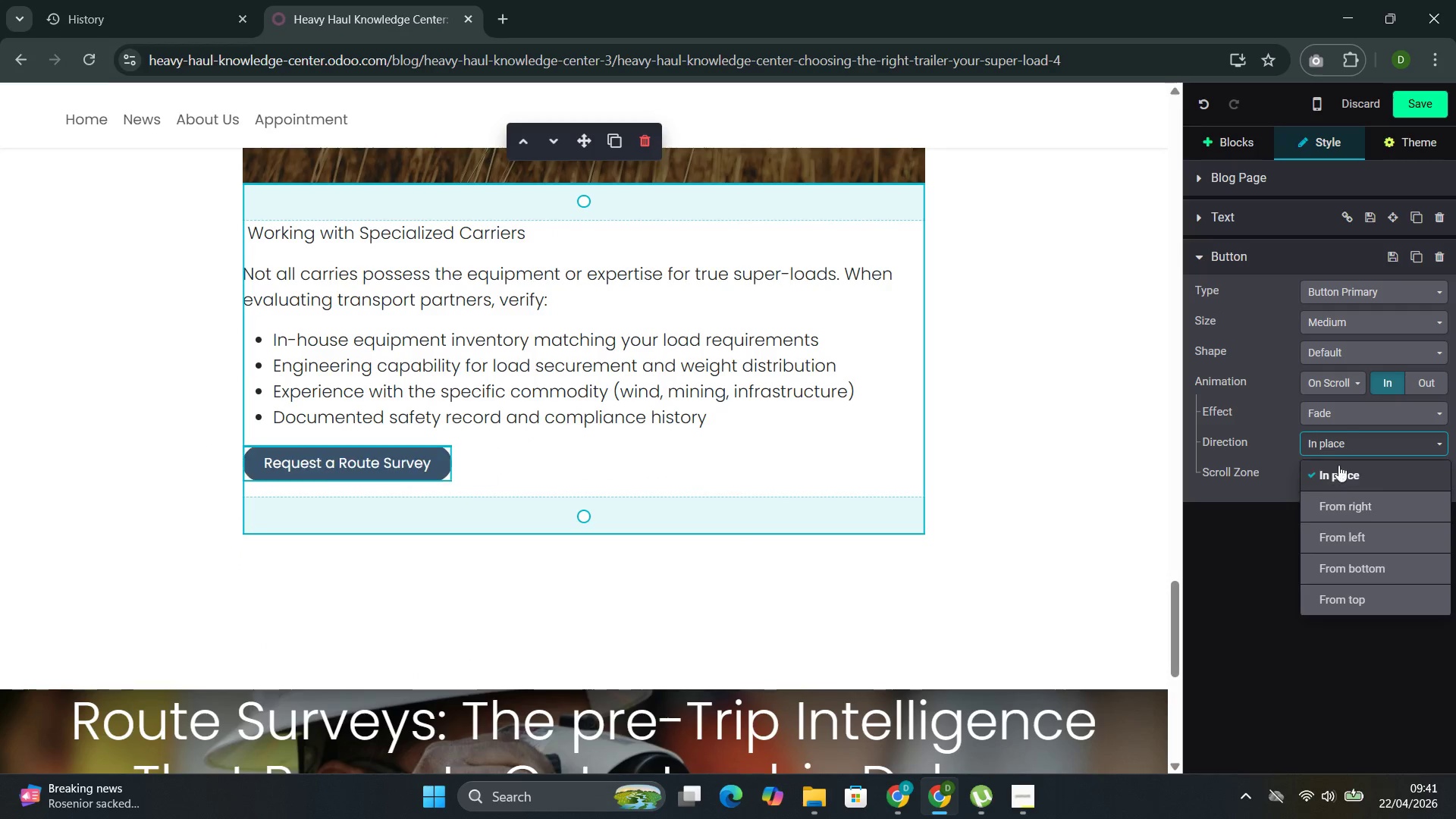 
scroll: coordinate [1349, 487], scroll_direction: down, amount: 2.0
 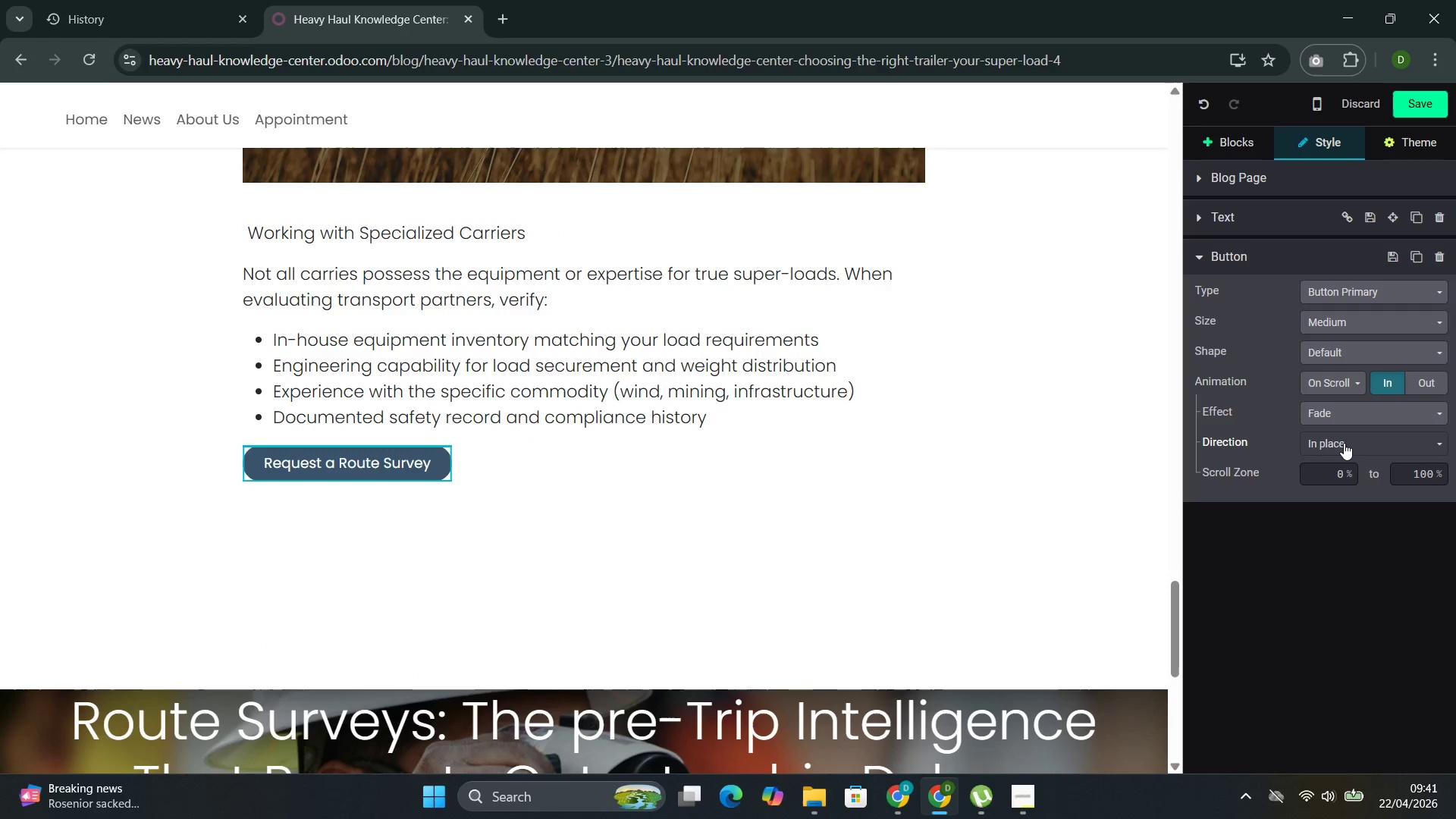 
left_click([1339, 411])
 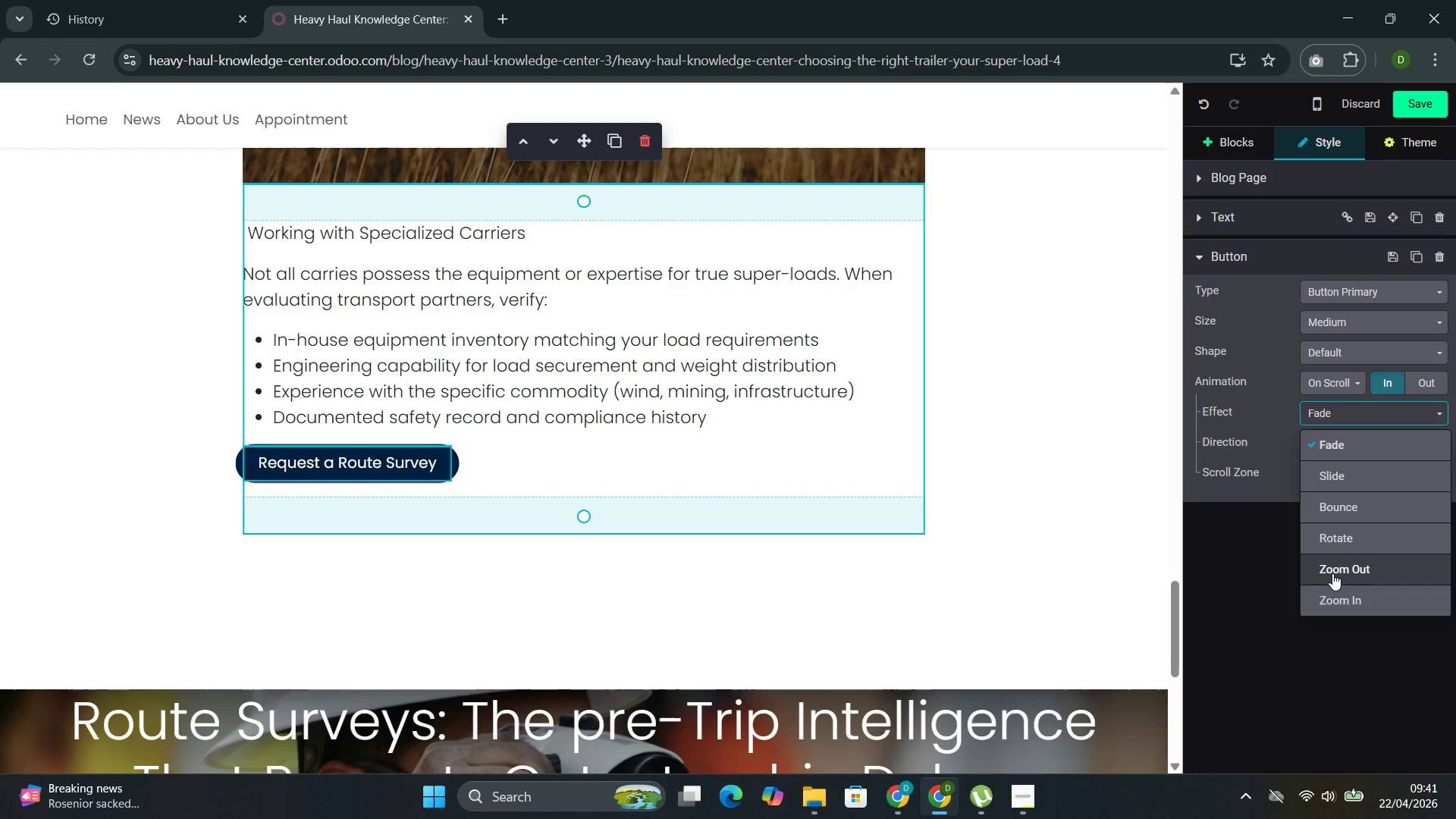 
left_click([1348, 403])
 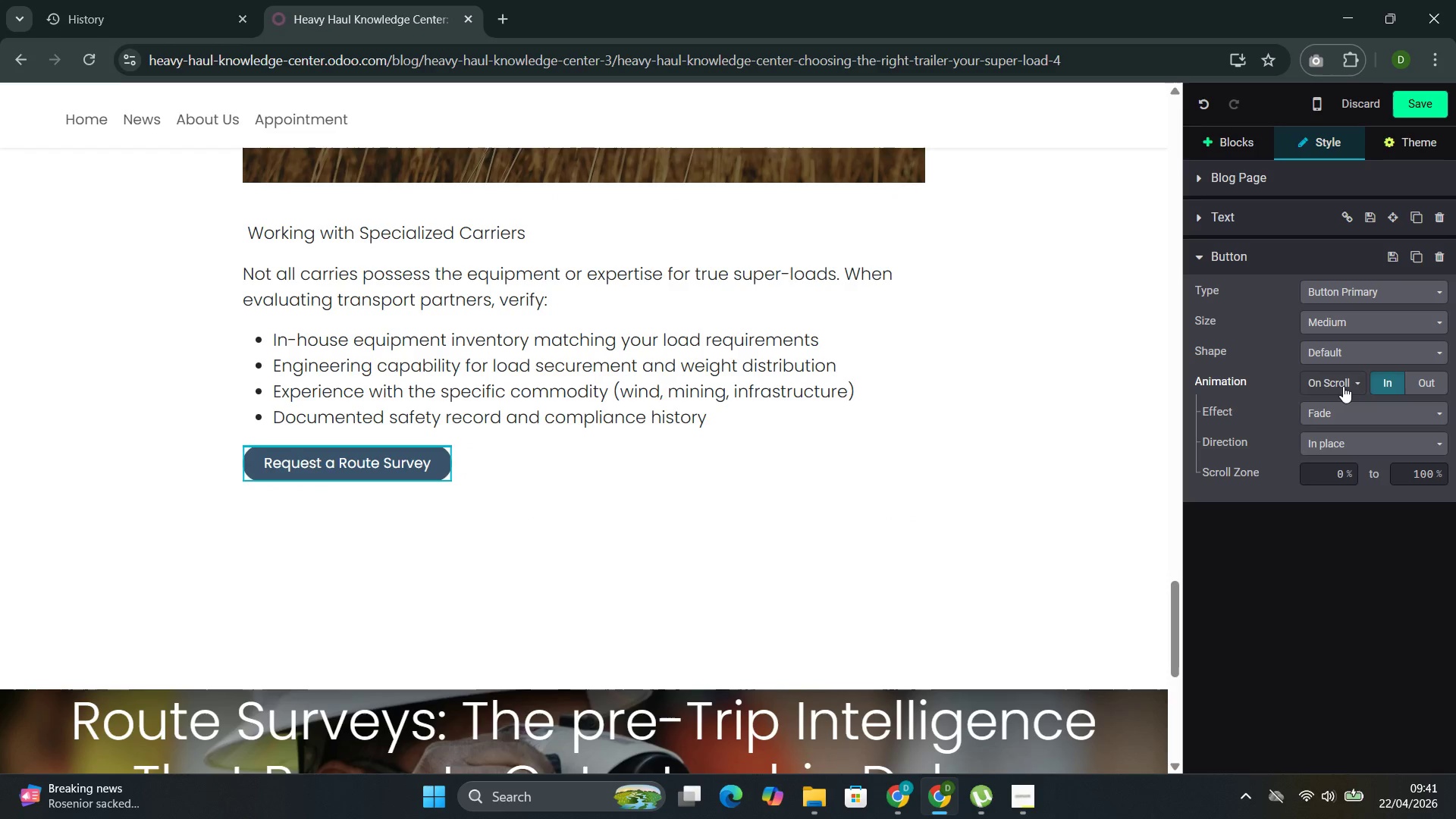 
left_click([1343, 386])
 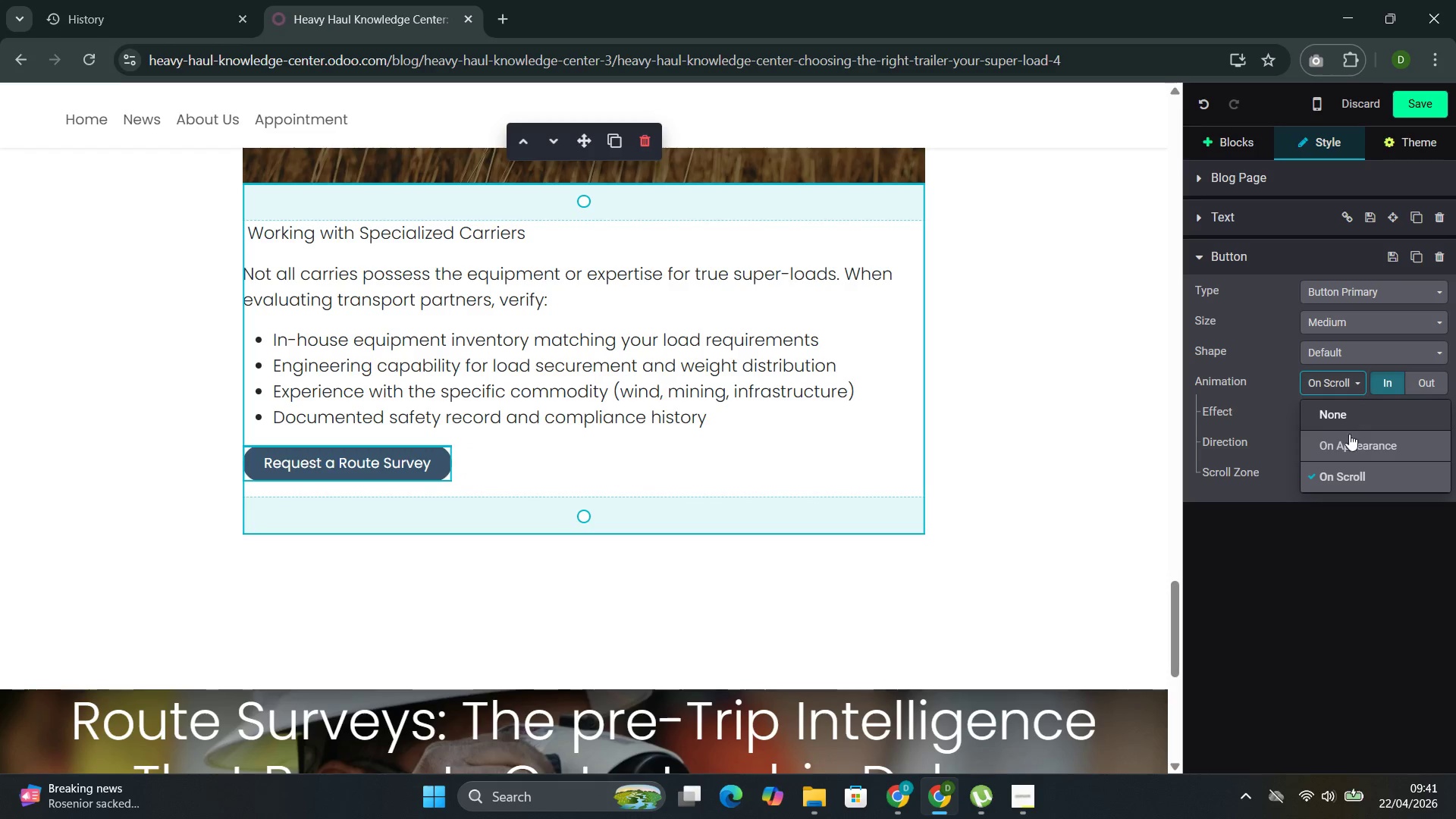 
left_click([1349, 448])
 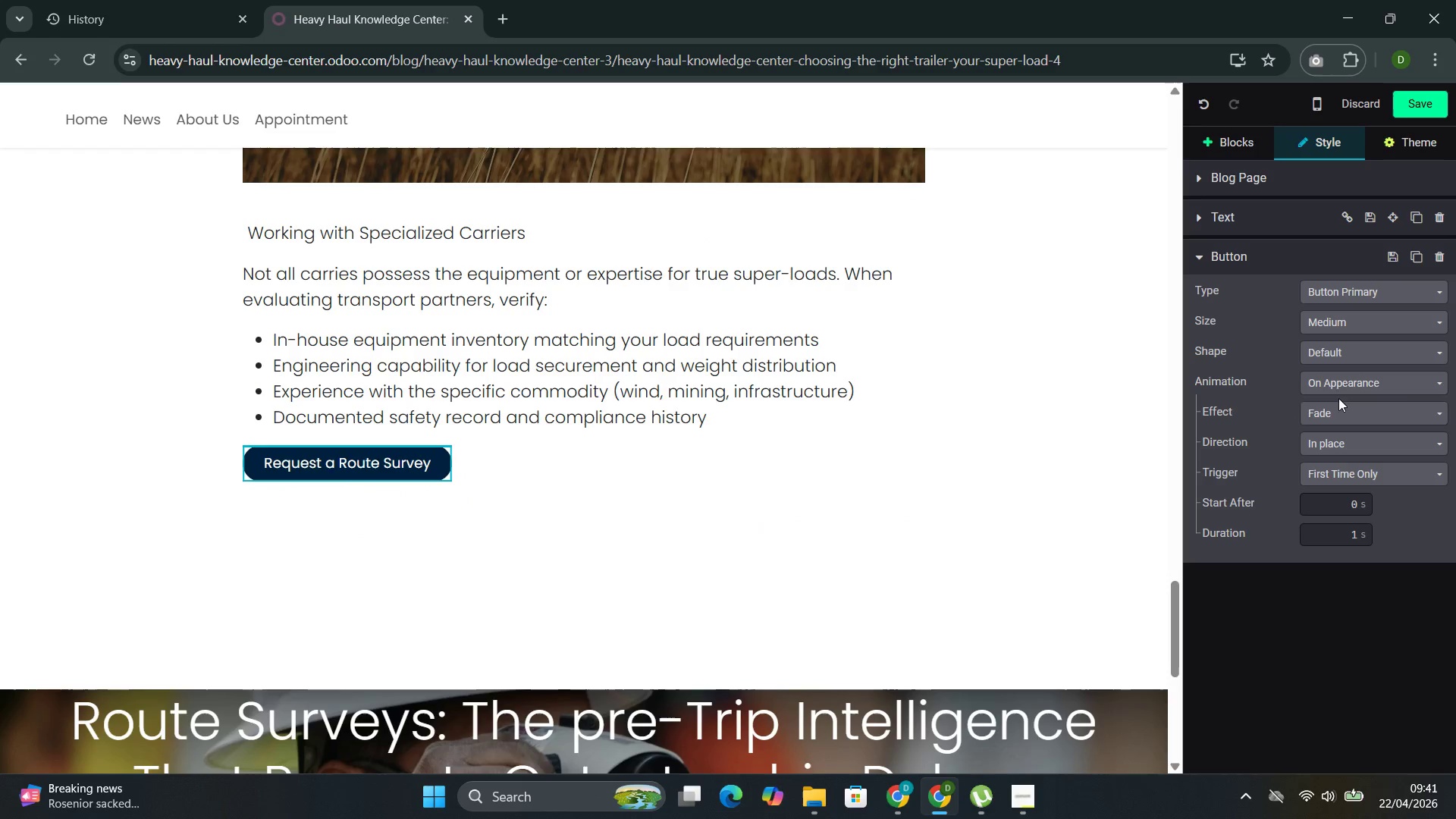 
left_click([1341, 415])
 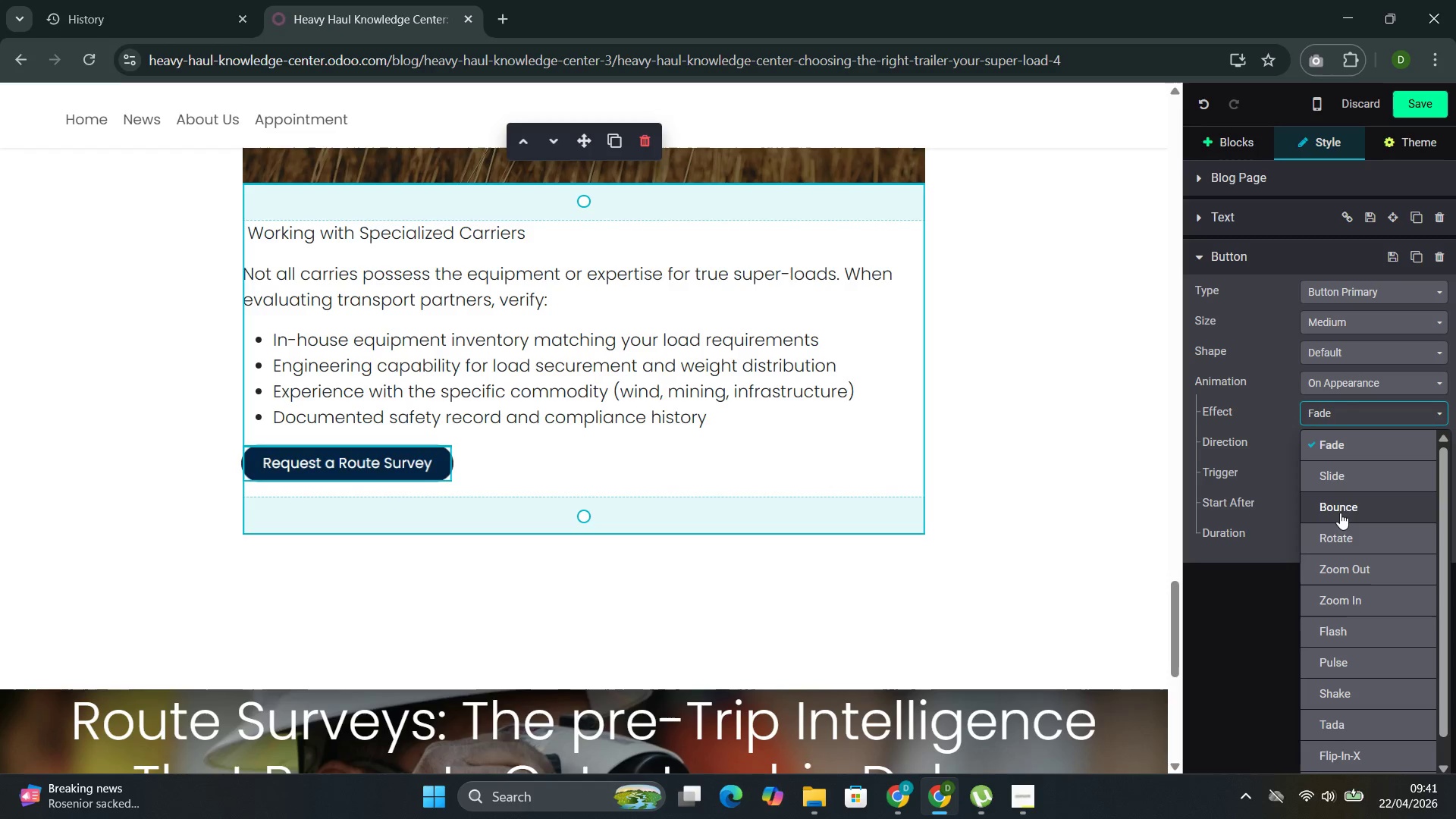 
left_click([1340, 513])
 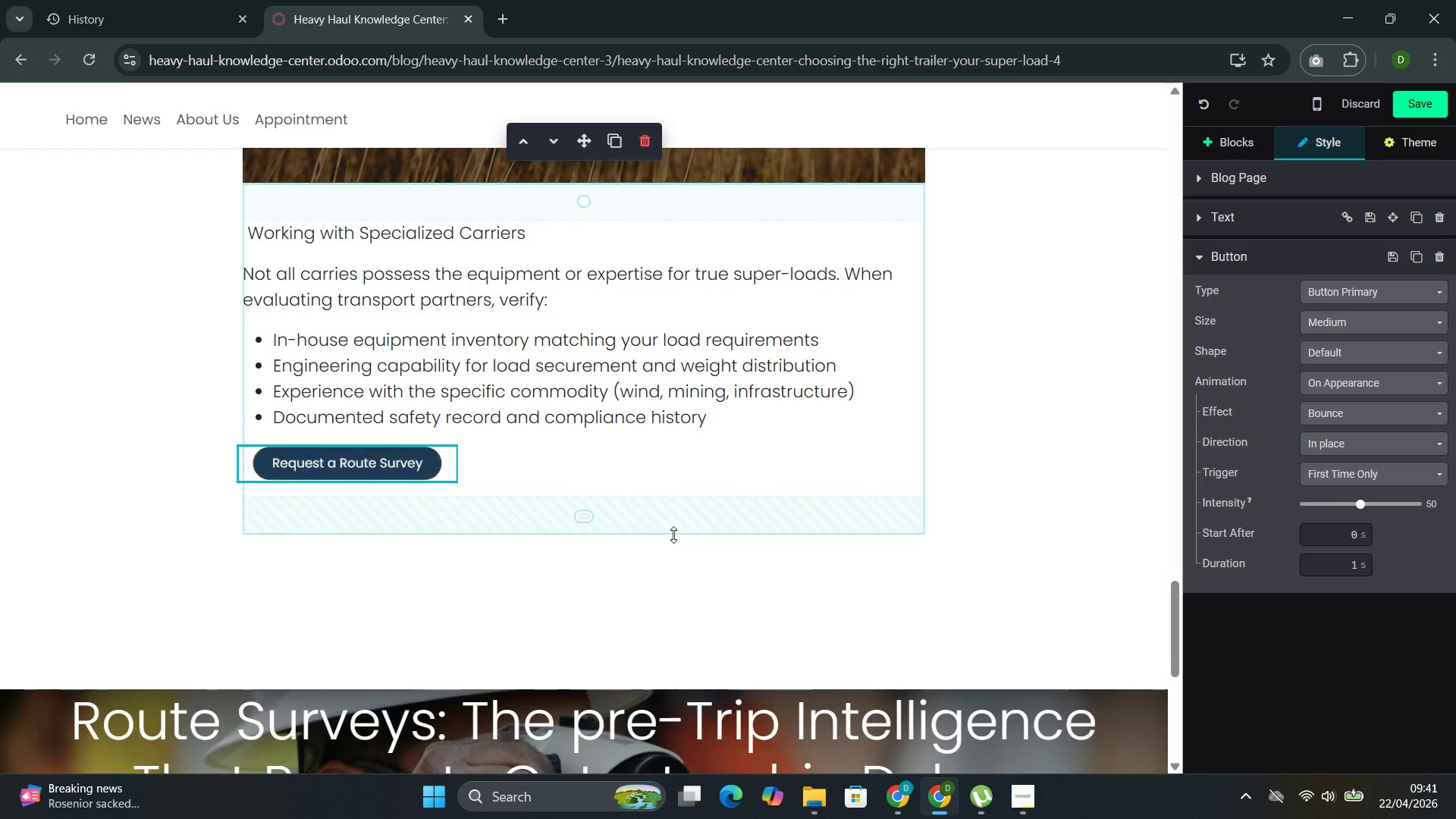 
wait(6.38)
 